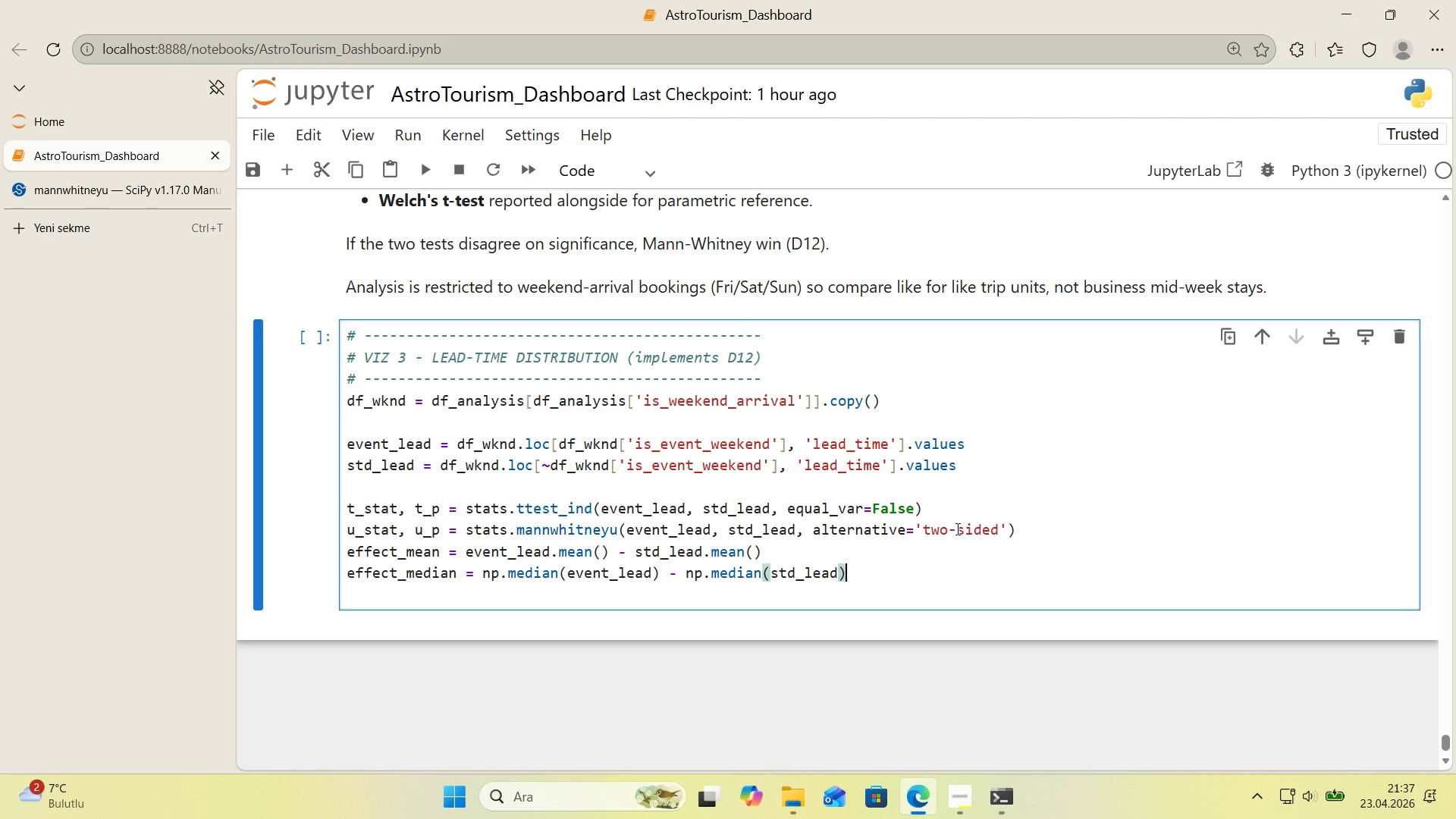 
 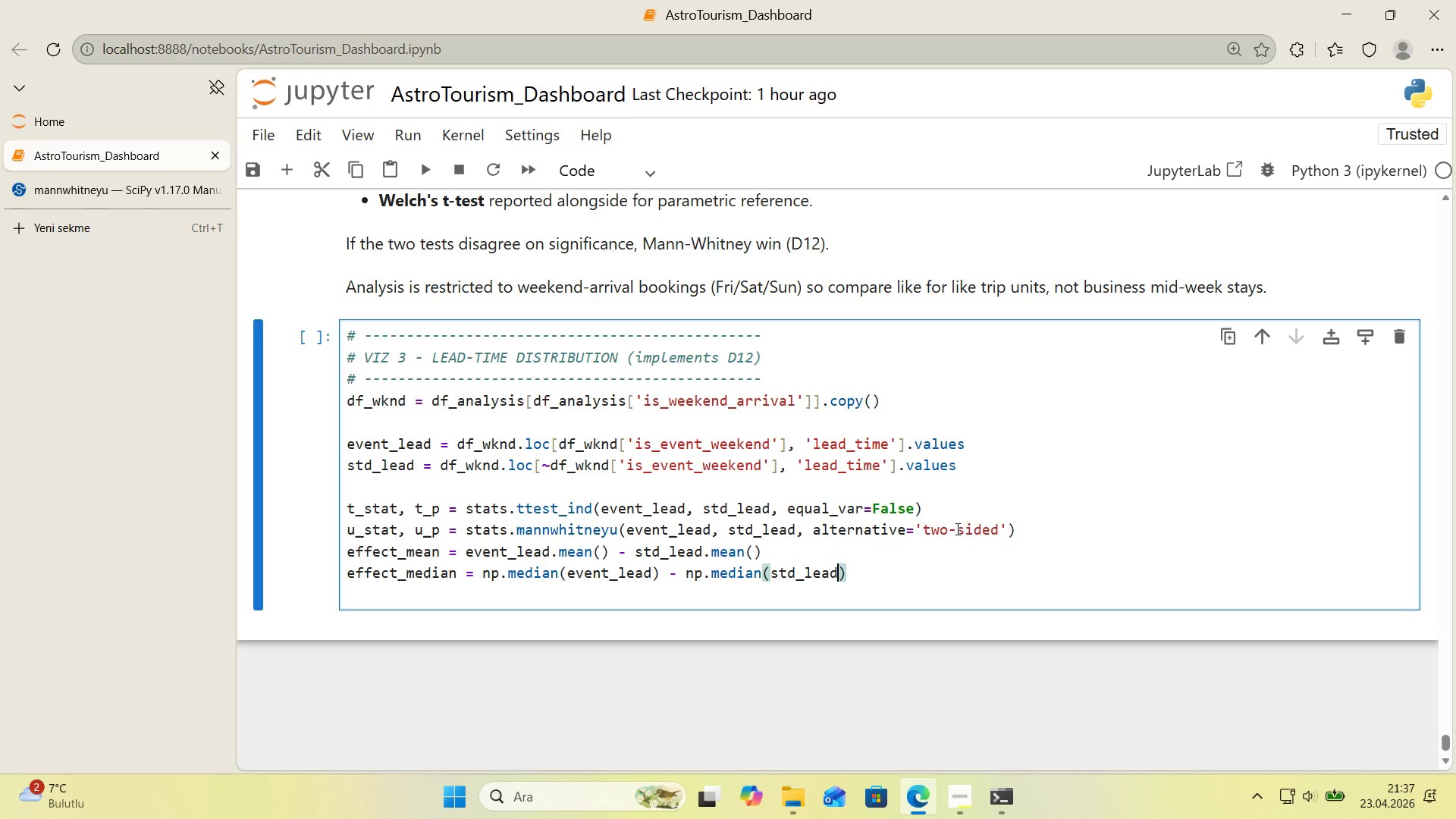 
key(ArrowRight)
 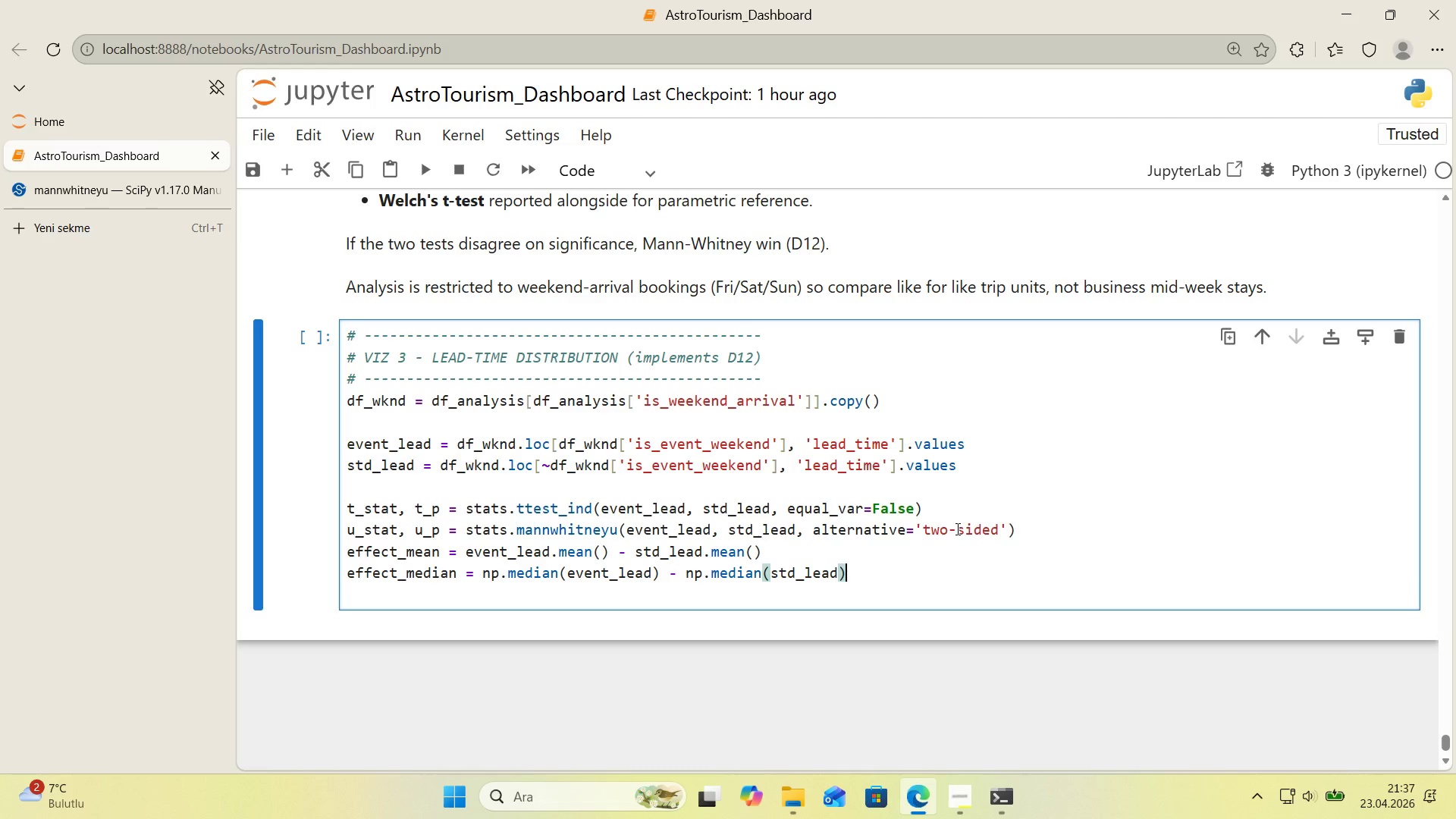 
key(Enter)
 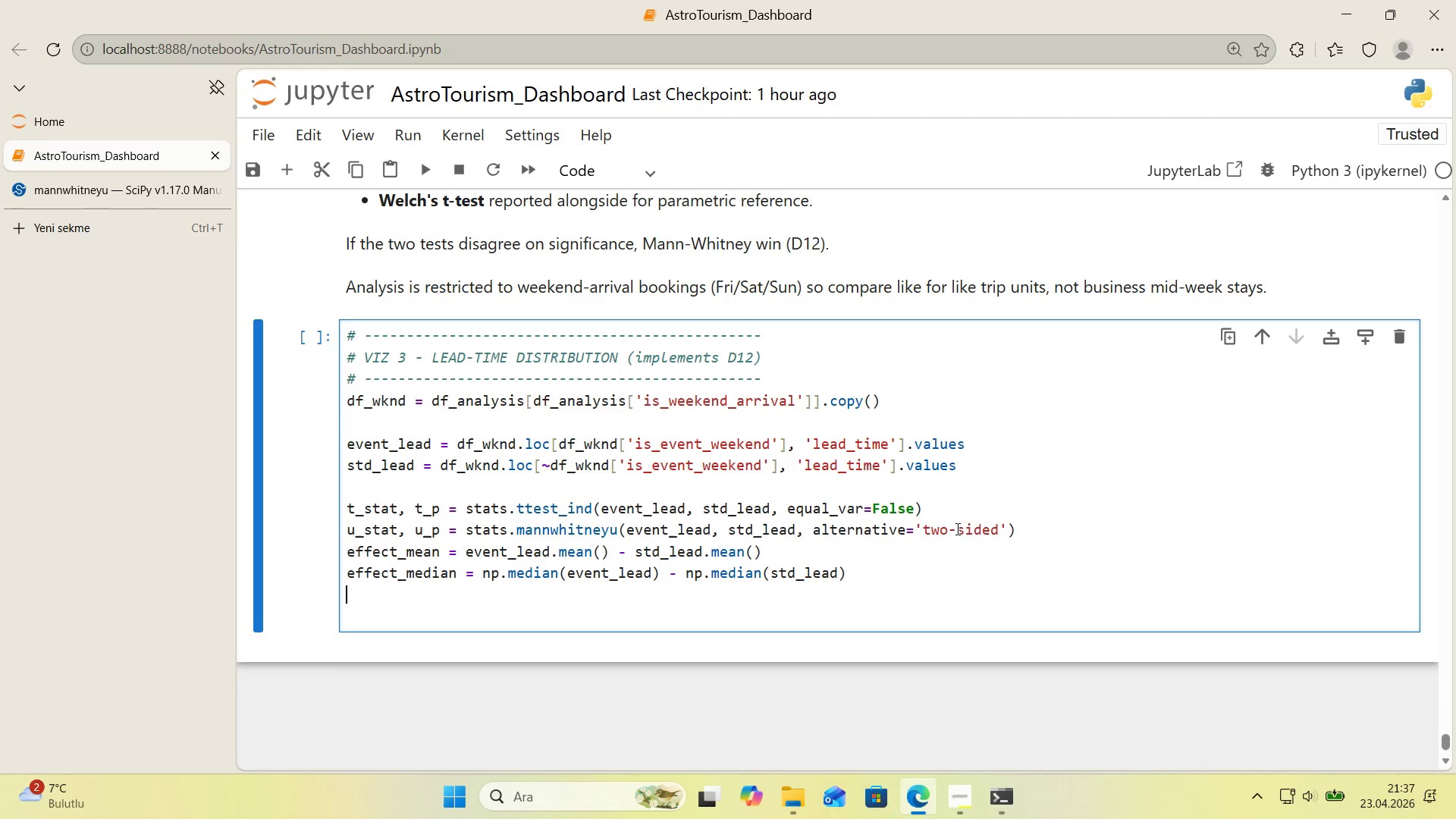 
key(Enter)
 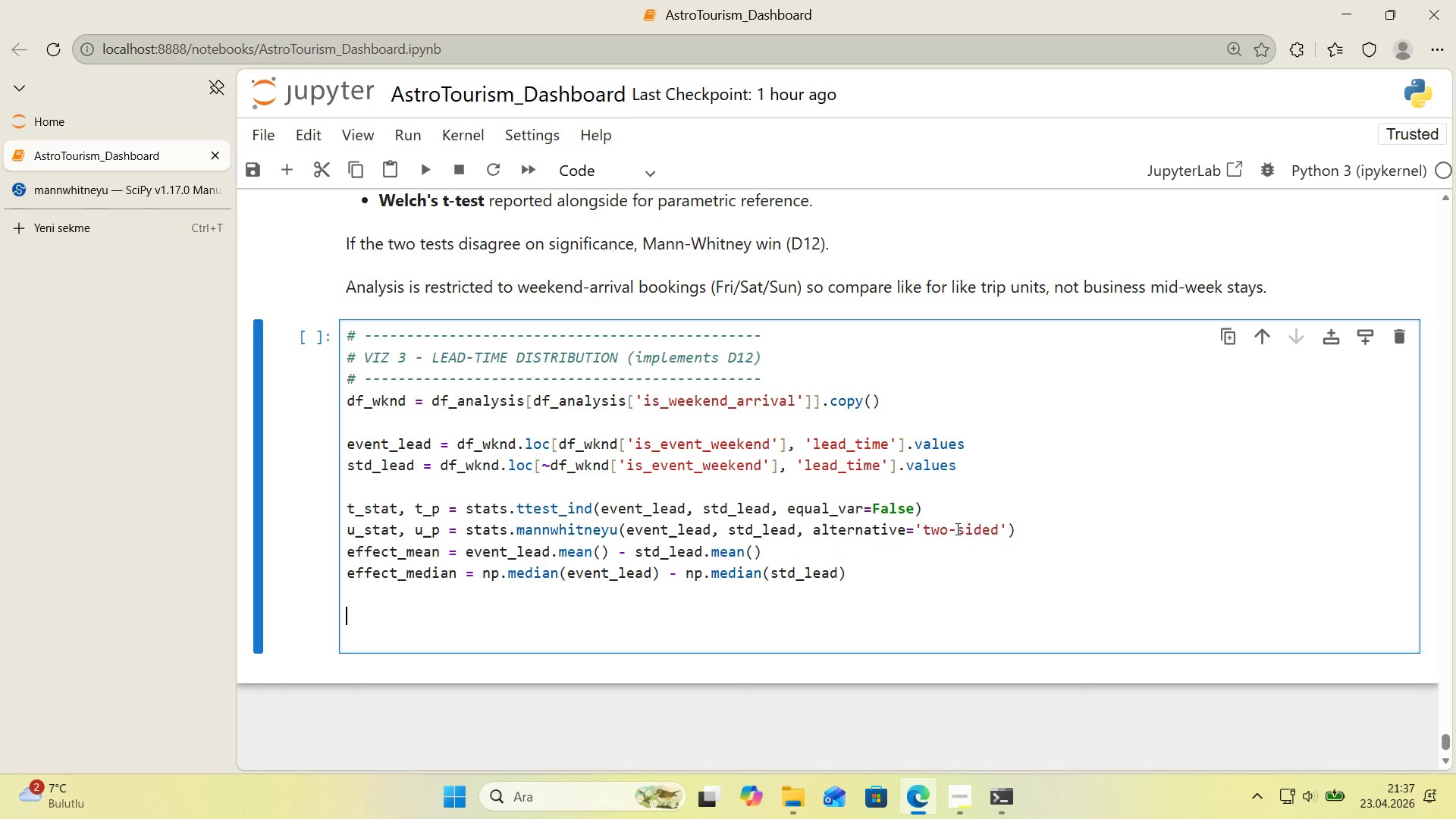 
type(log_dec's'on*()
 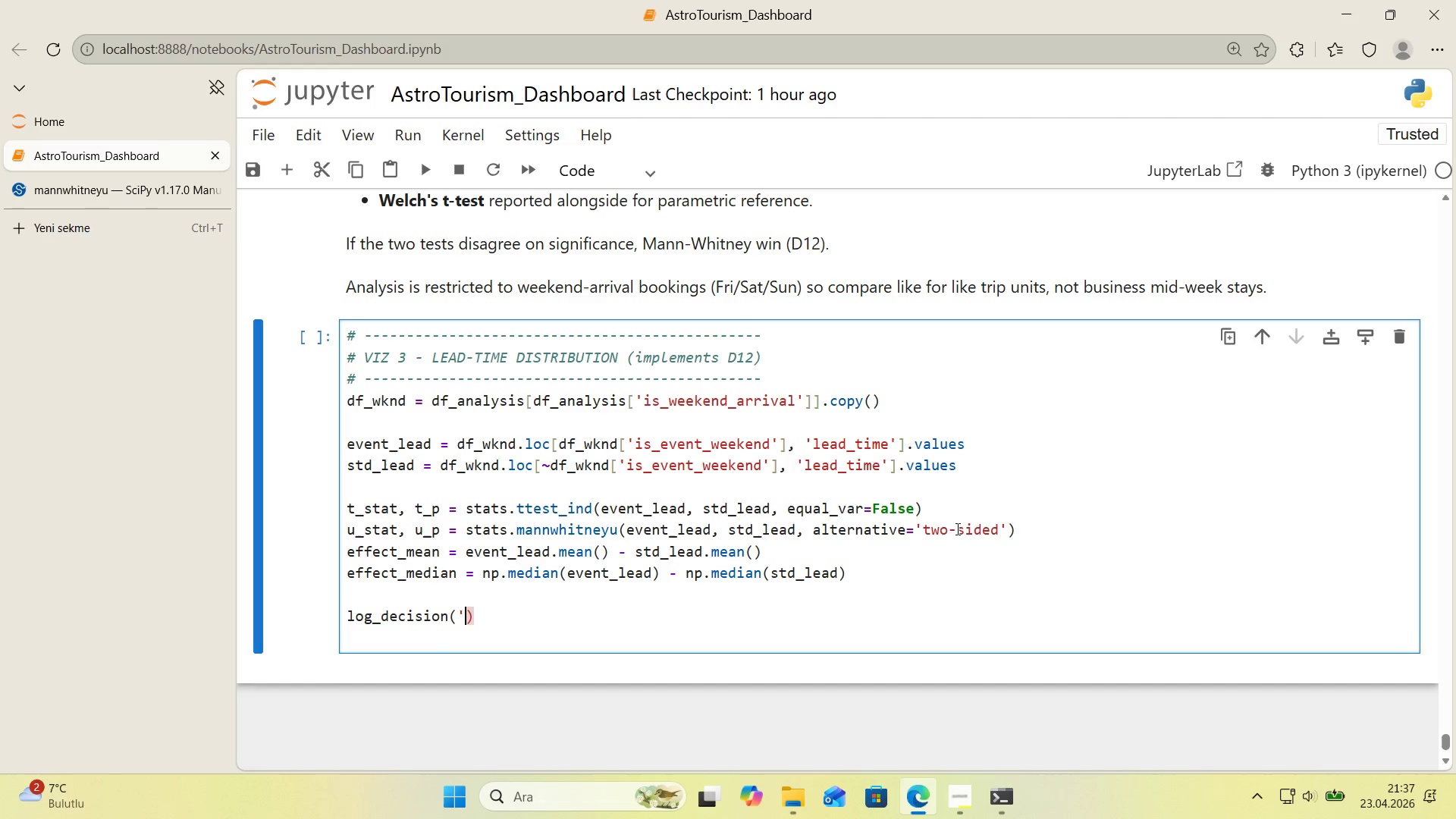 
 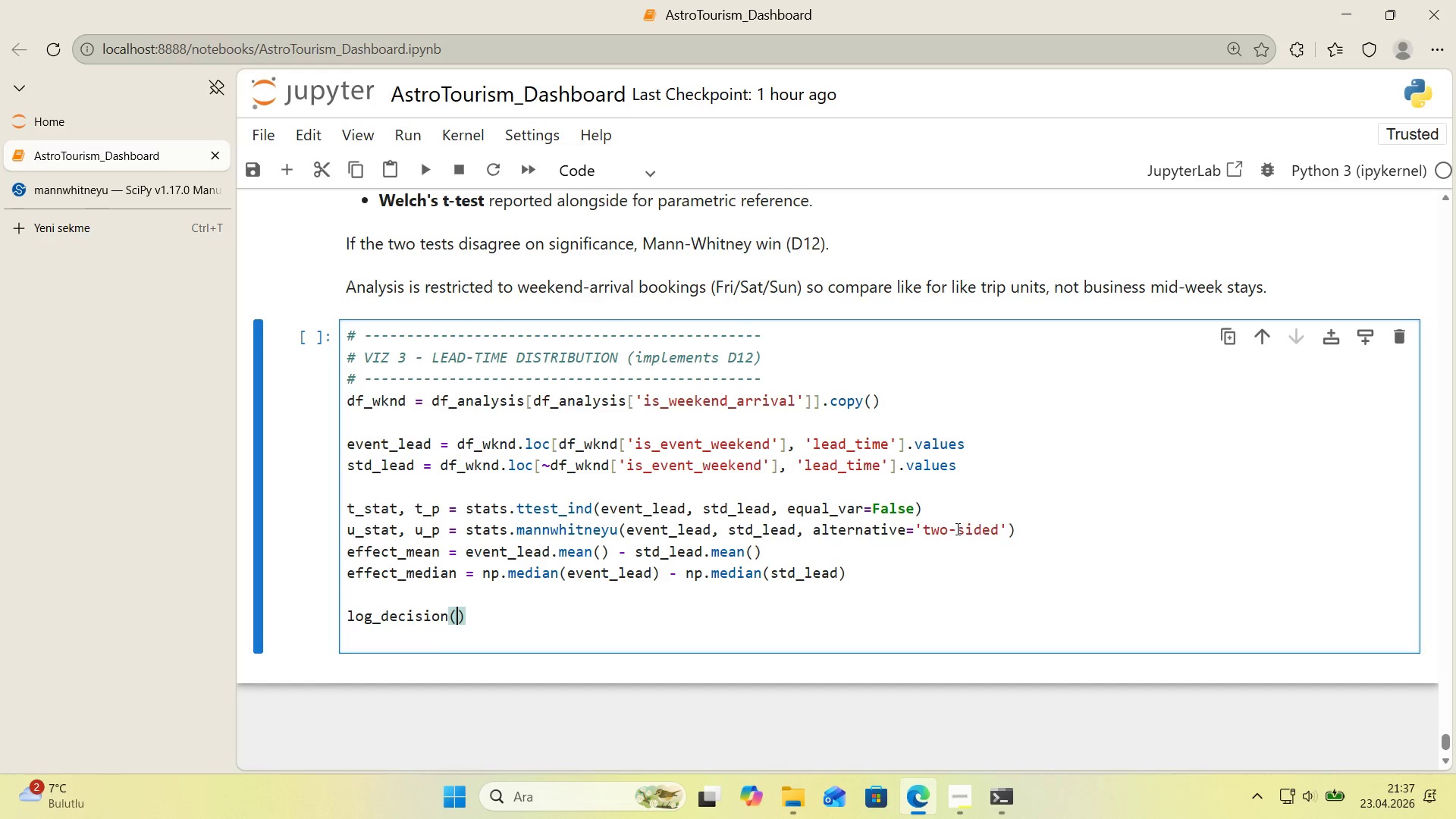 
key(ArrowLeft)
 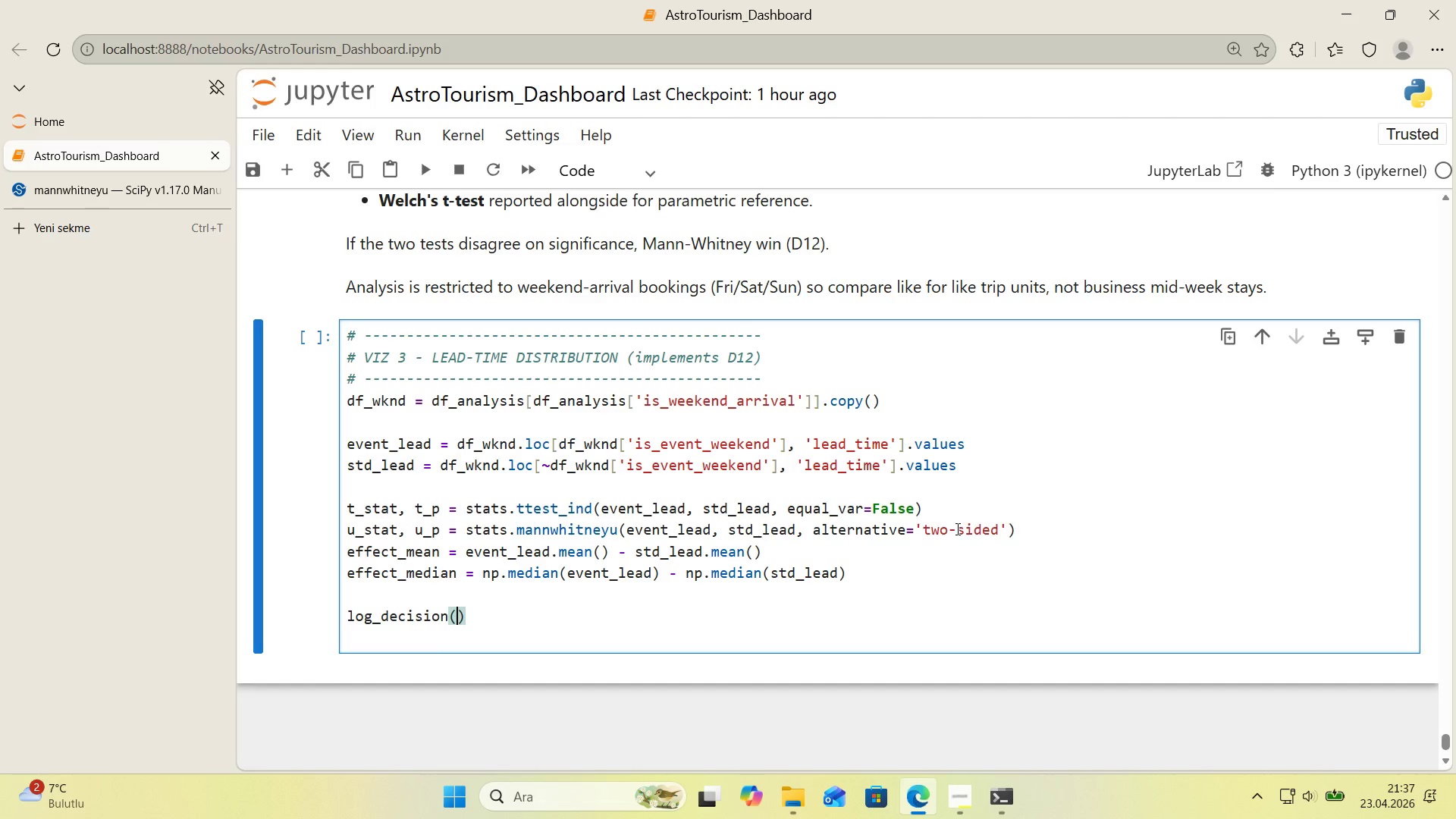 
type(@@)
 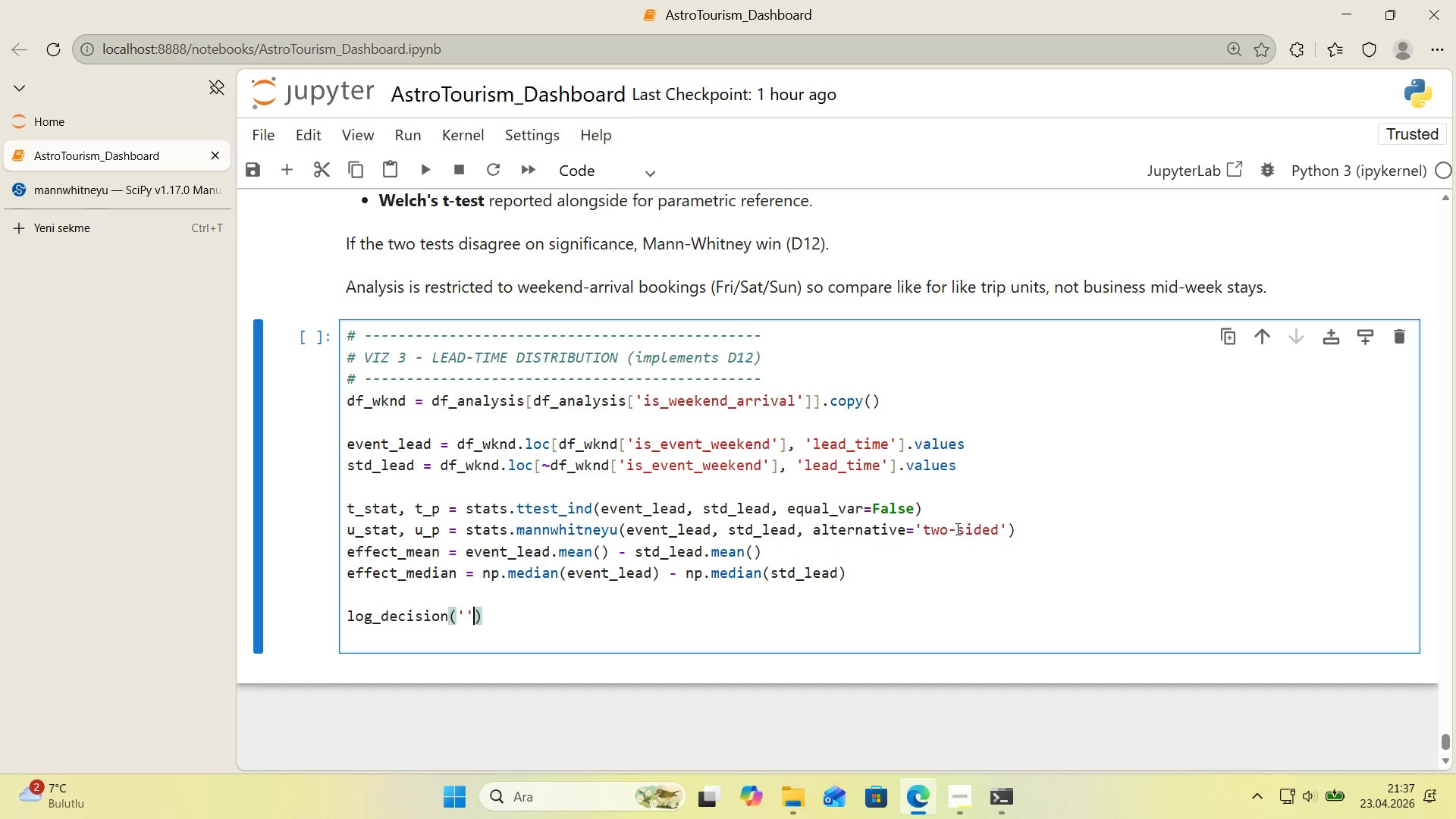 
key(ArrowLeft)
 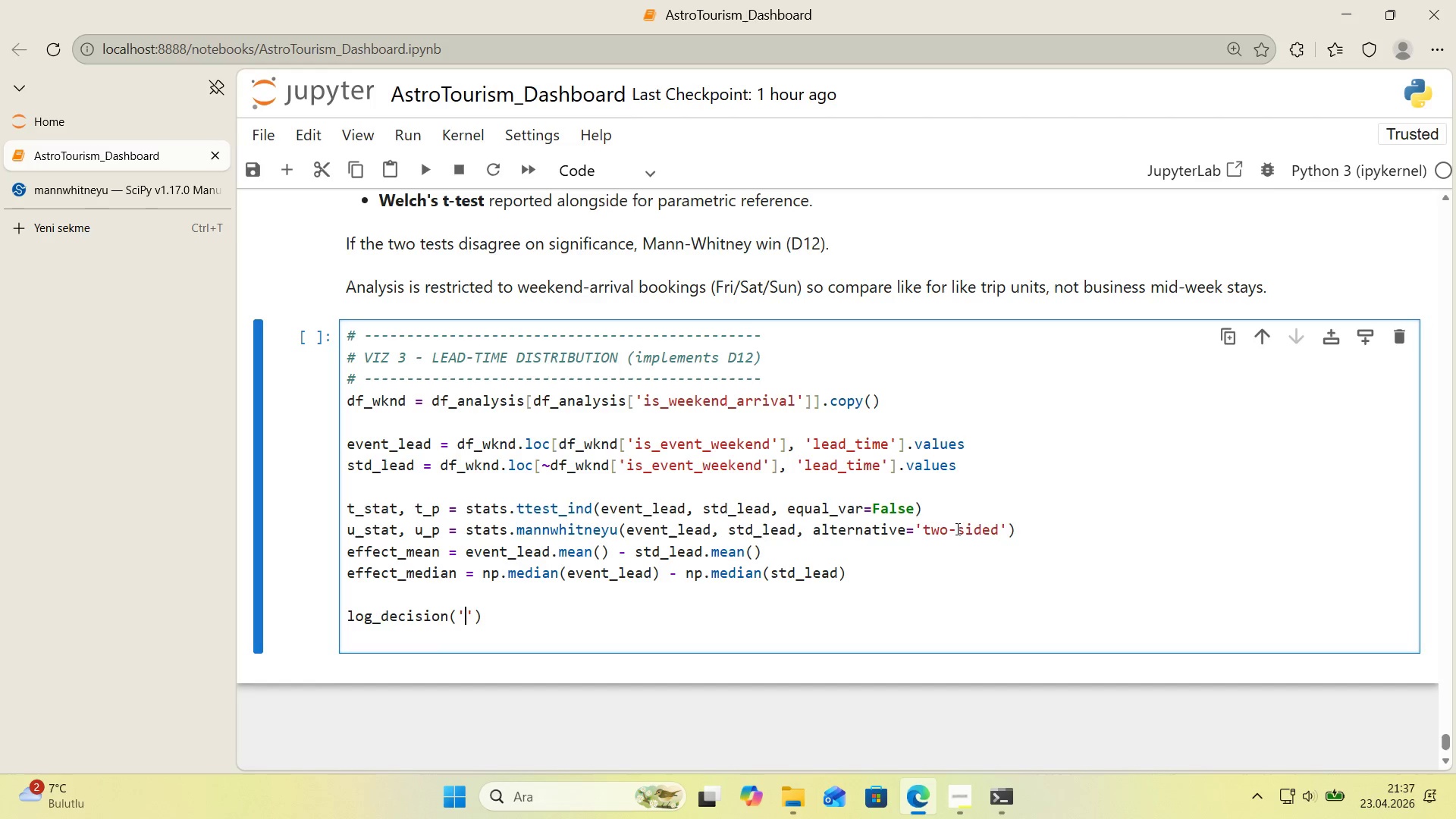 
type(D12)
 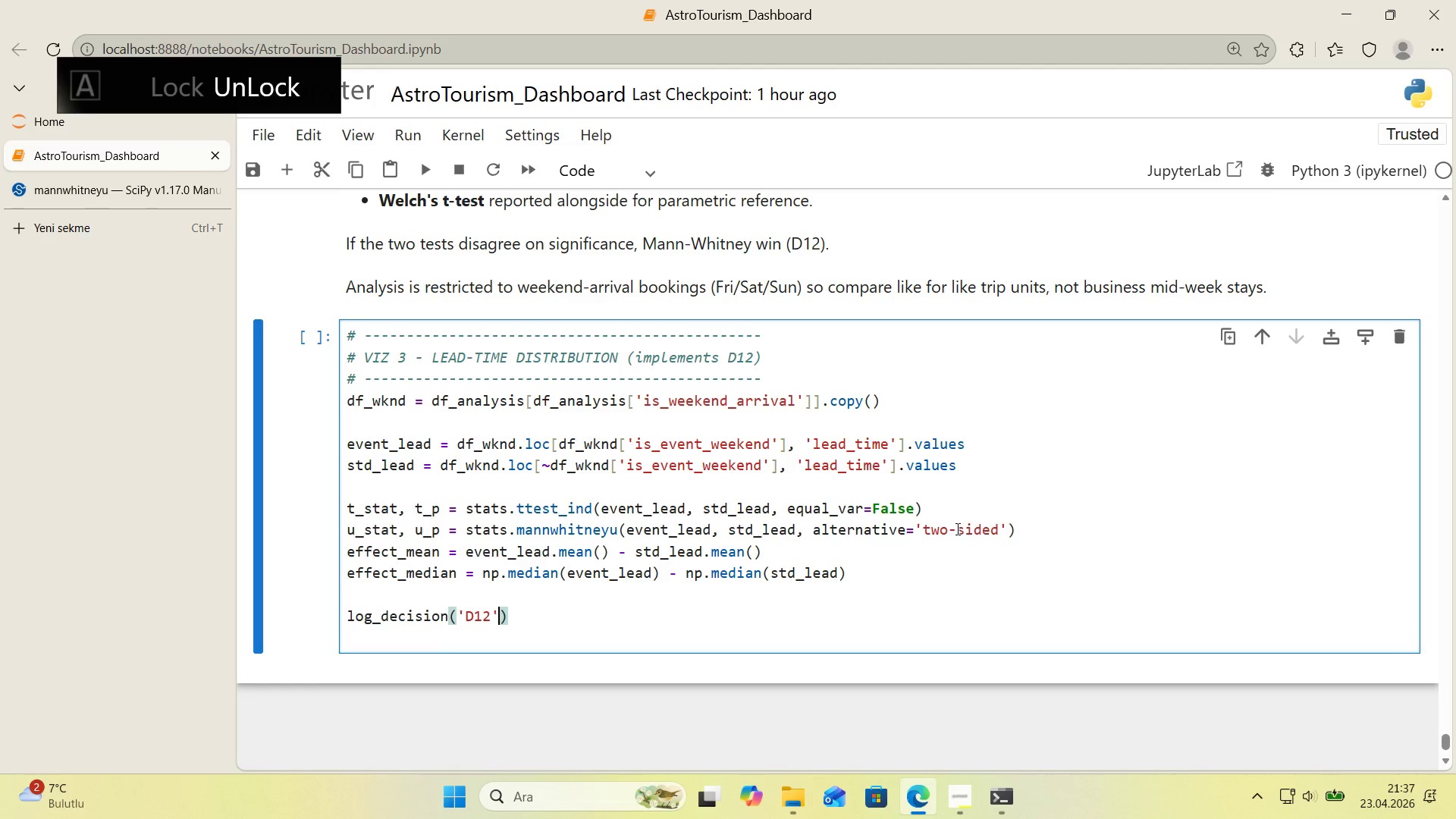 
key(ArrowRight)
 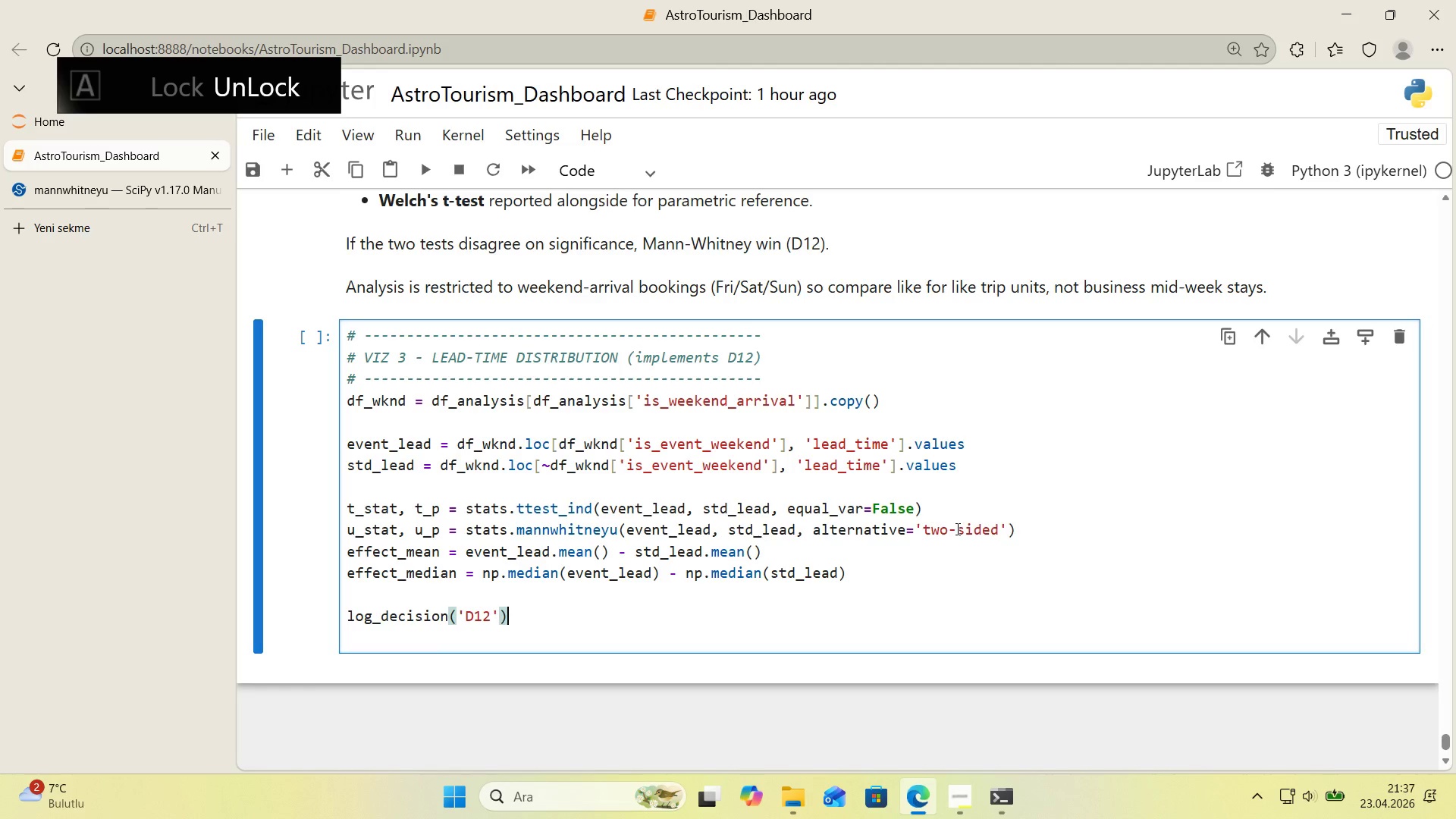 
key(ArrowRight)
 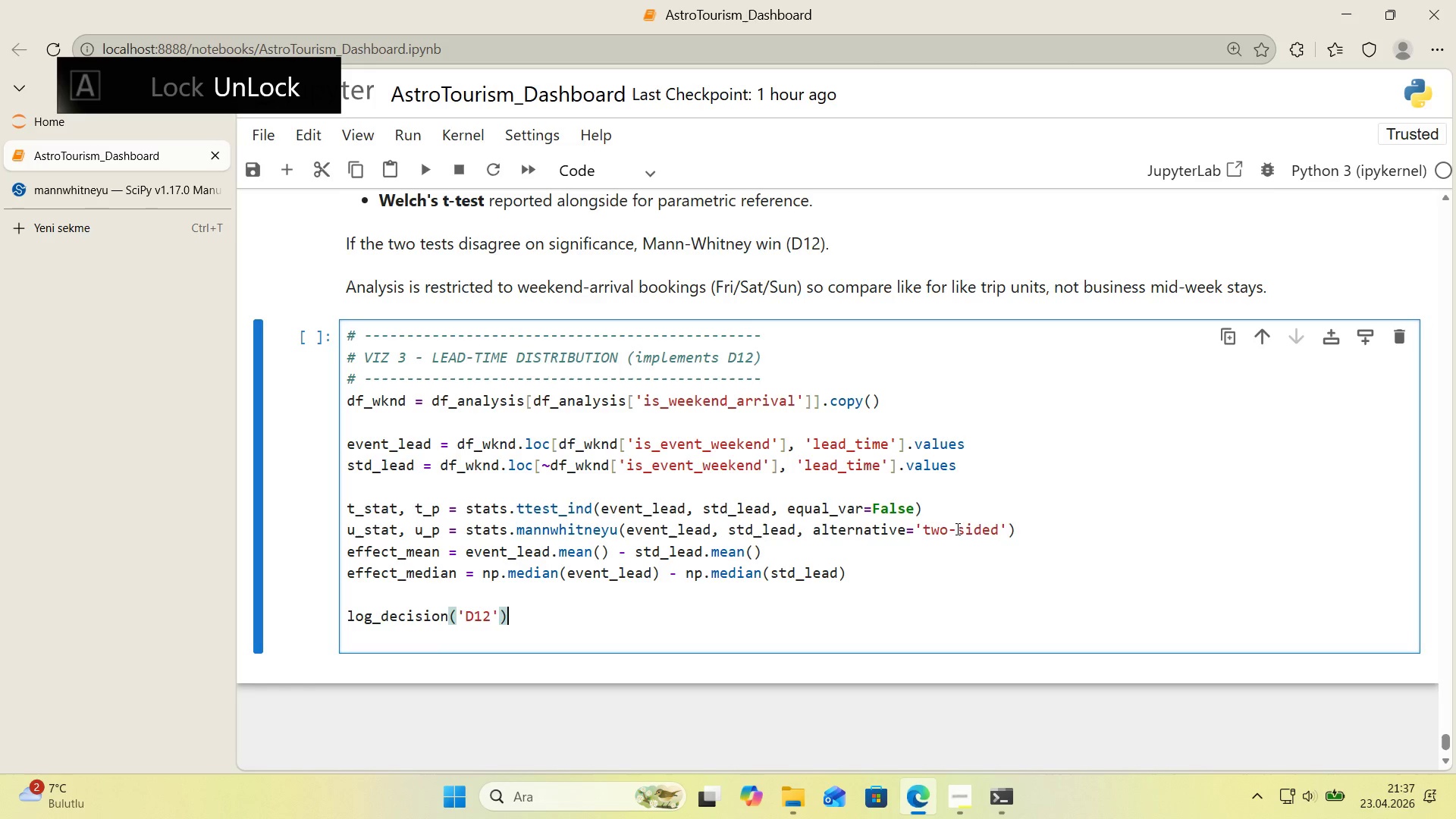 
key(ArrowLeft)
 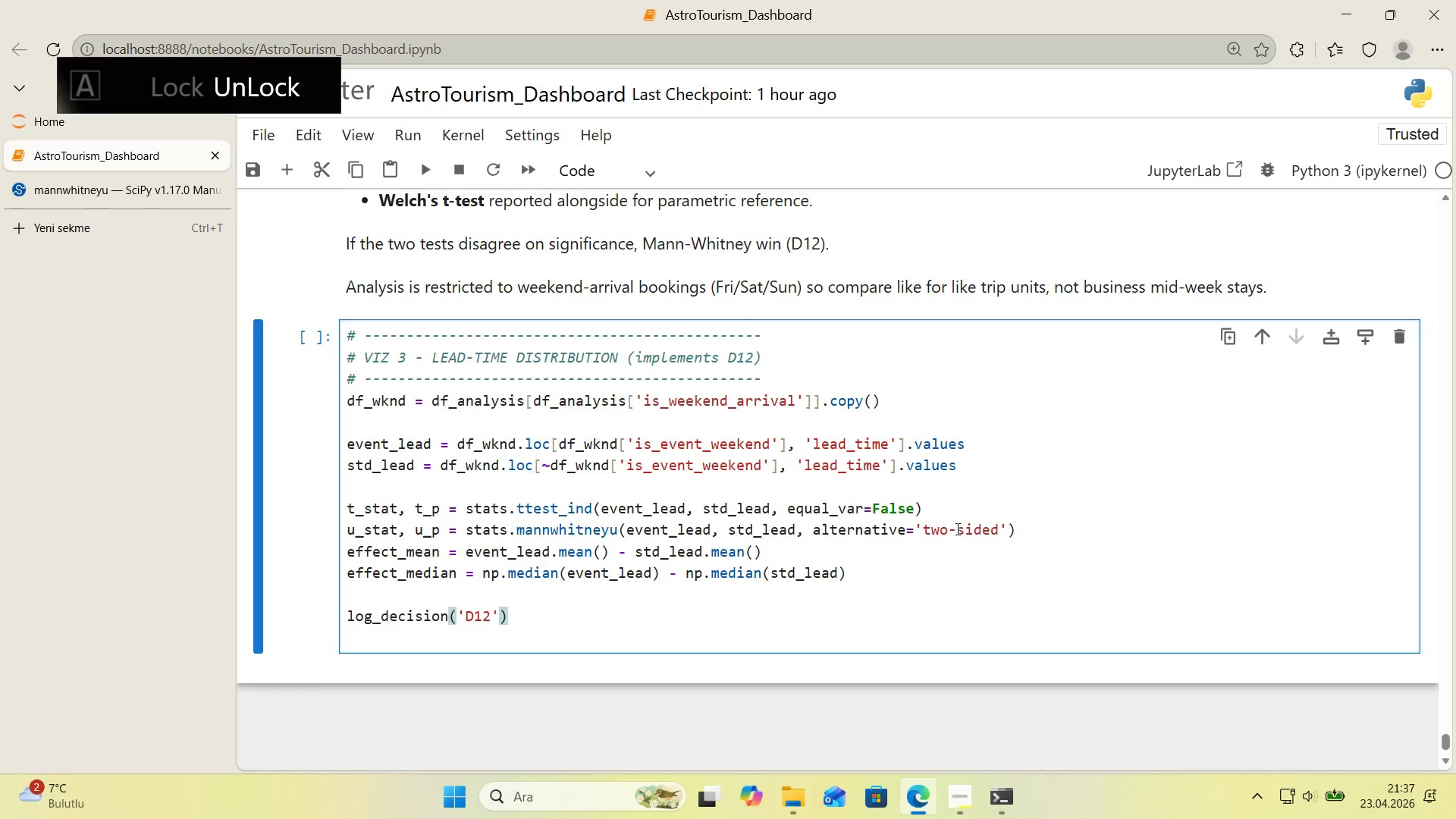 
type(, @@)
 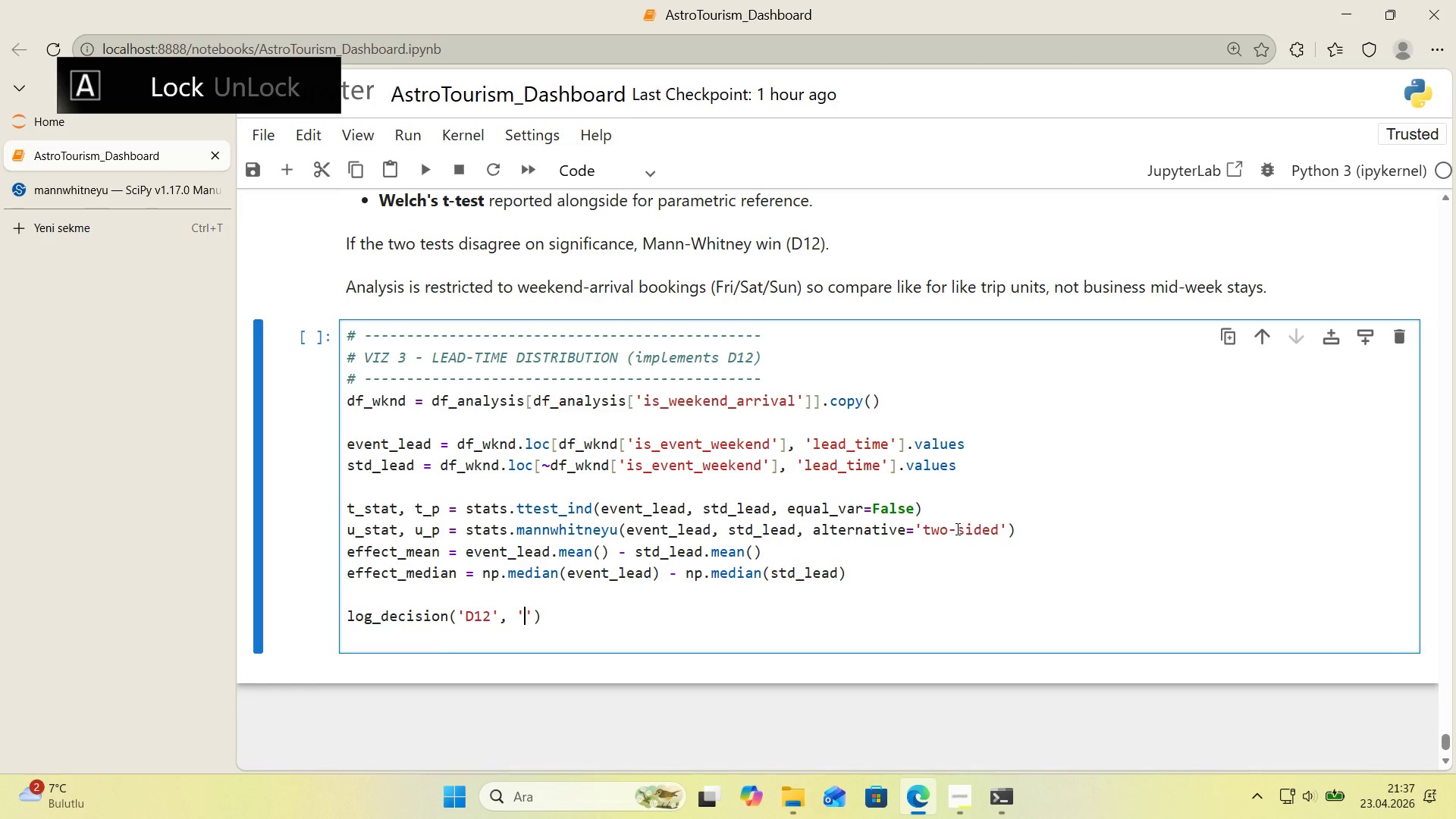 
 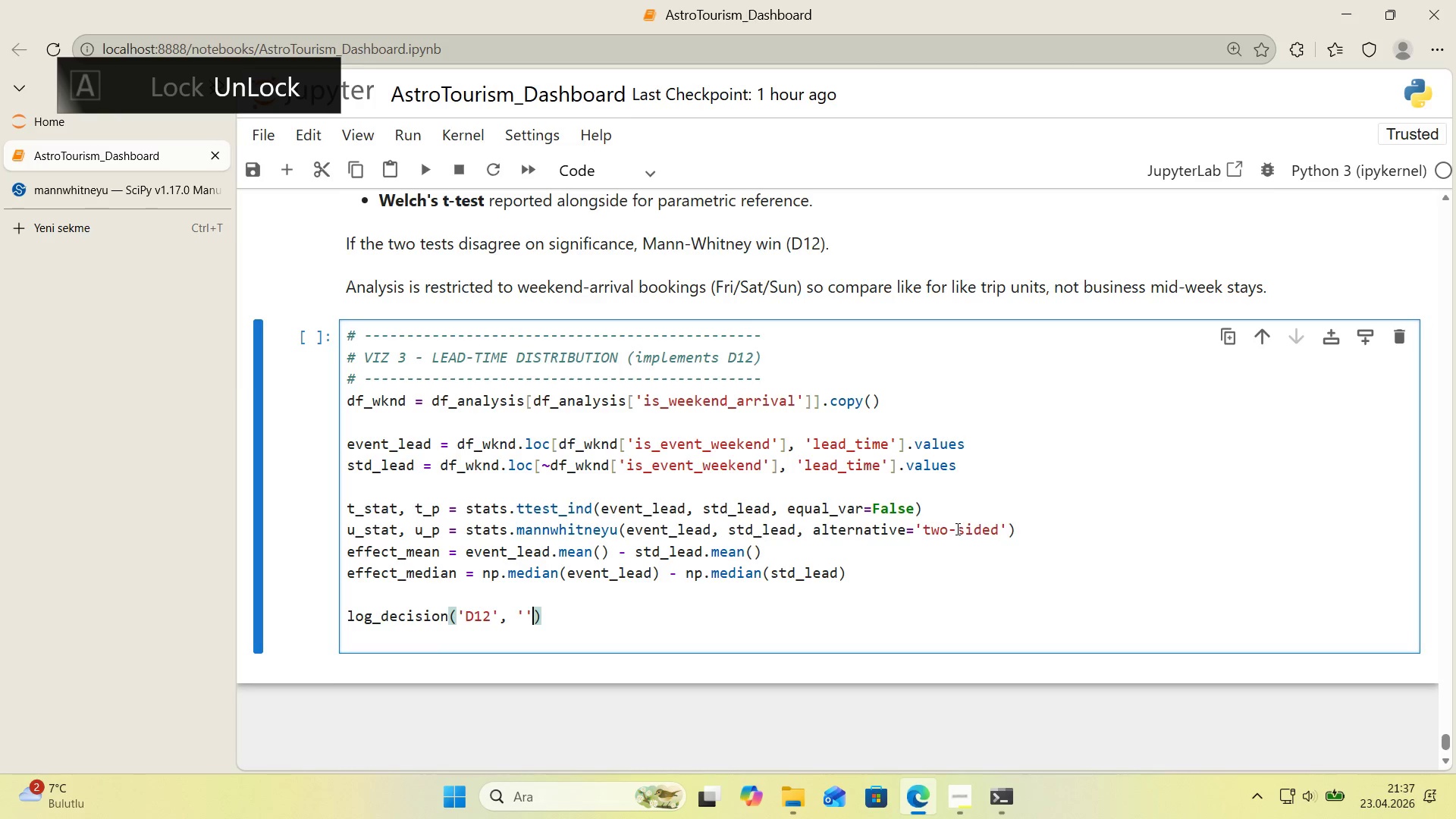 
key(ArrowLeft)
 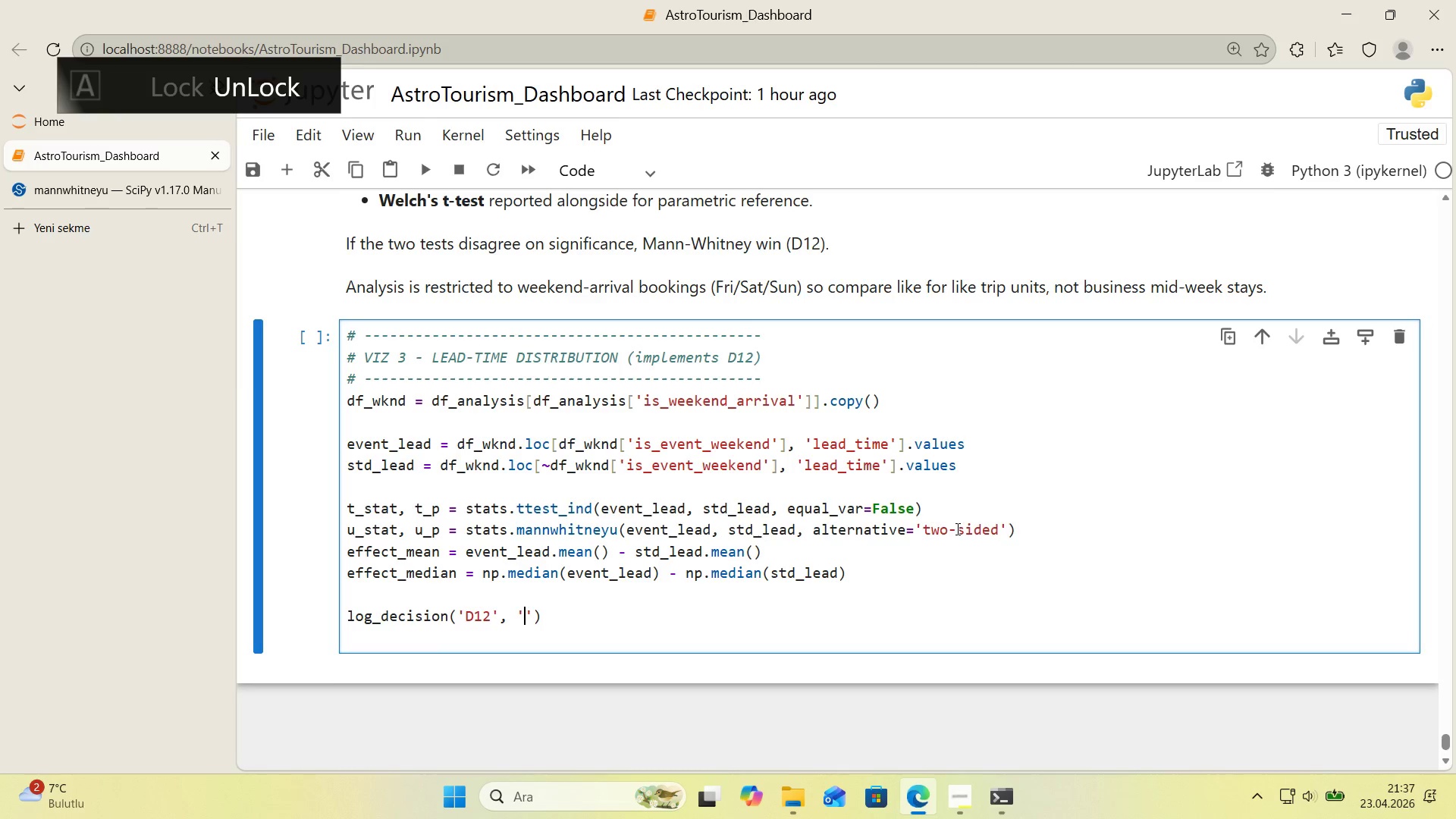 
type(Mann-h'tney)
key(Backspace)
key(Backspace)
key(Backspace)
key(Backspace)
key(Backspace)
key(Backspace)
type(Wh'tney pr'mary< Welch t seconday)
key(Backspace)
type(ry )
 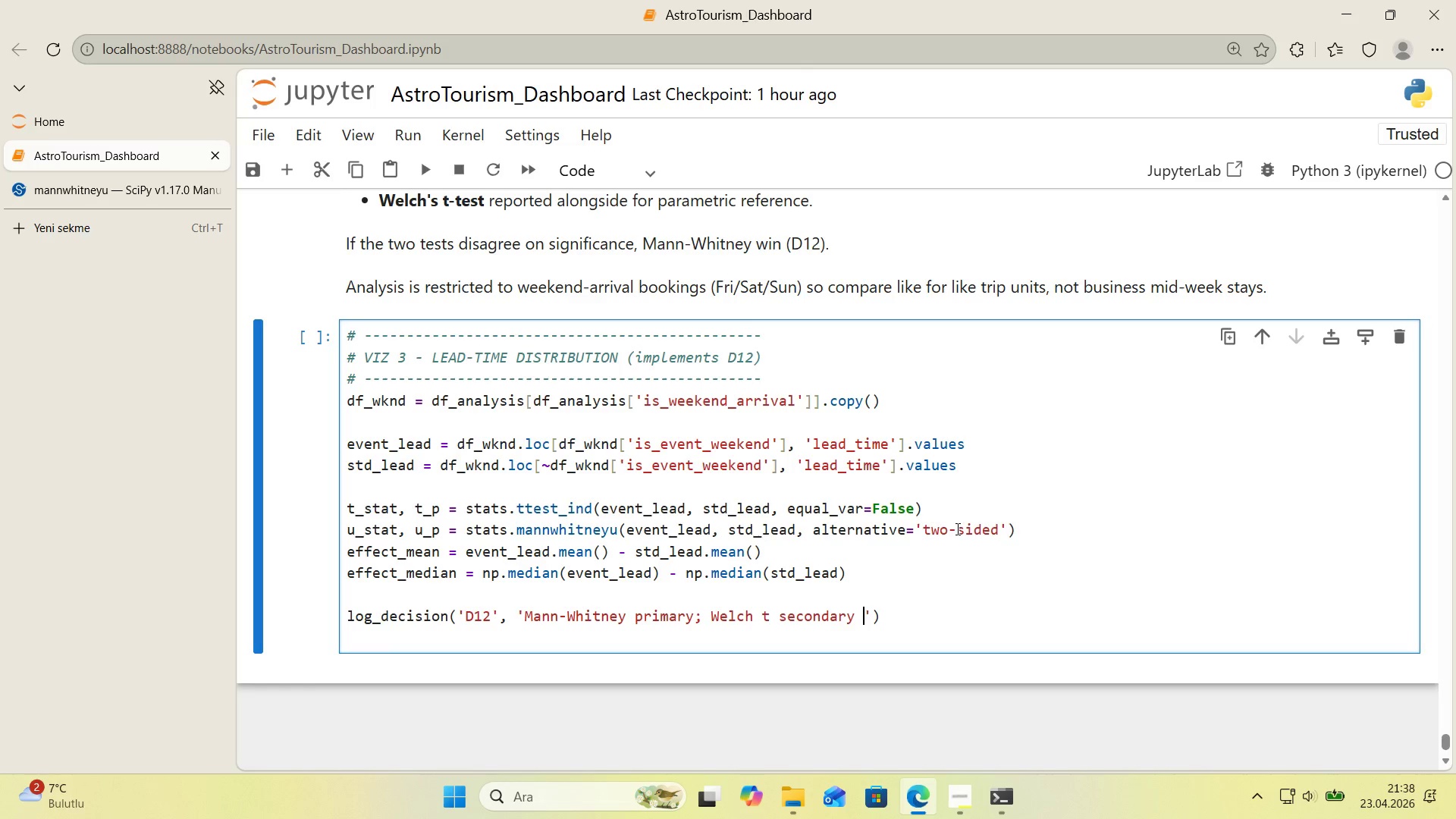 
type(*()
 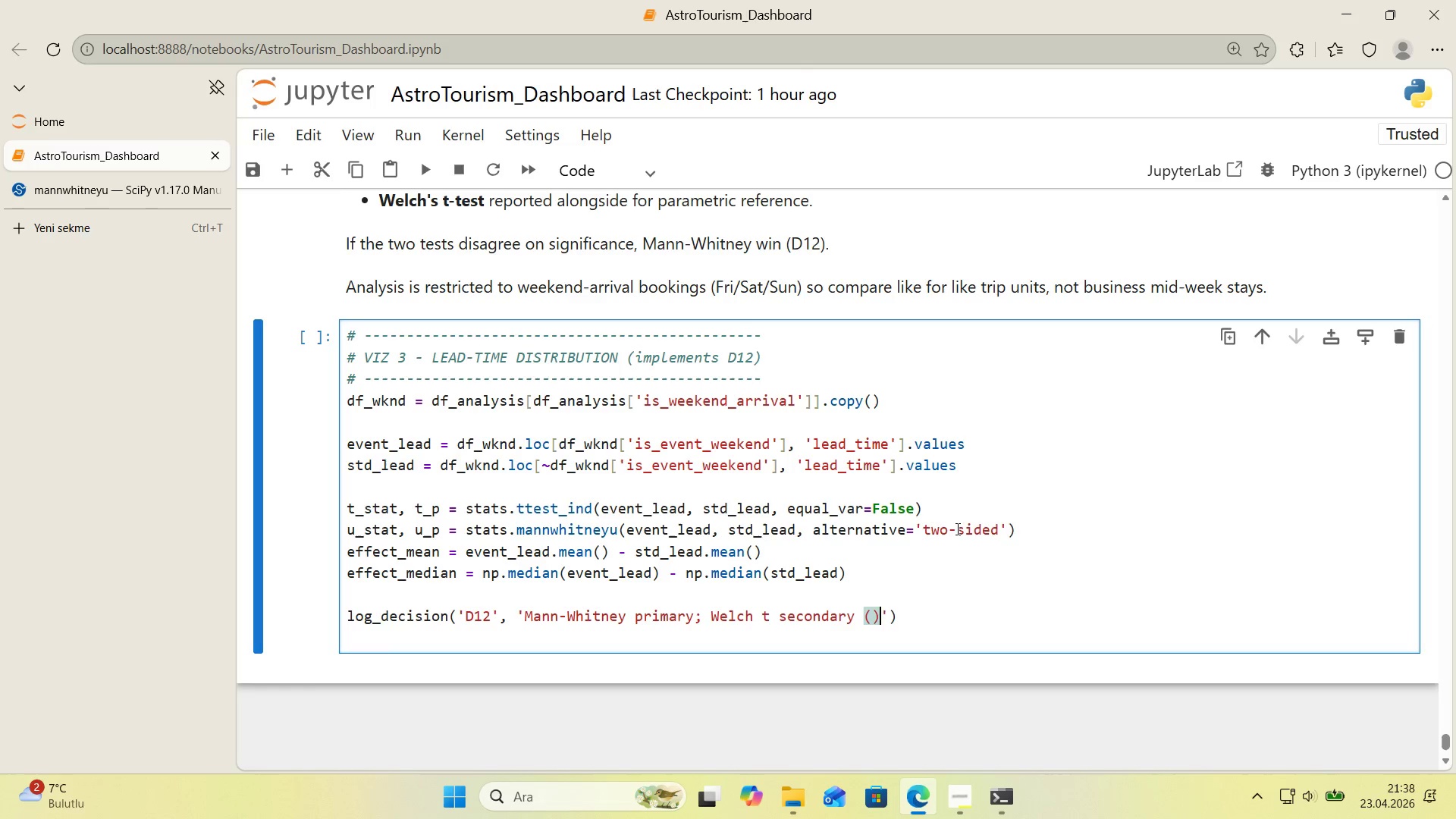 
key(ArrowLeft)
 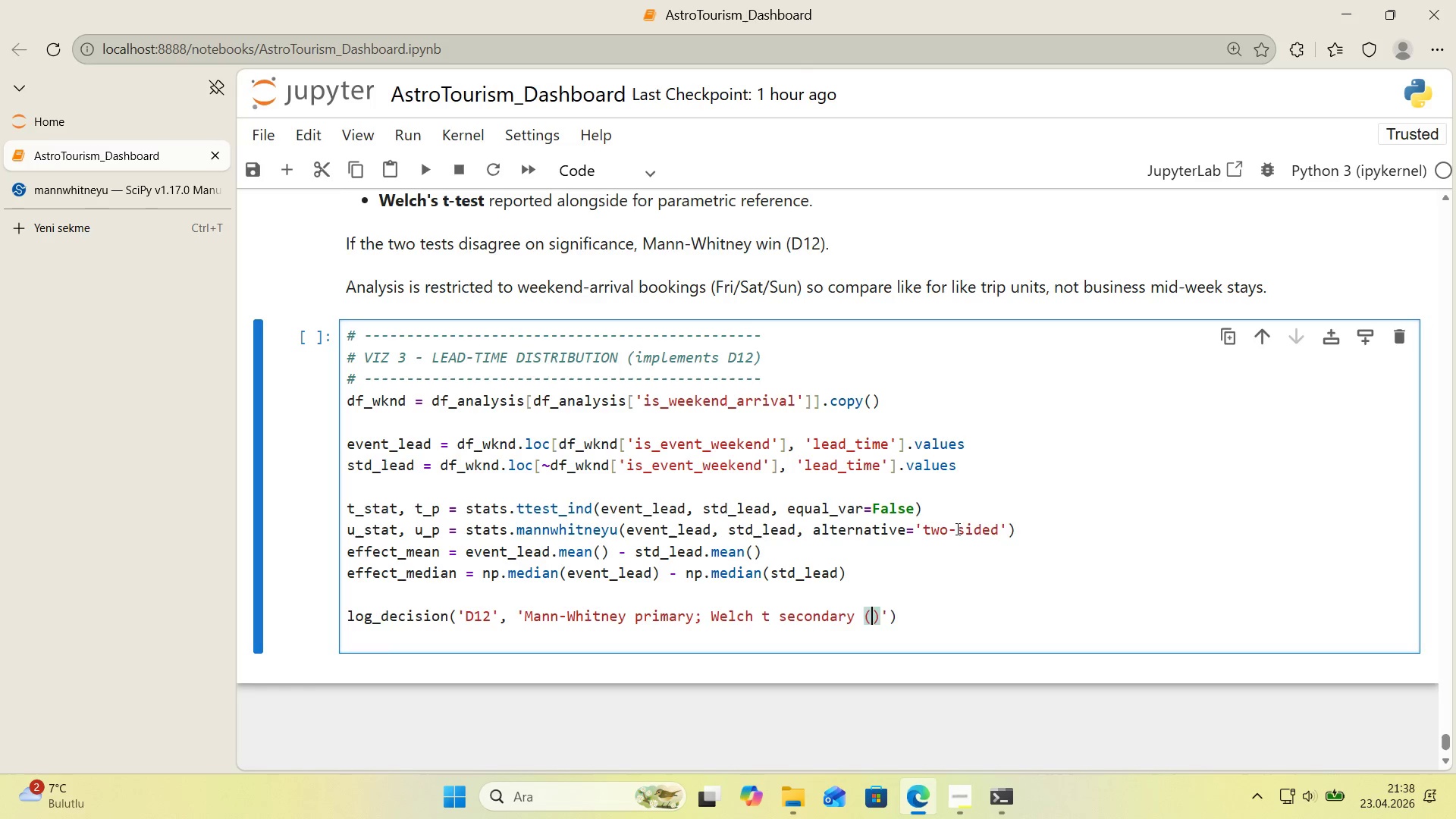 
type(lead t'me )
key(Backspace)
key(Backspace)
key(Backspace)
key(Backspace)
key(Backspace)
key(Backspace)
type(-t'me)
 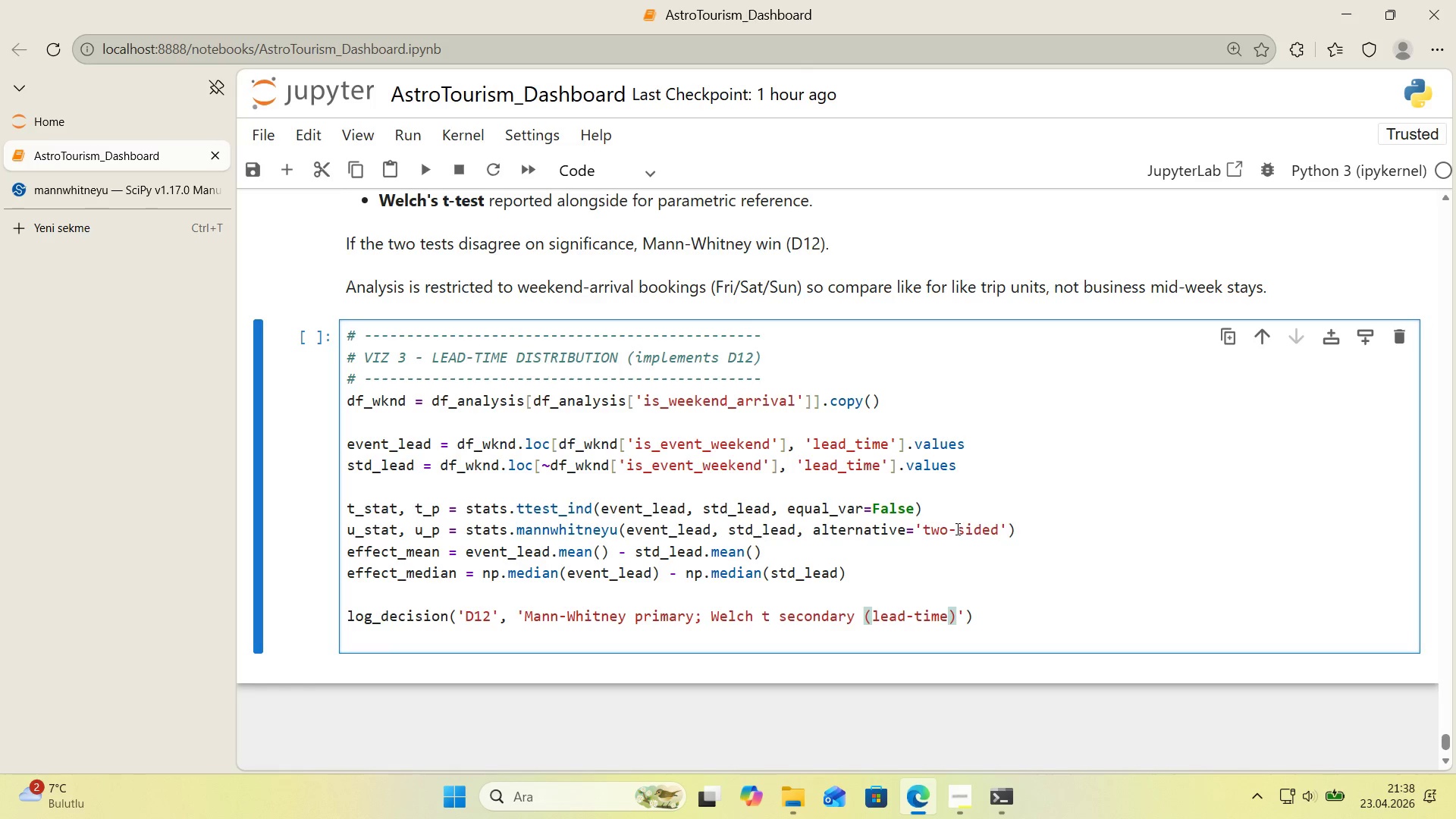 
key(ArrowRight)
 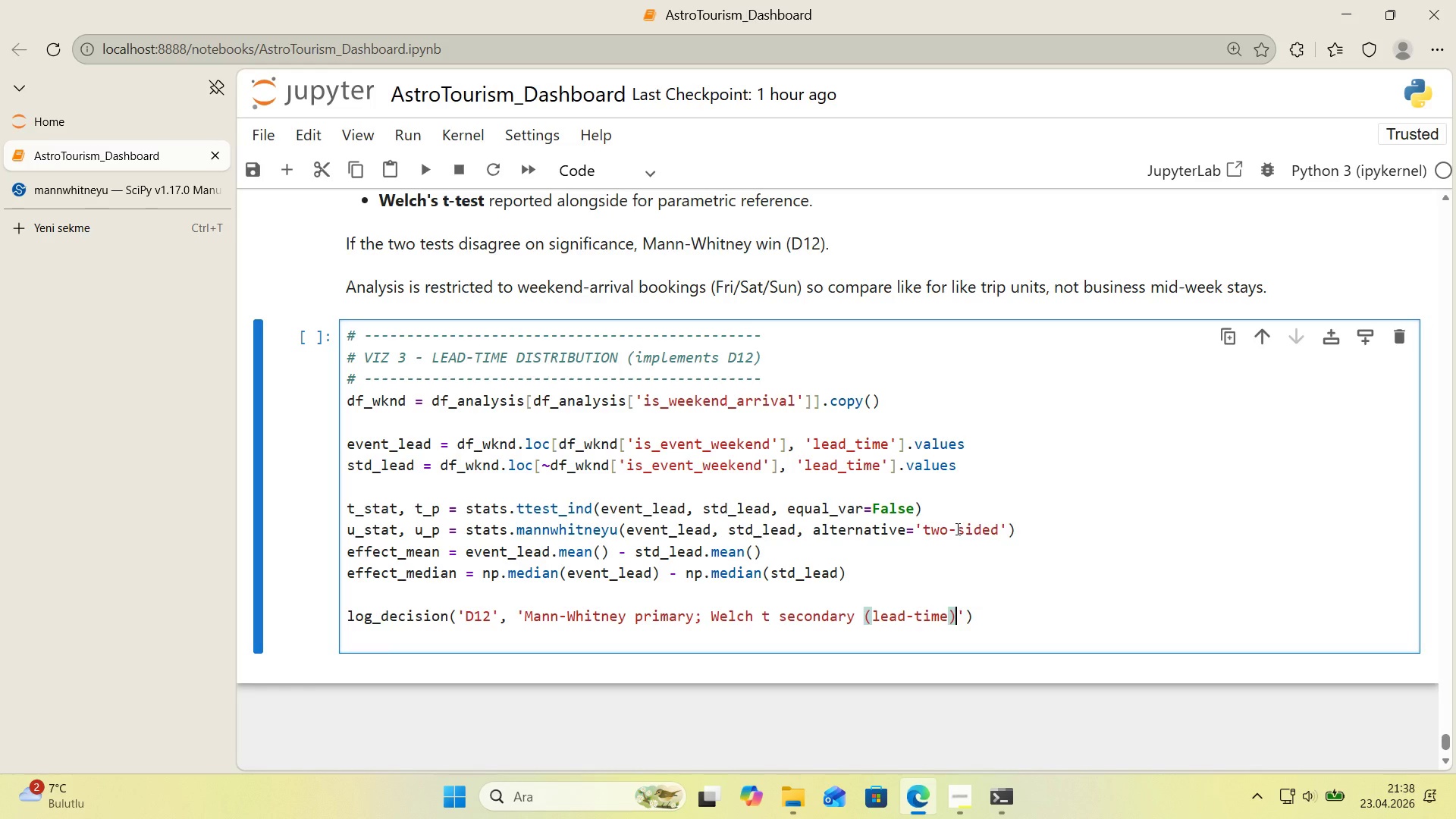 
type( r'ght skew)
key(Backspace)
key(Backspace)
key(Backspace)
key(Backspace)
key(Backspace)
type(-skew)
 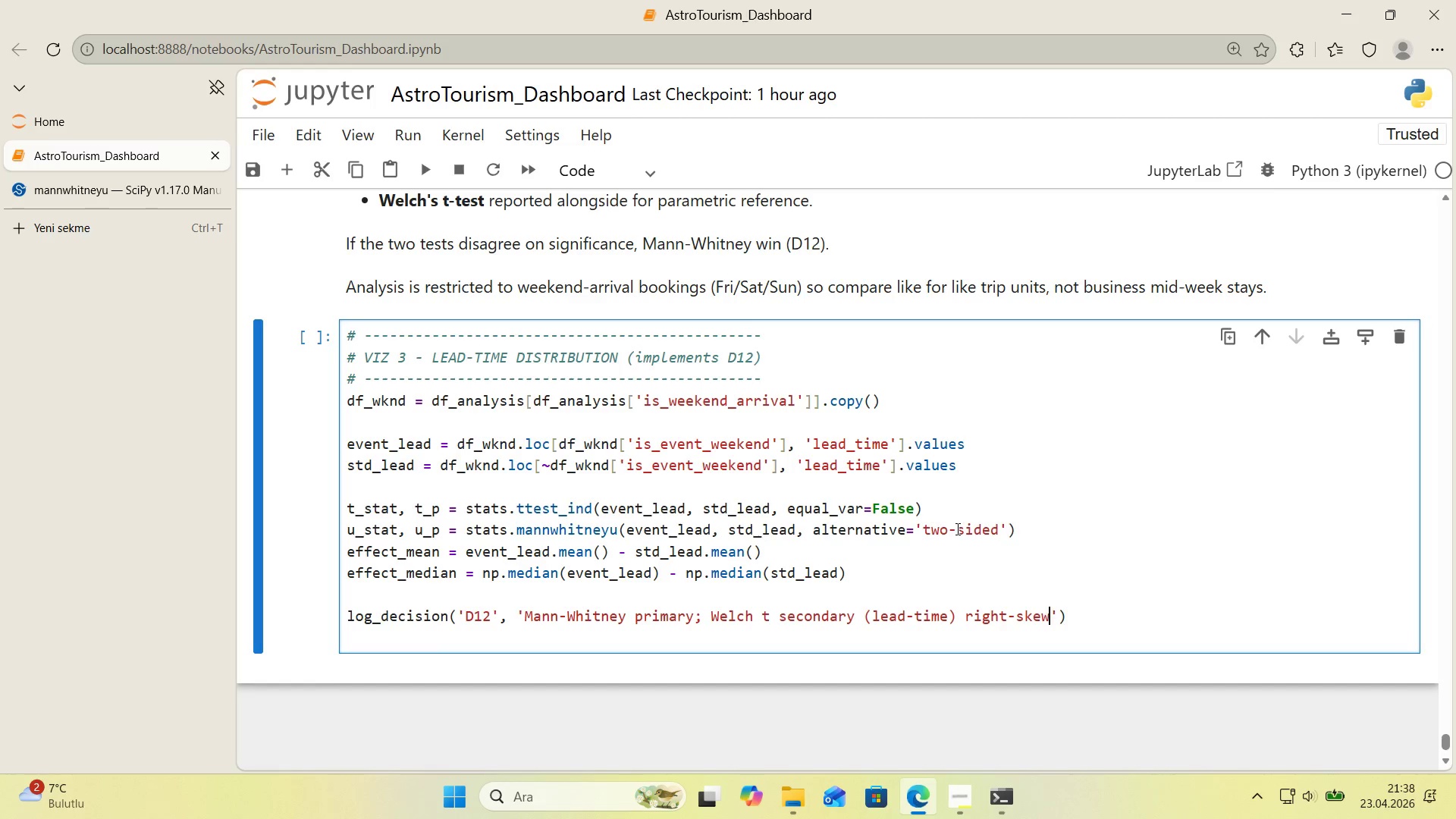 
key(ArrowRight)
 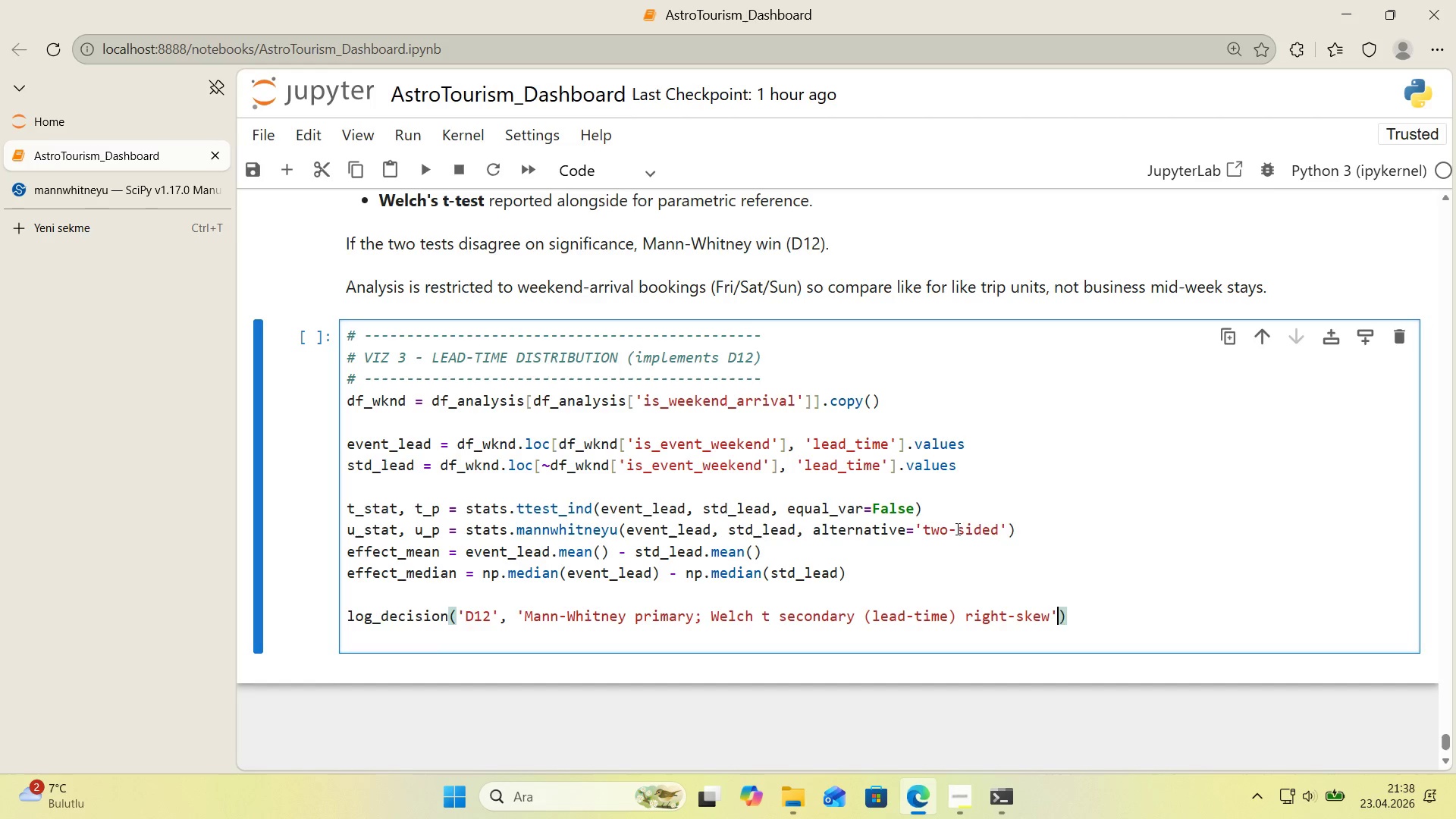 
key(ArrowRight)
 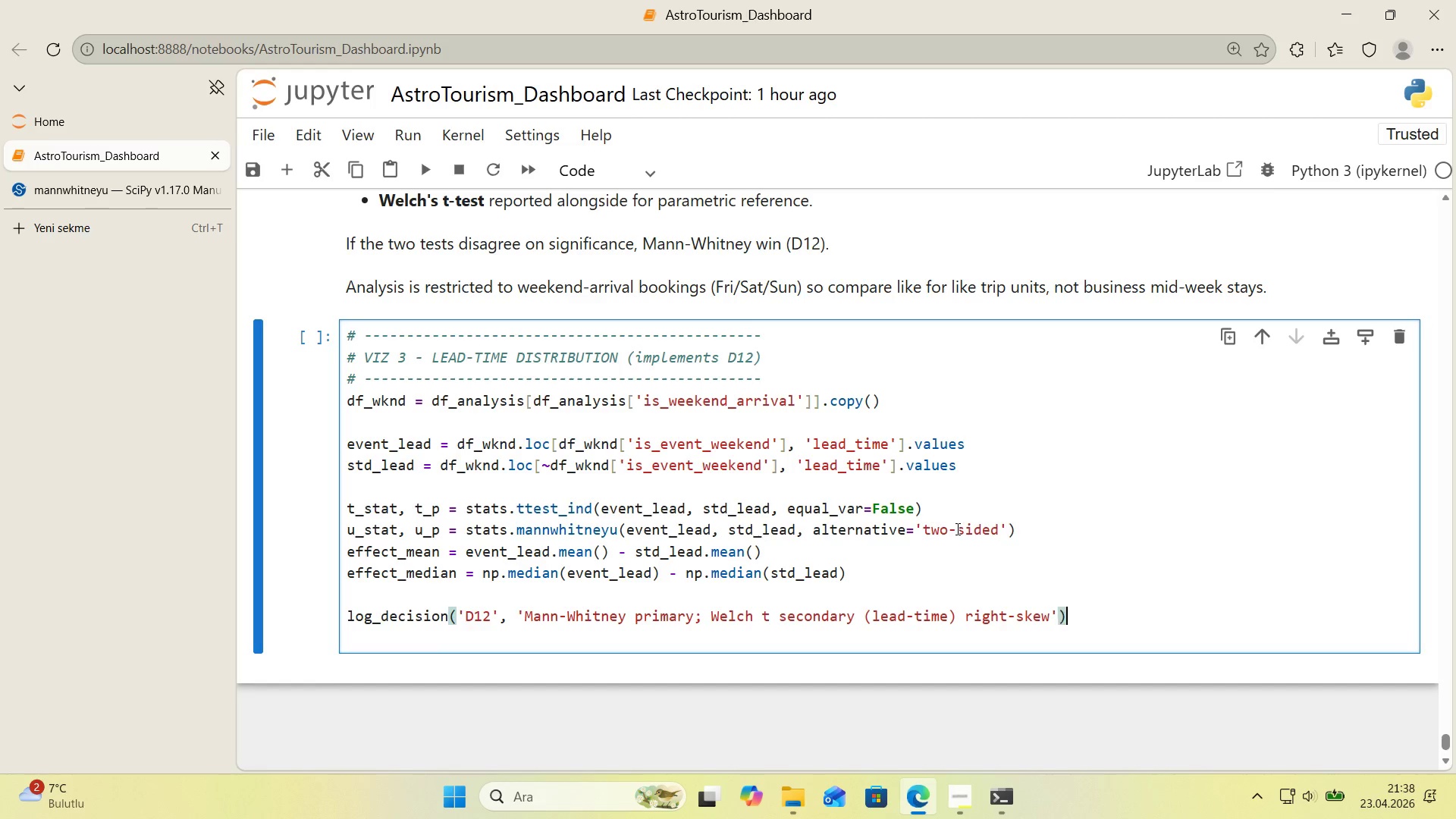 
key(ArrowRight)
 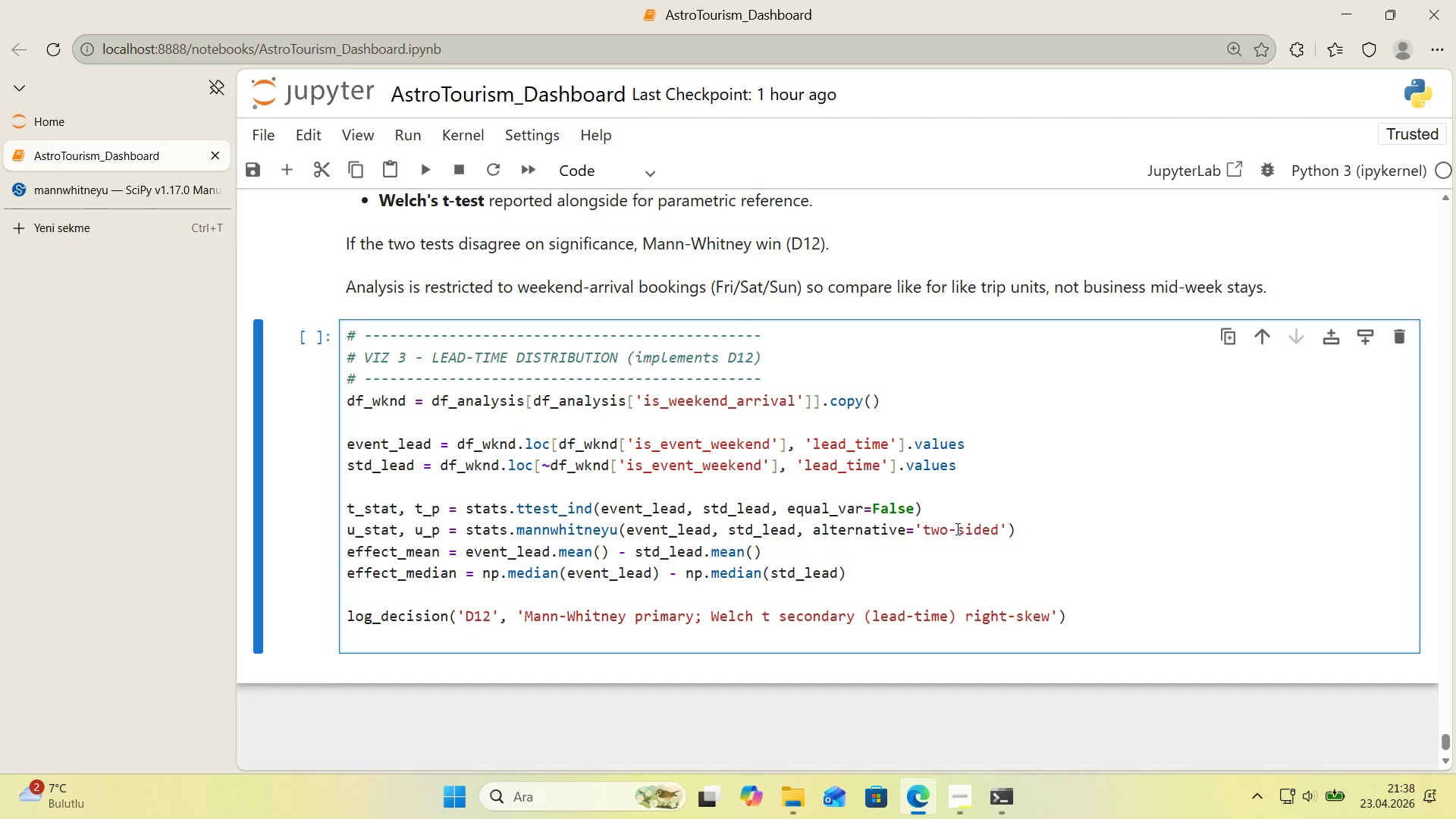 
key(Backspace)
 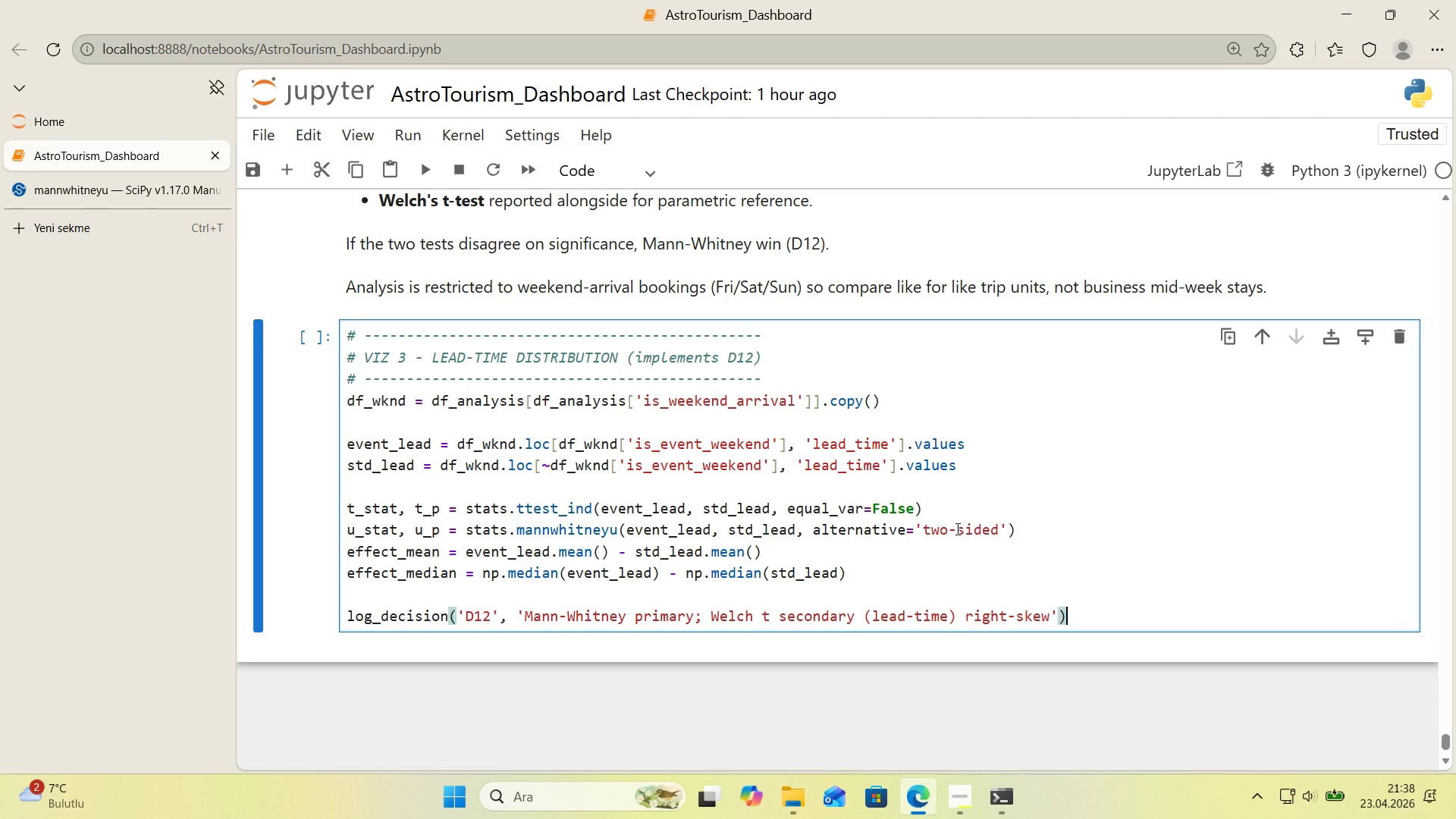 
key(Shift+9)
 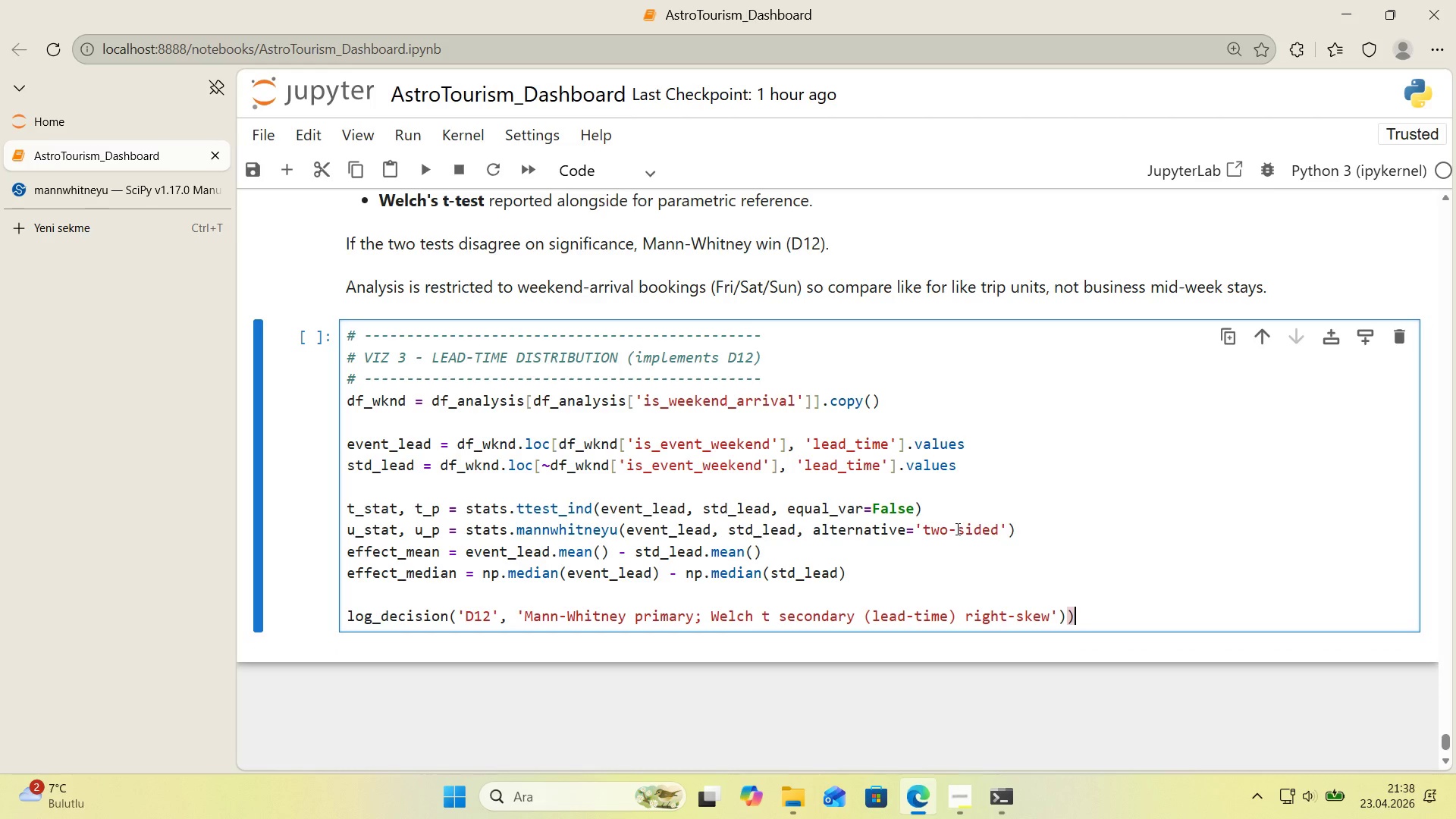 
key(ArrowLeft)
 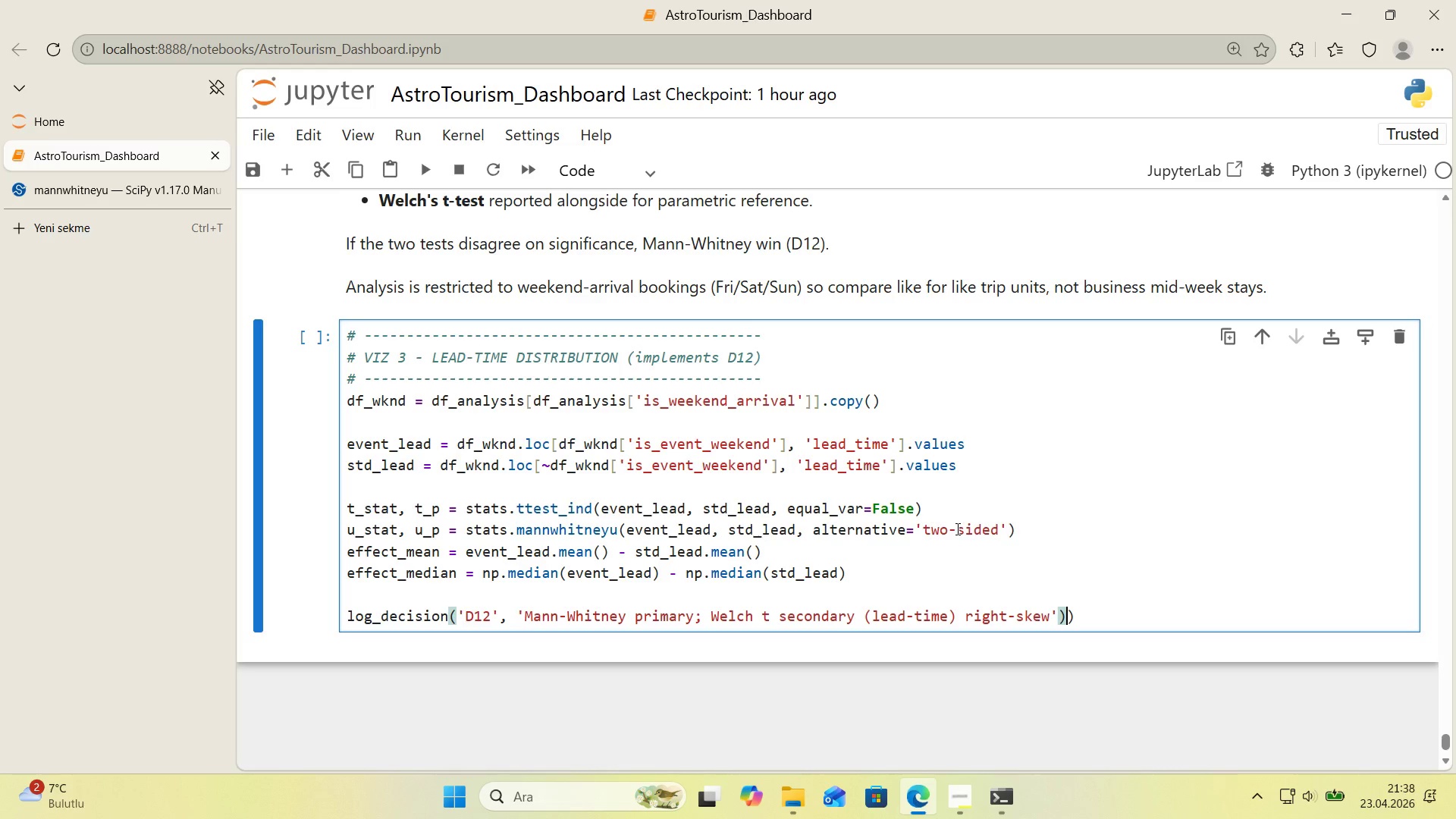 
key(Shift+ShiftRight)
 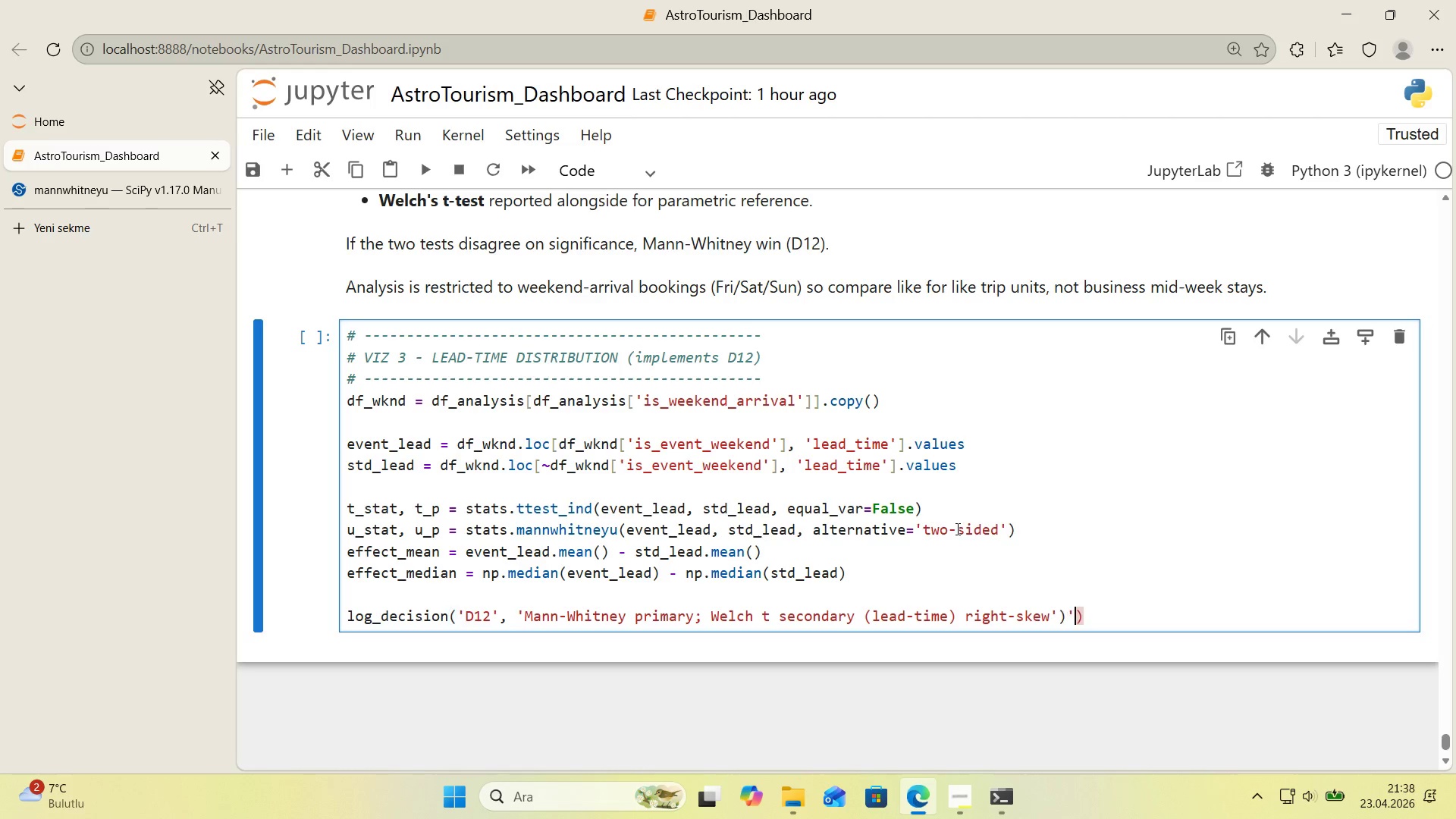 
key(Shift+2)
 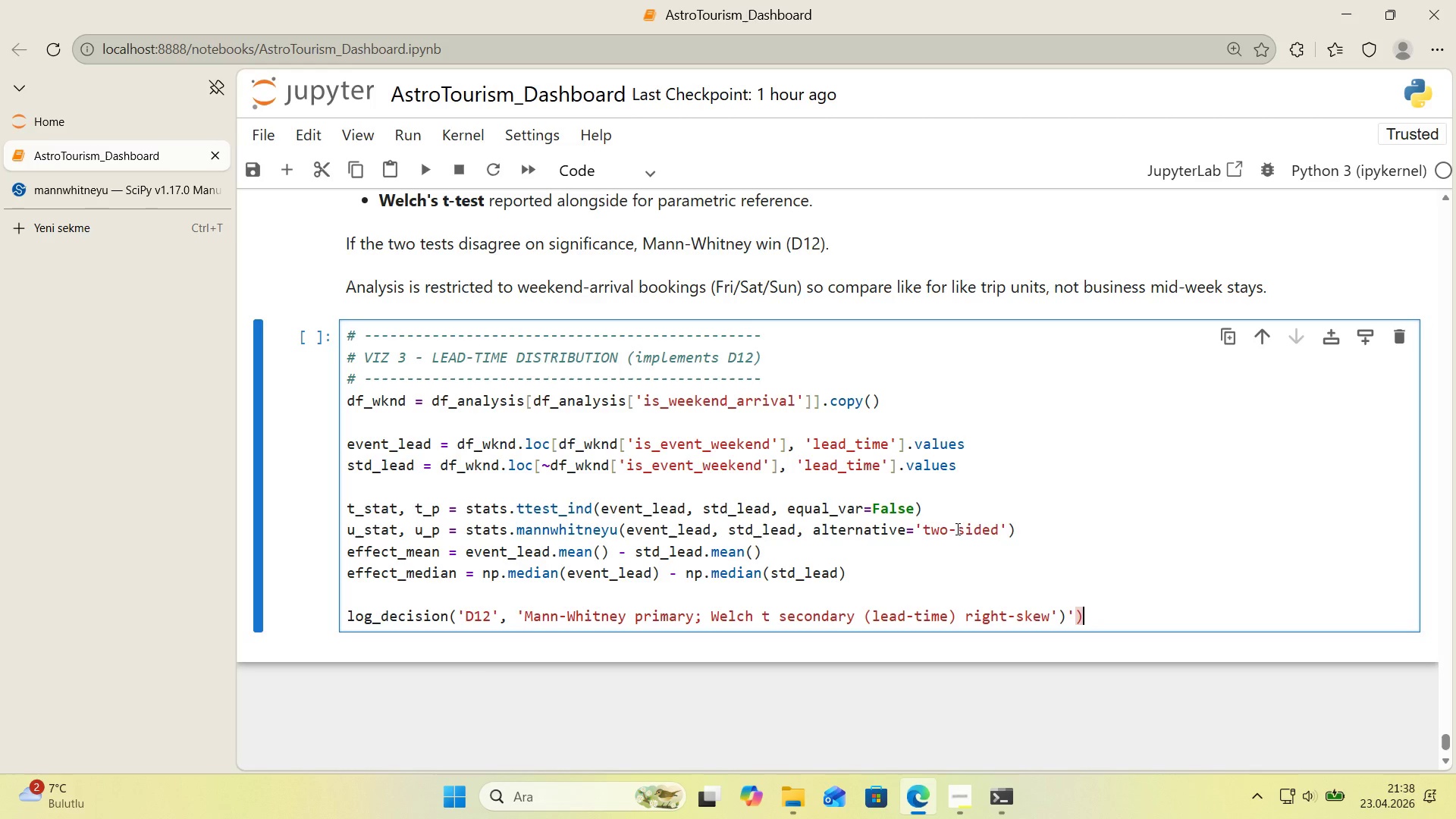 
key(ArrowRight)
 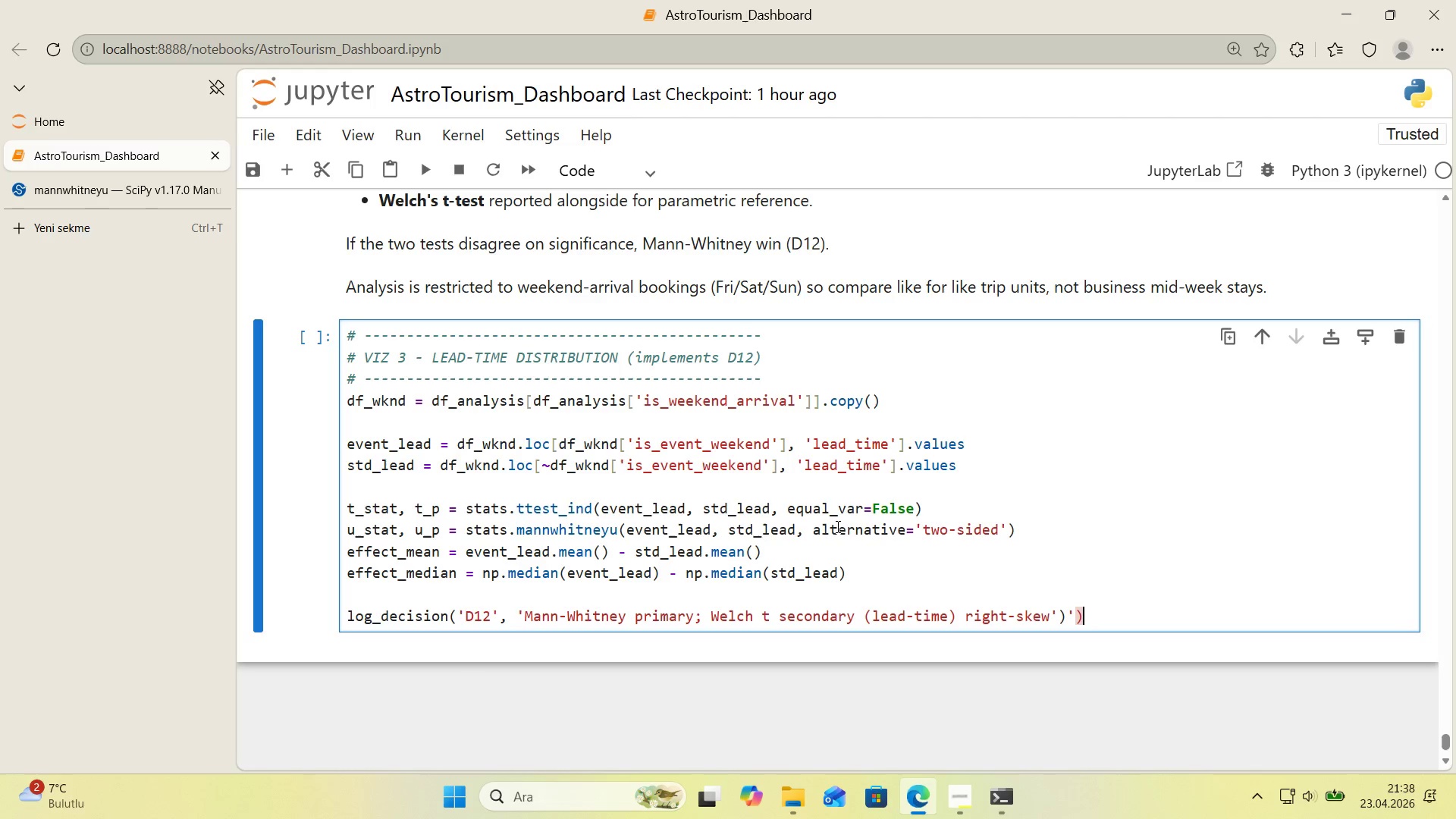 
wait(12.36)
 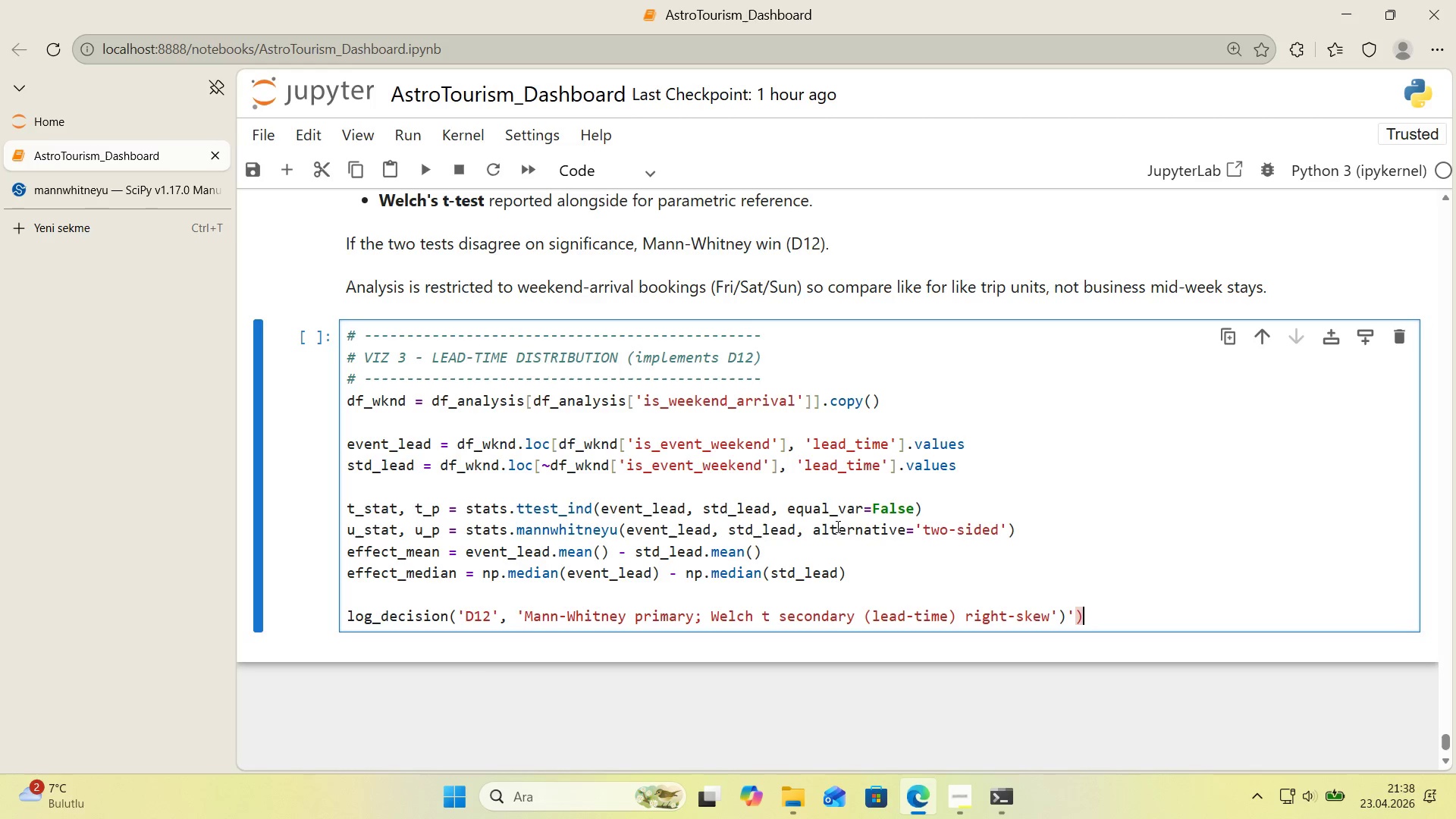 
left_click([1061, 617])
 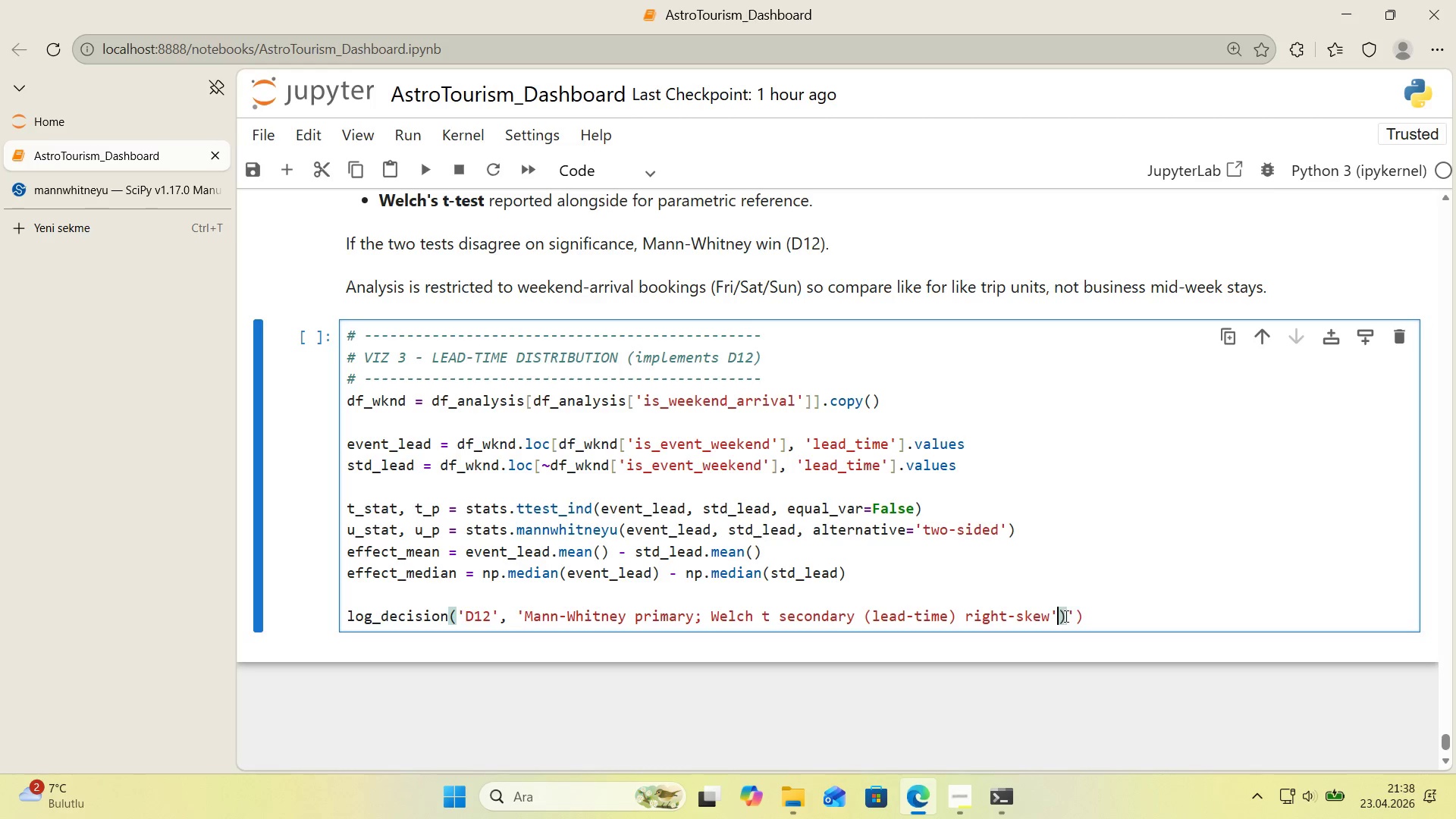 
key(Backspace)
 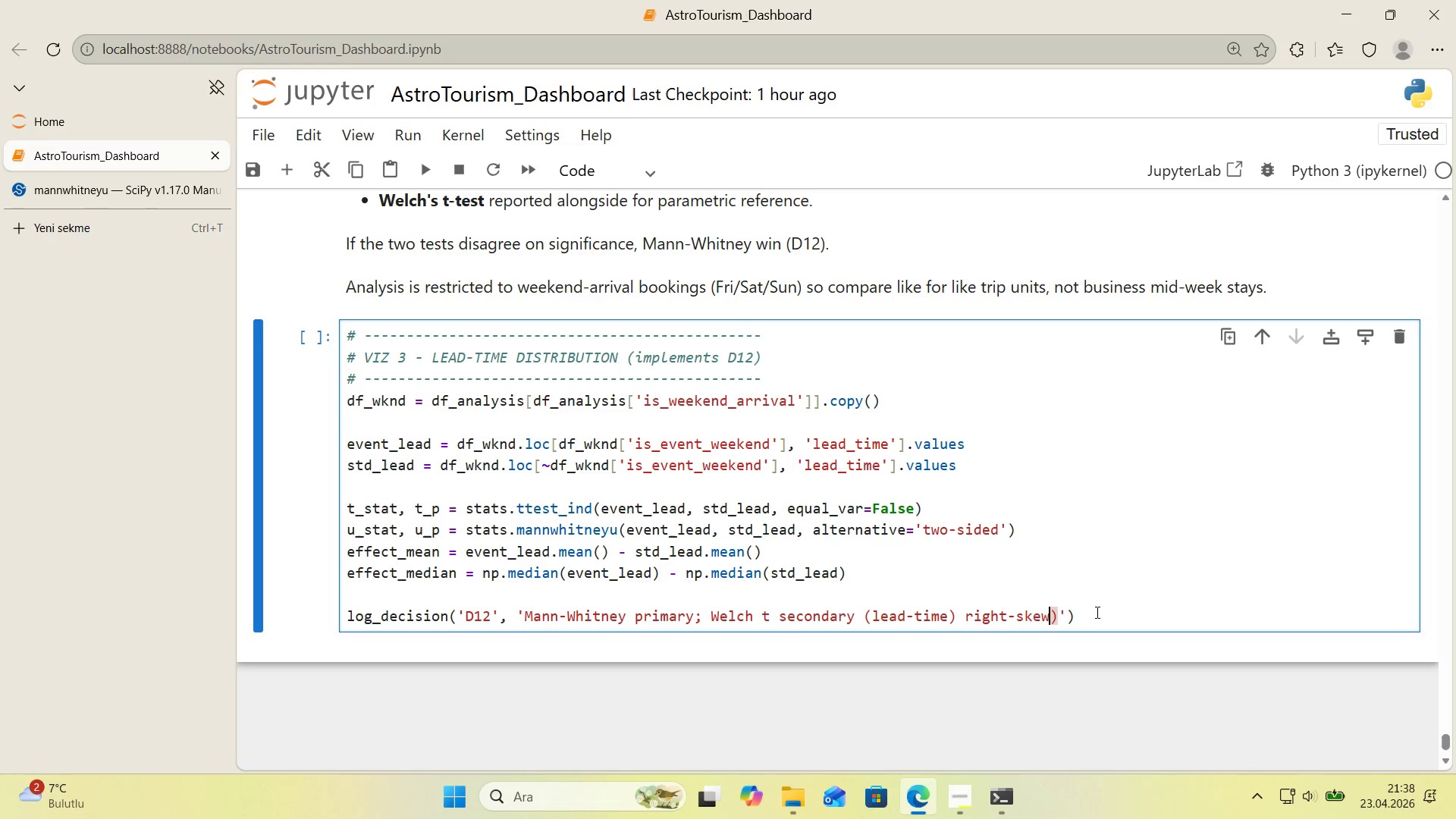 
left_click([1095, 616])
 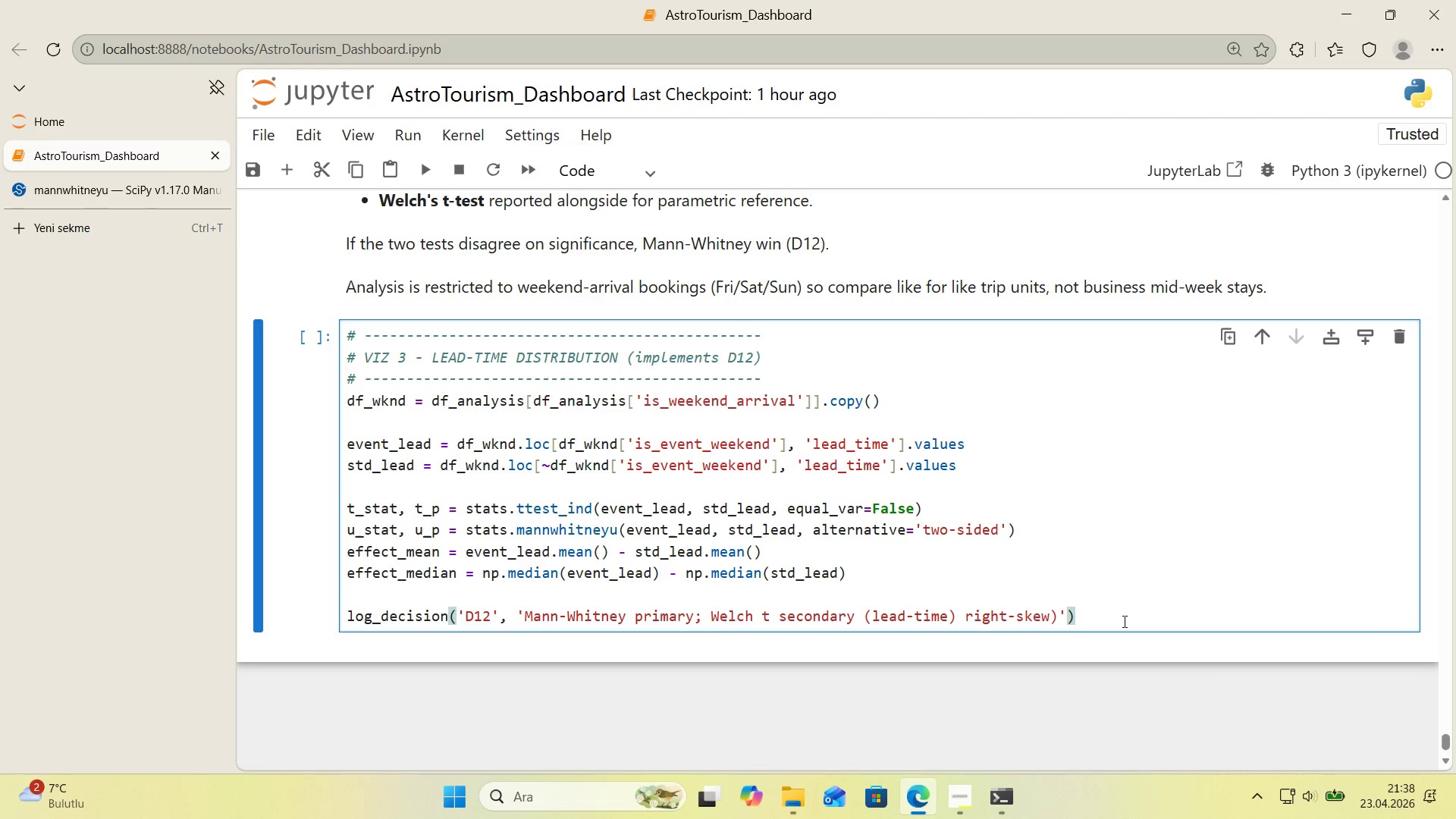 
key(Enter)
 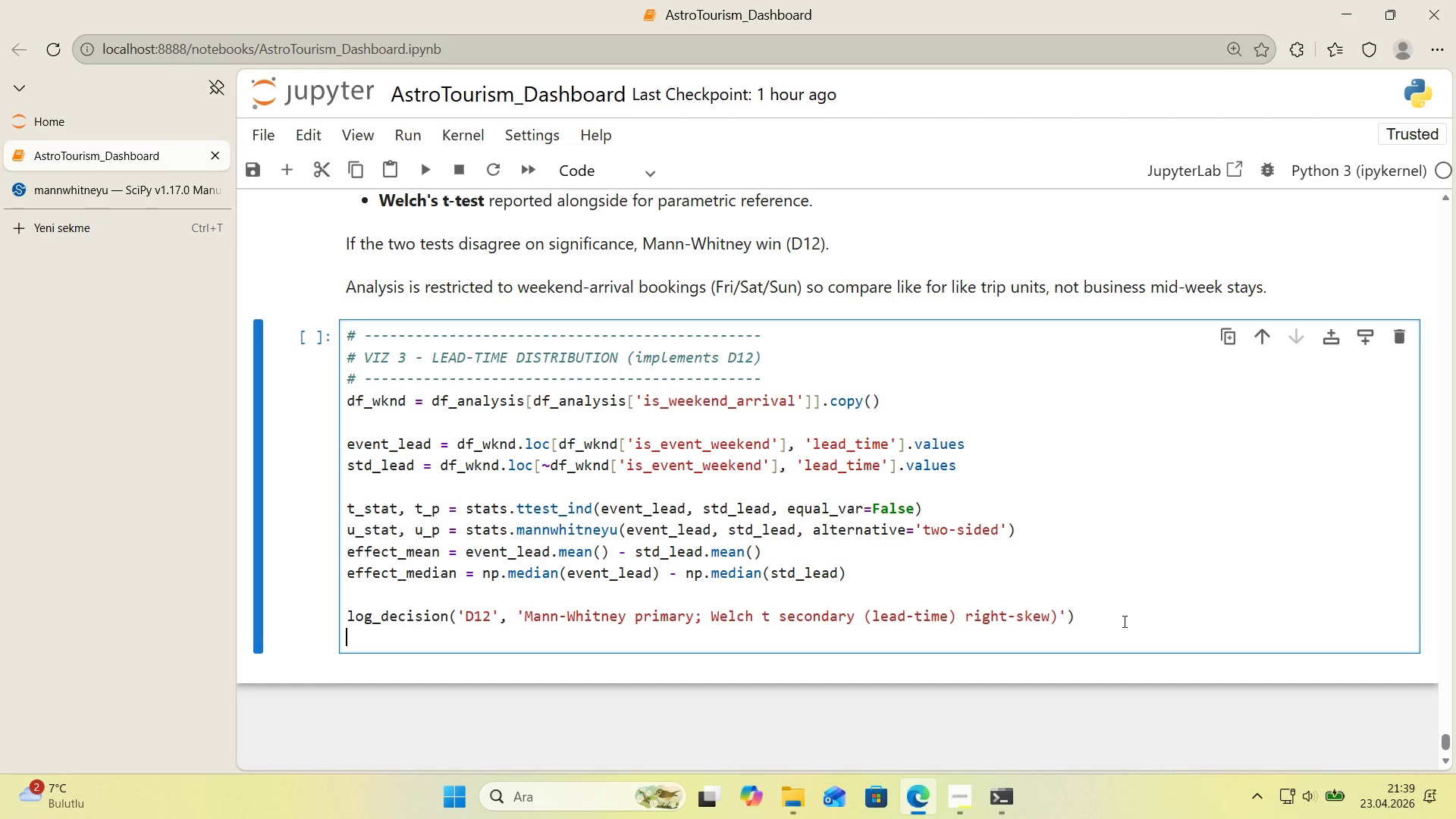 
wait(66.5)
 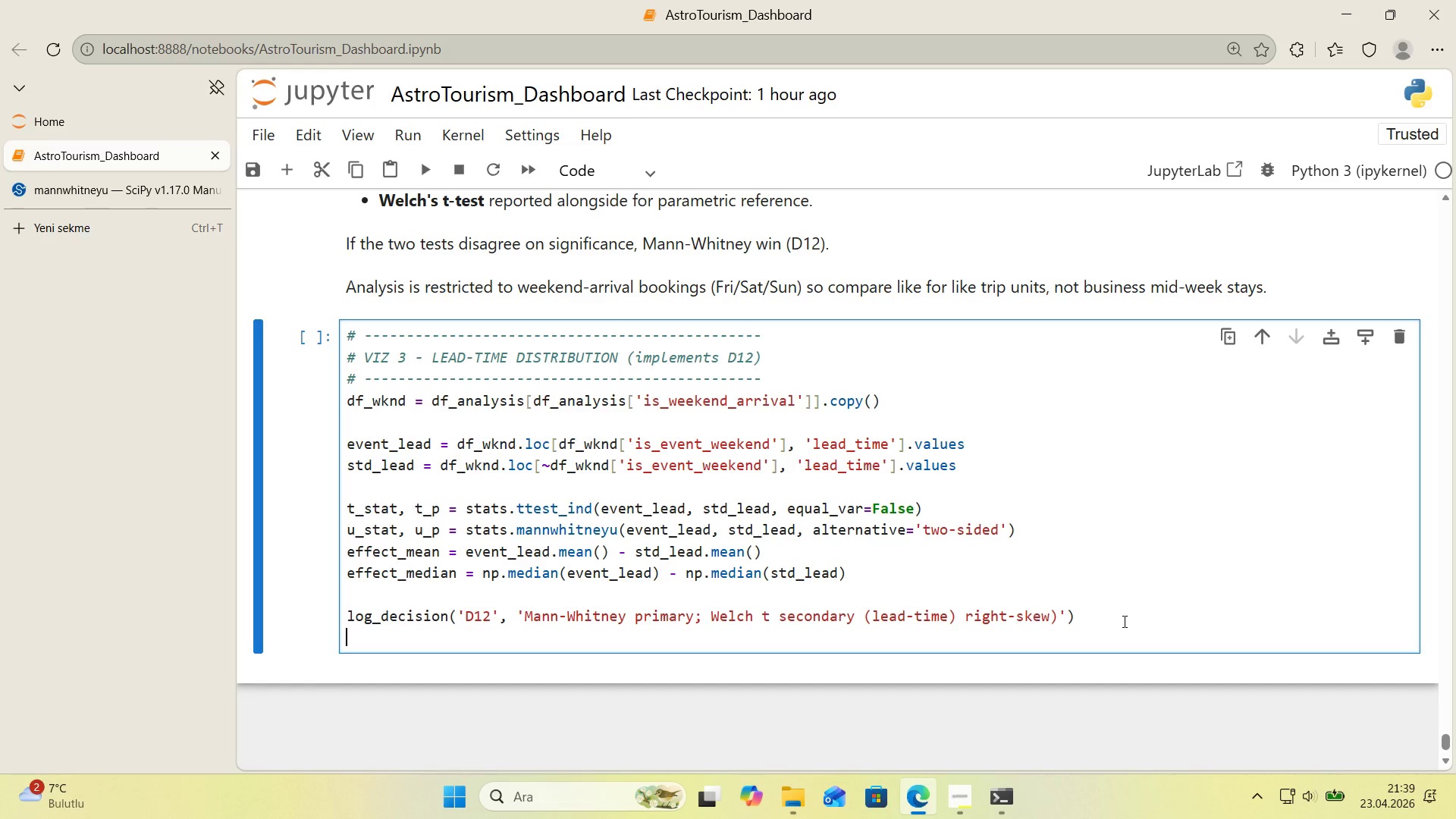 
key(Enter)
 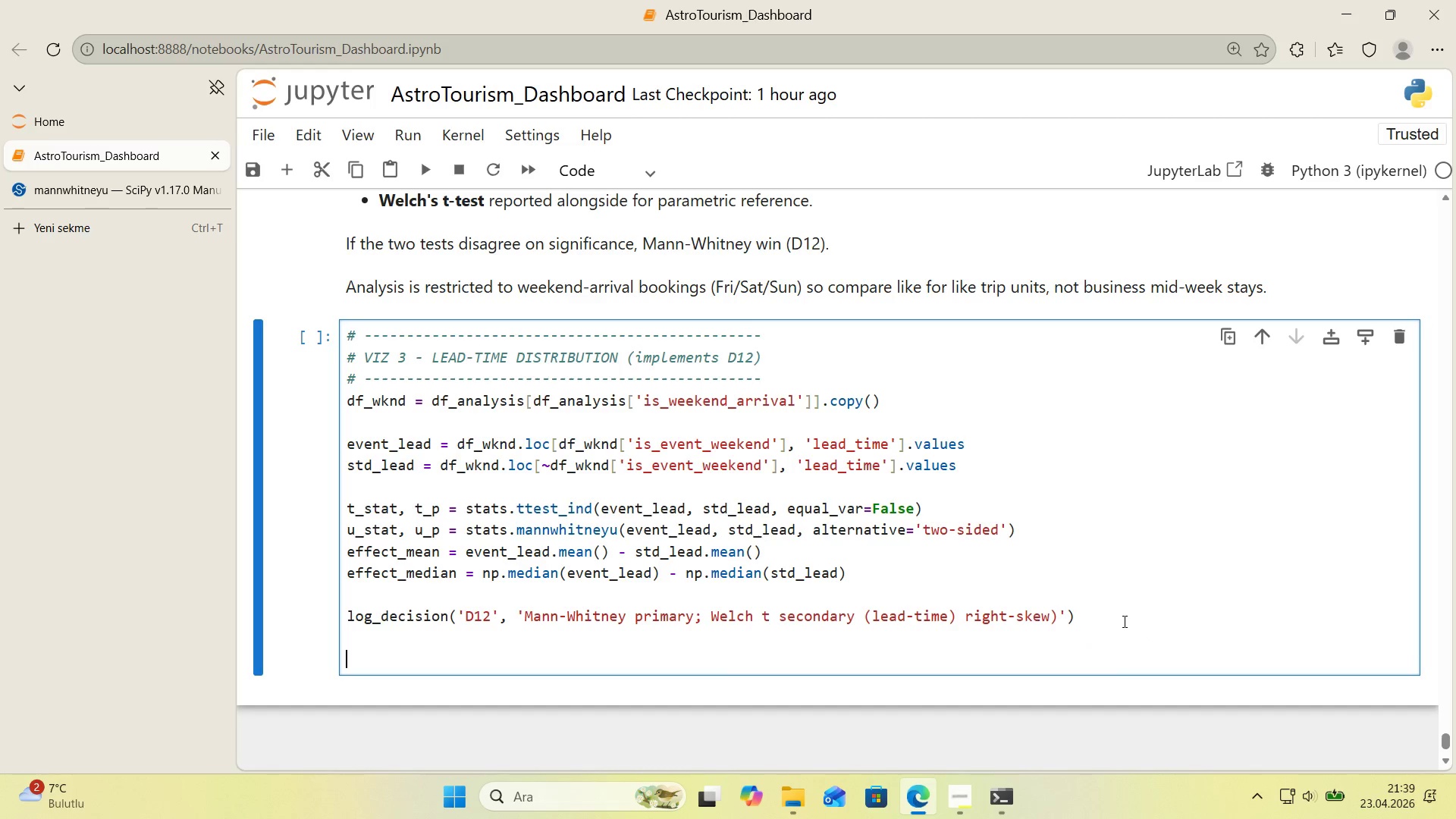 
type(f'g, axes ) plt.subplots*()
 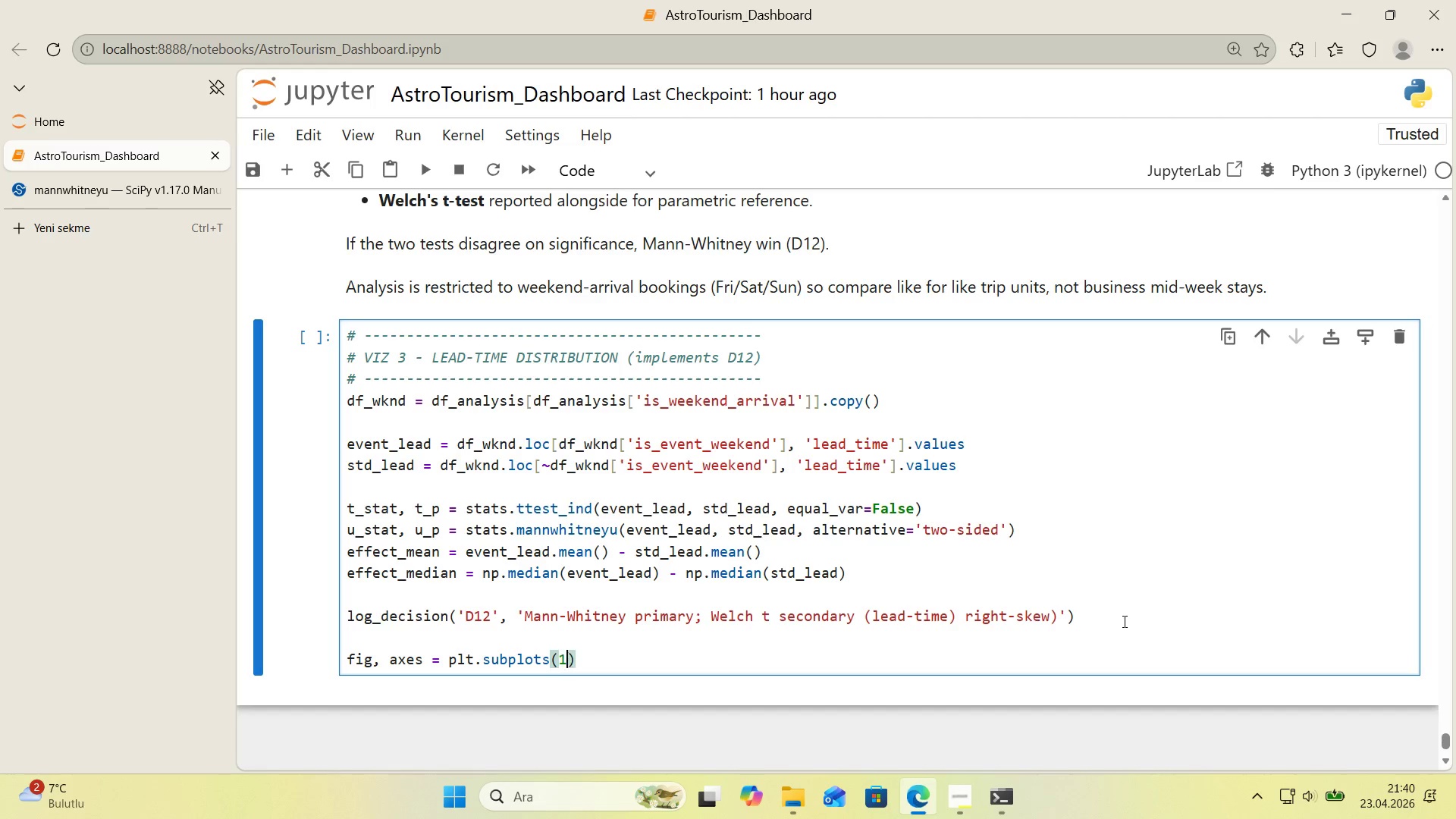 
 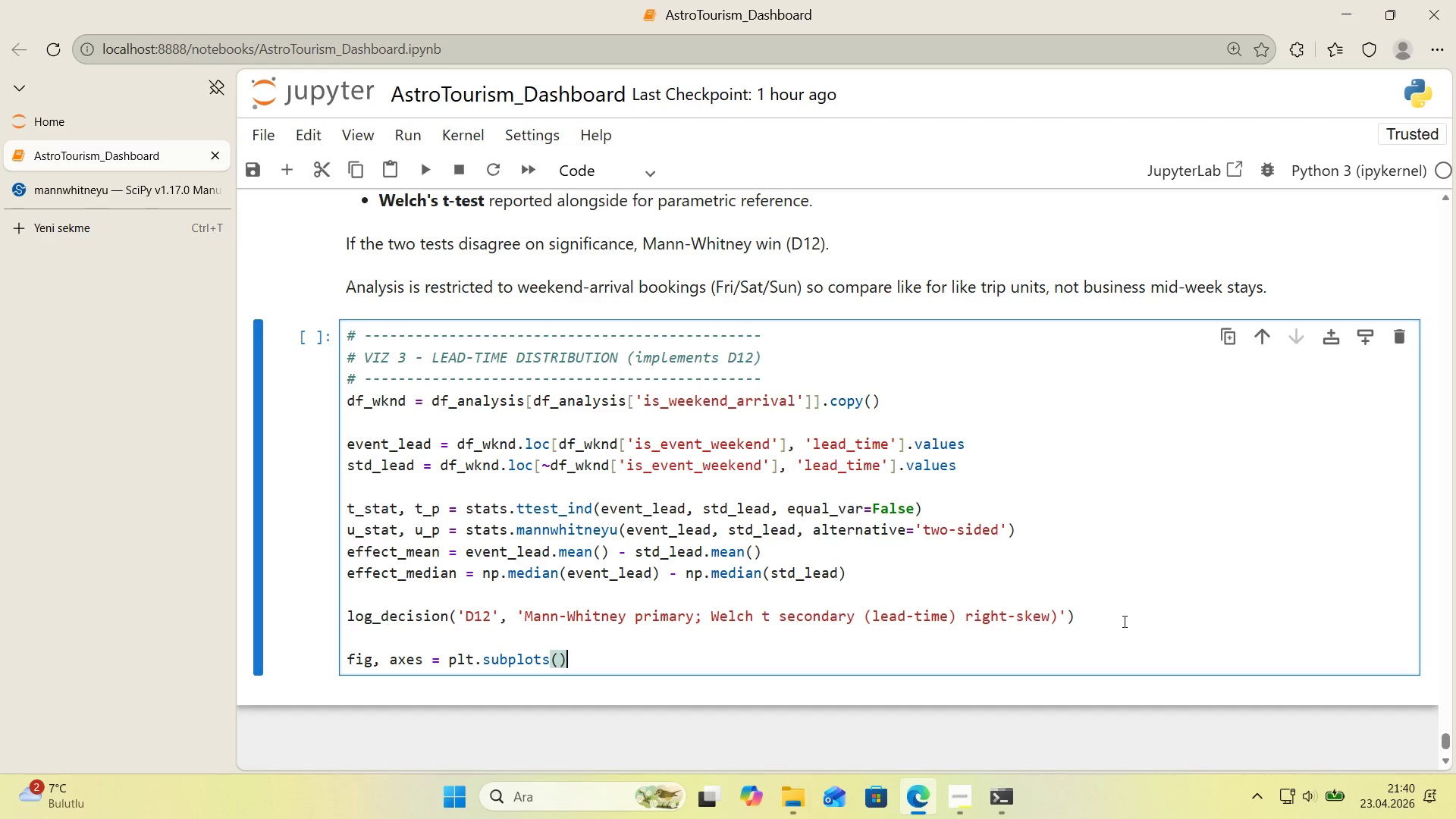 
key(ArrowLeft)
 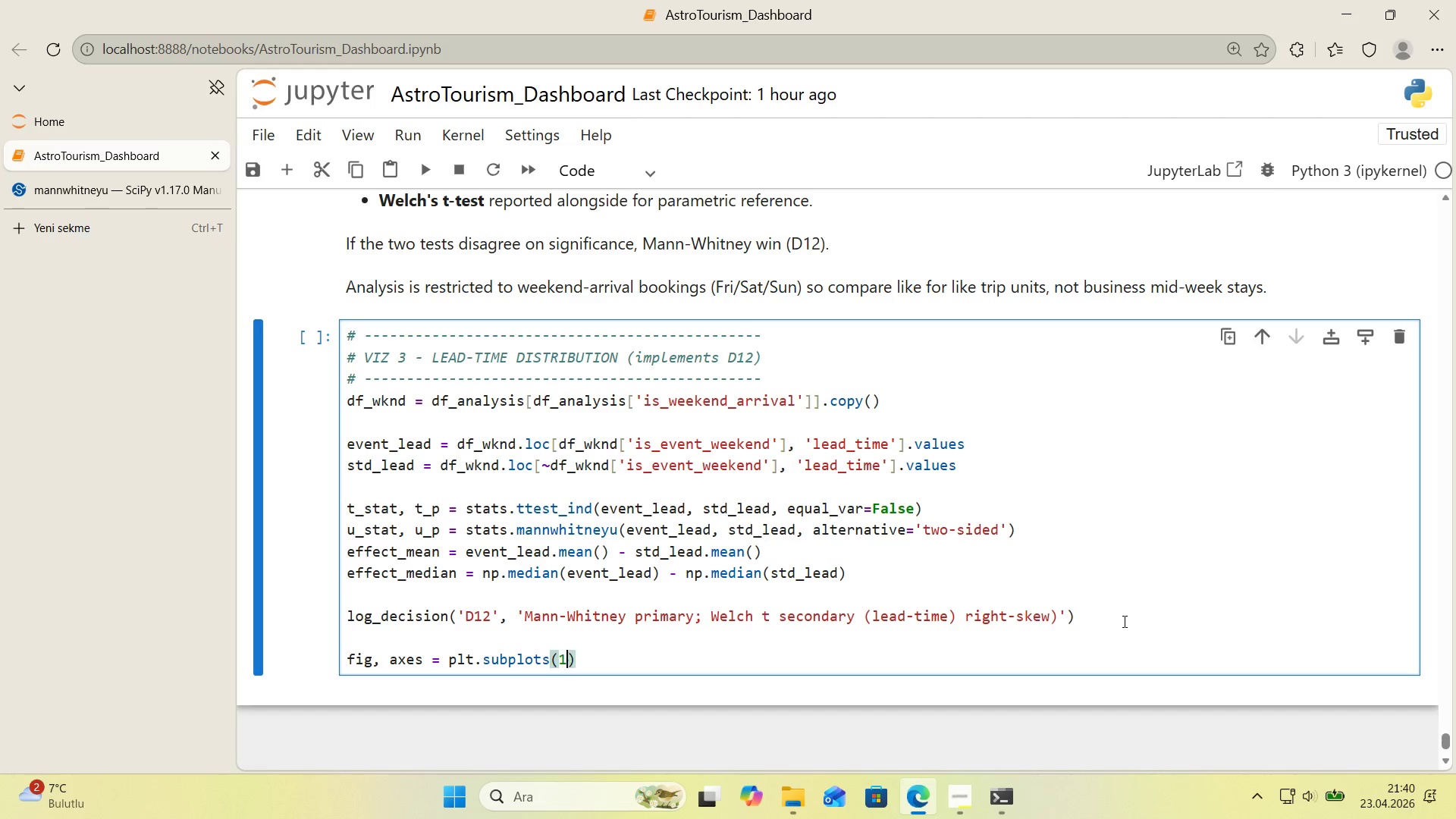 
type(1, 2, f'gs'ze)*()
 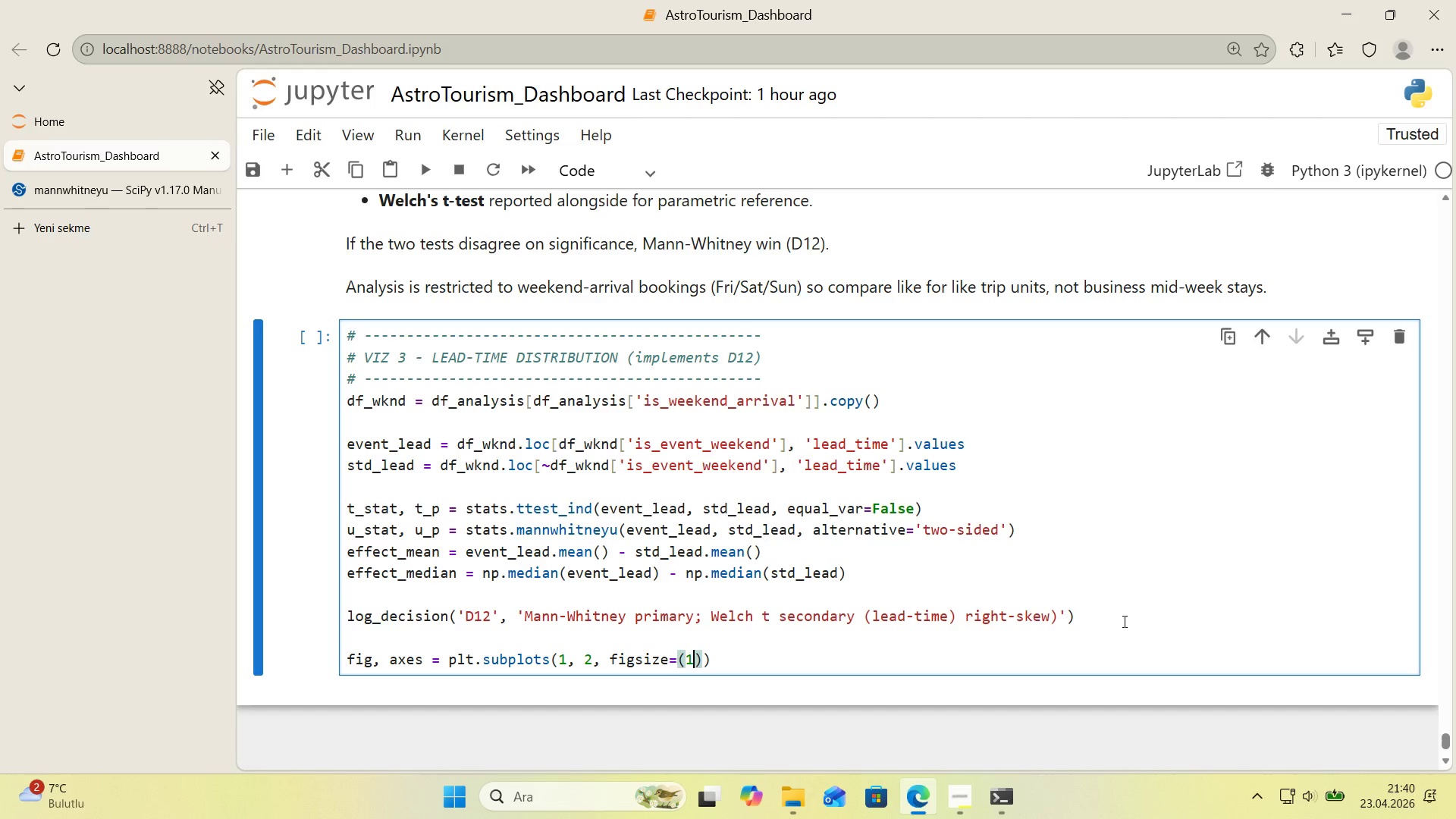 
 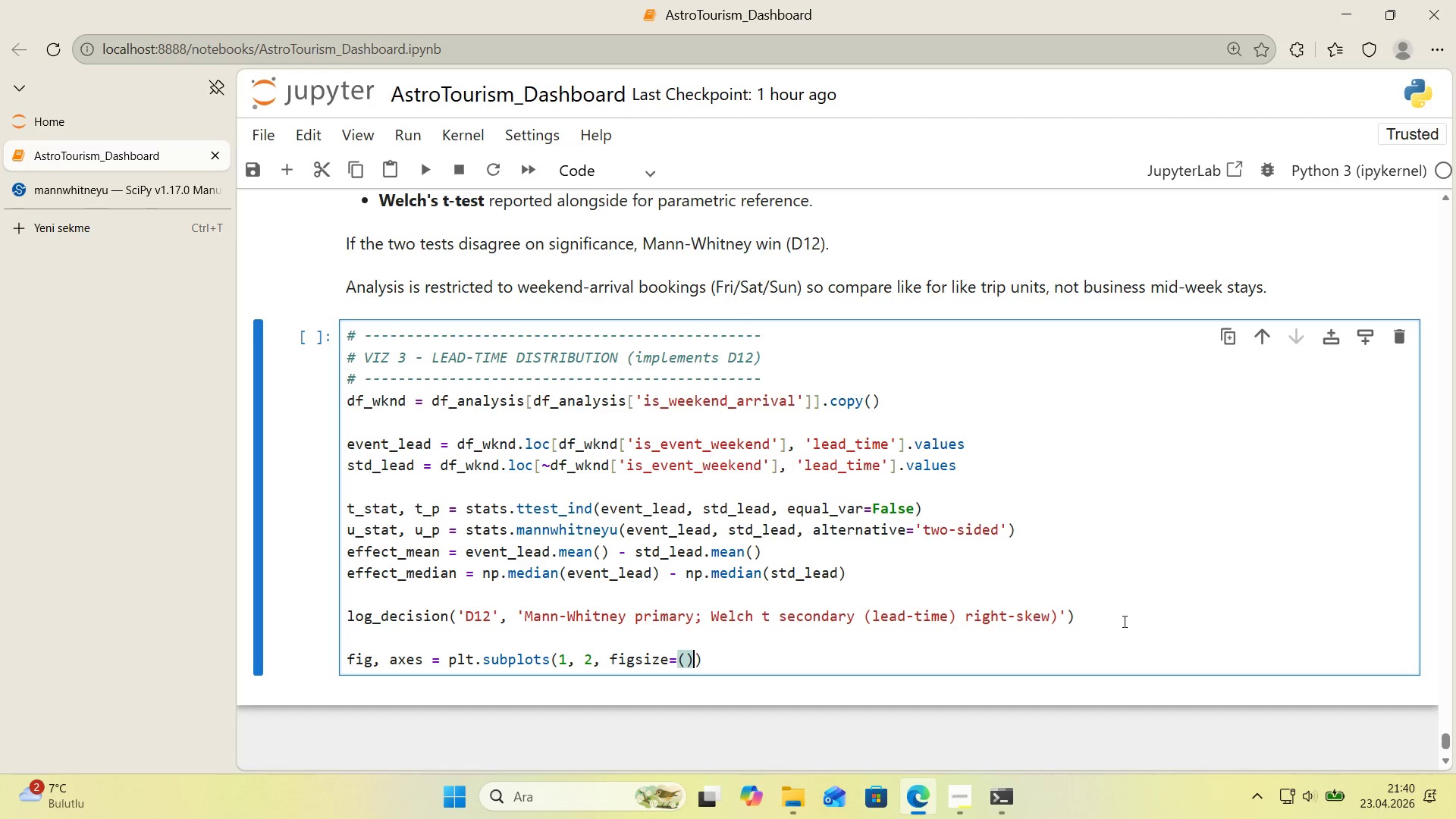 
key(ArrowLeft)
 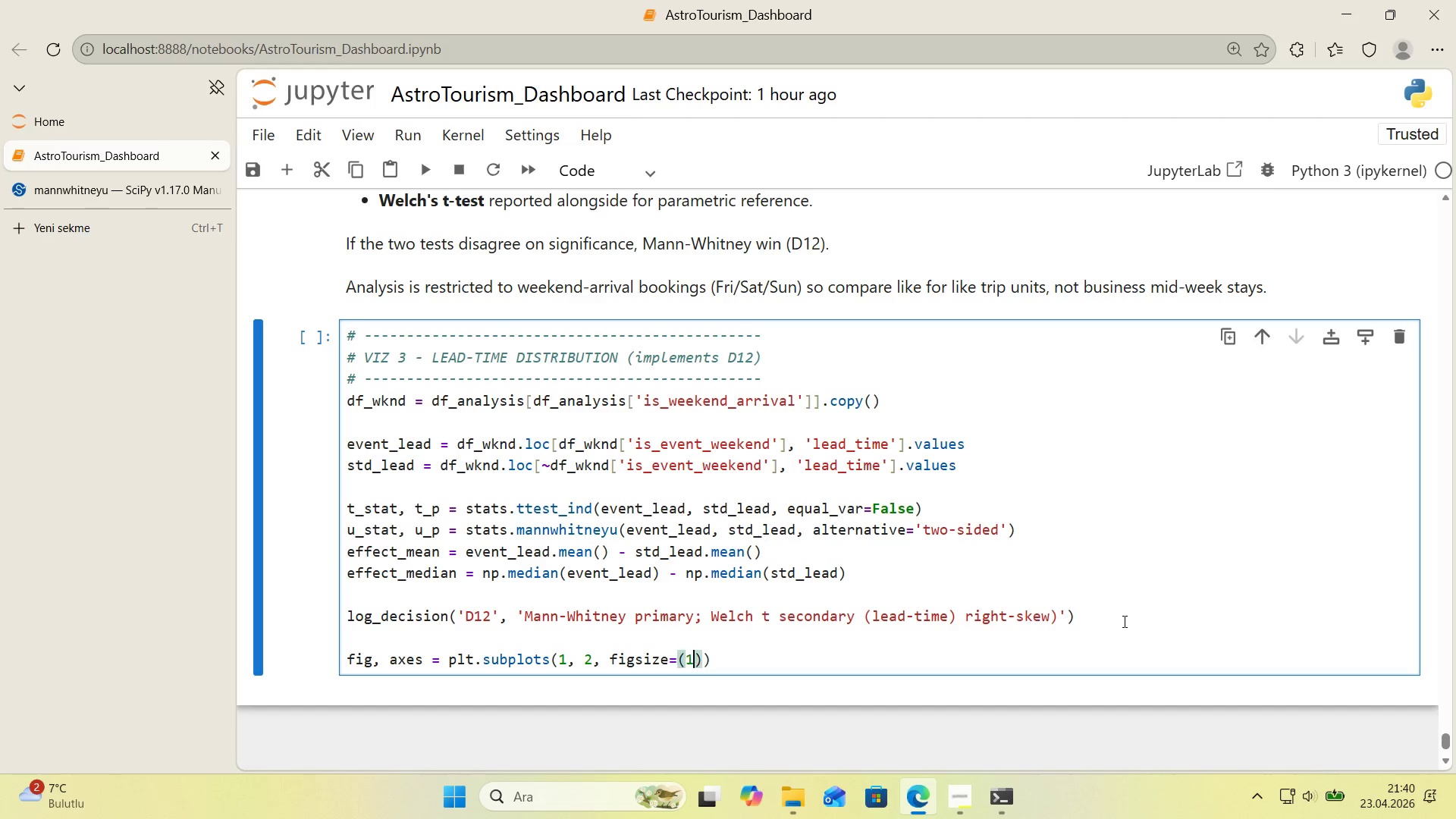 
type(16, 6)
 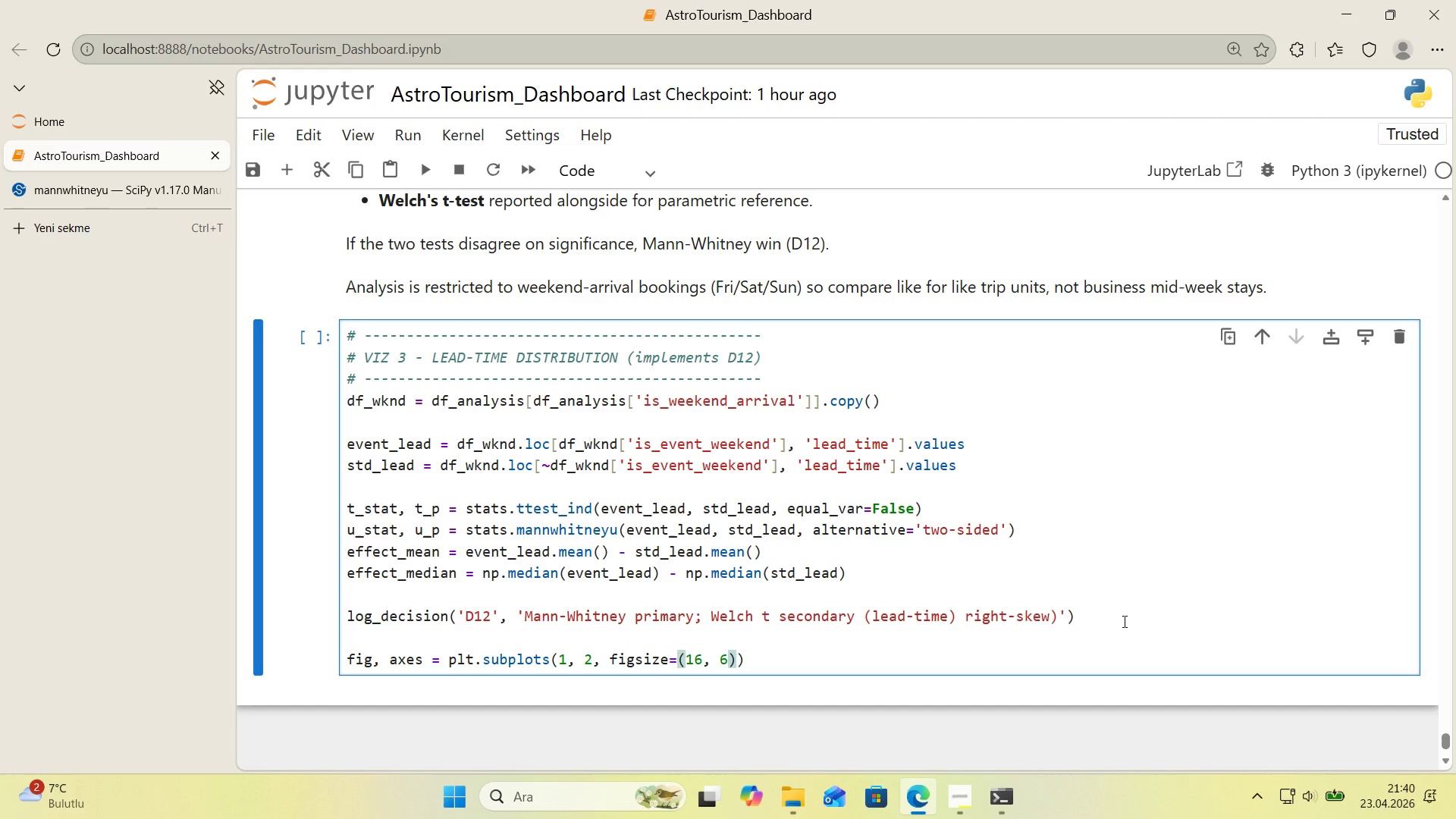 
key(ArrowRight)
 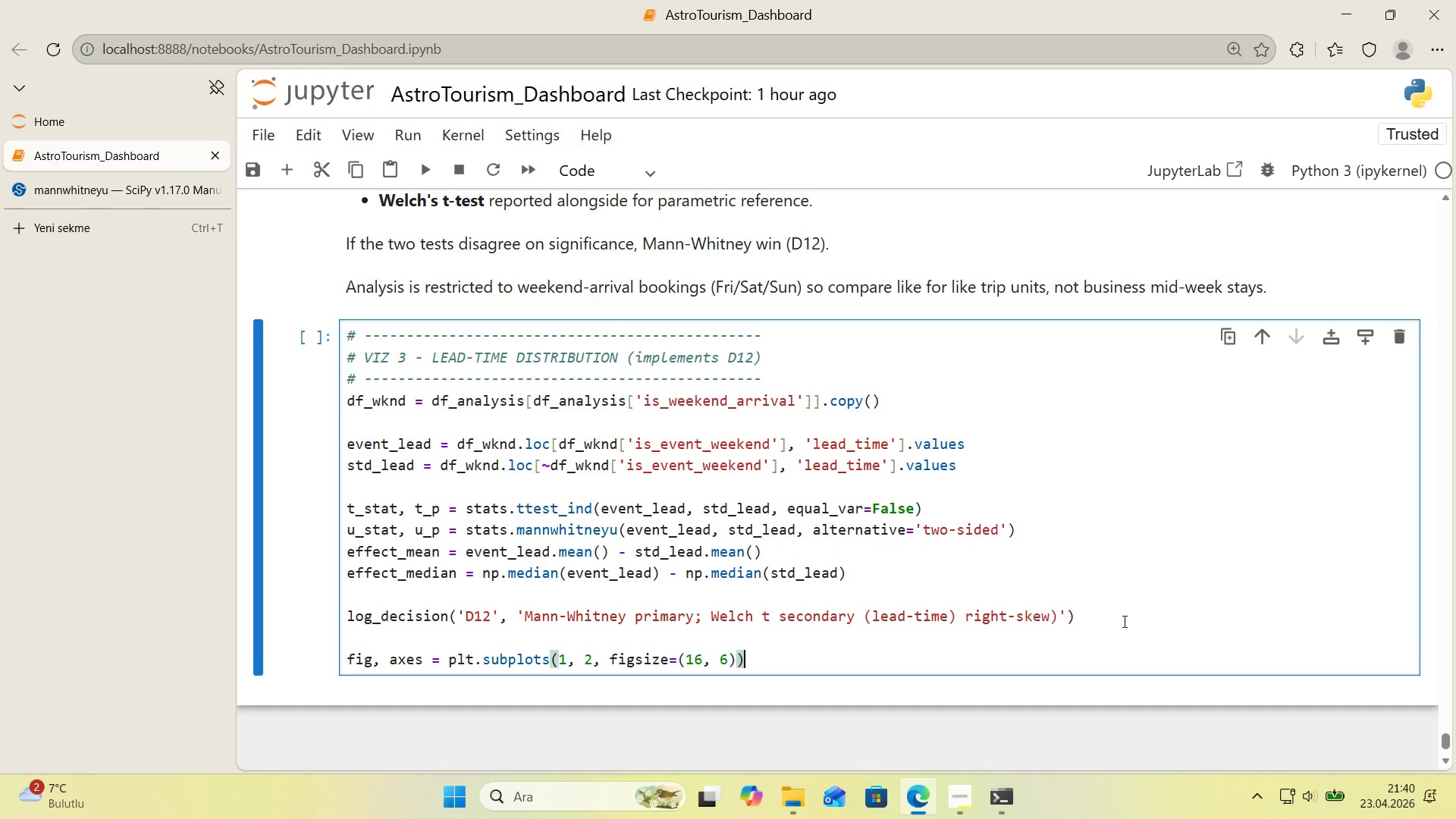 
key(ArrowRight)
 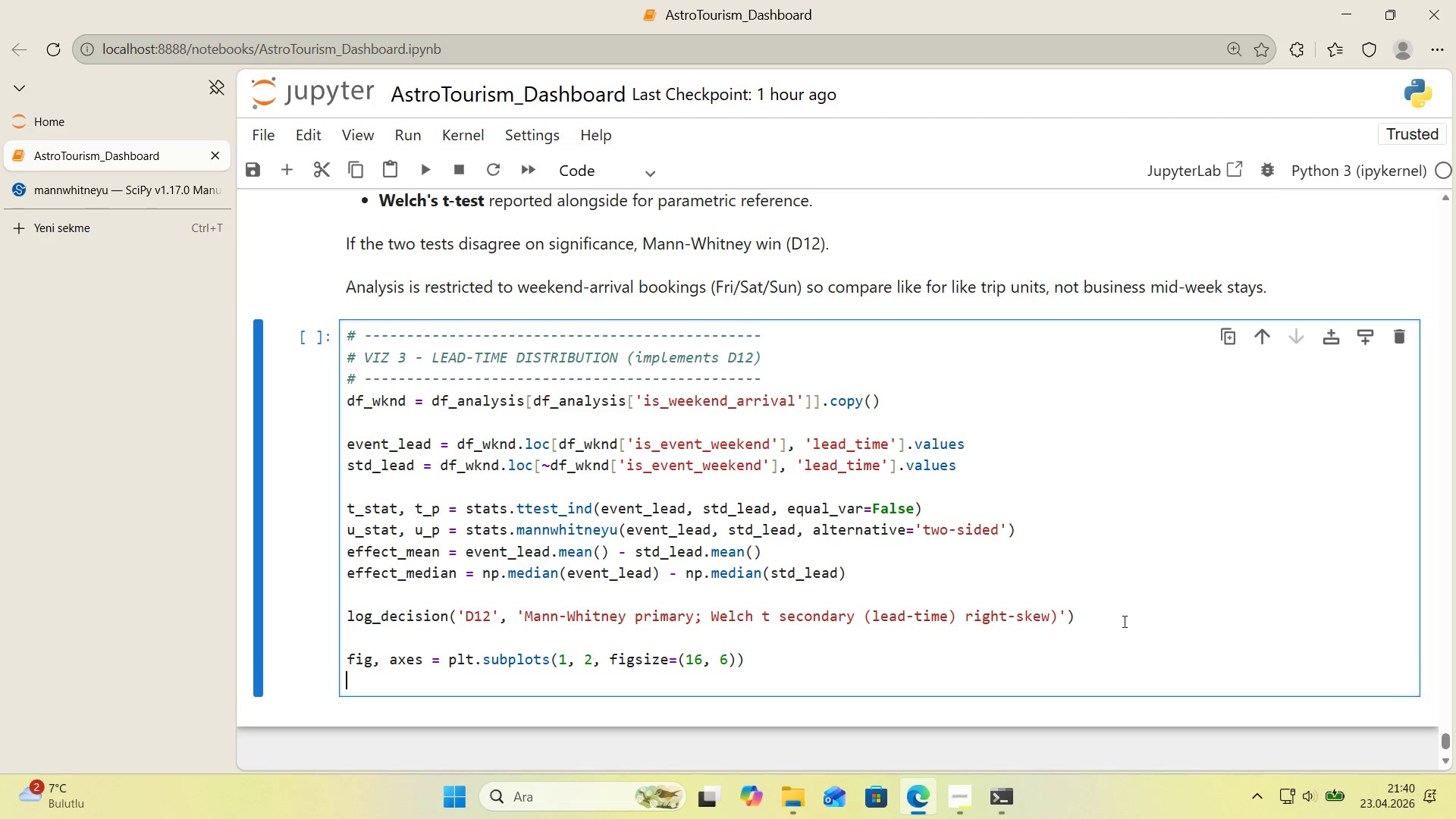 
key(Enter)
 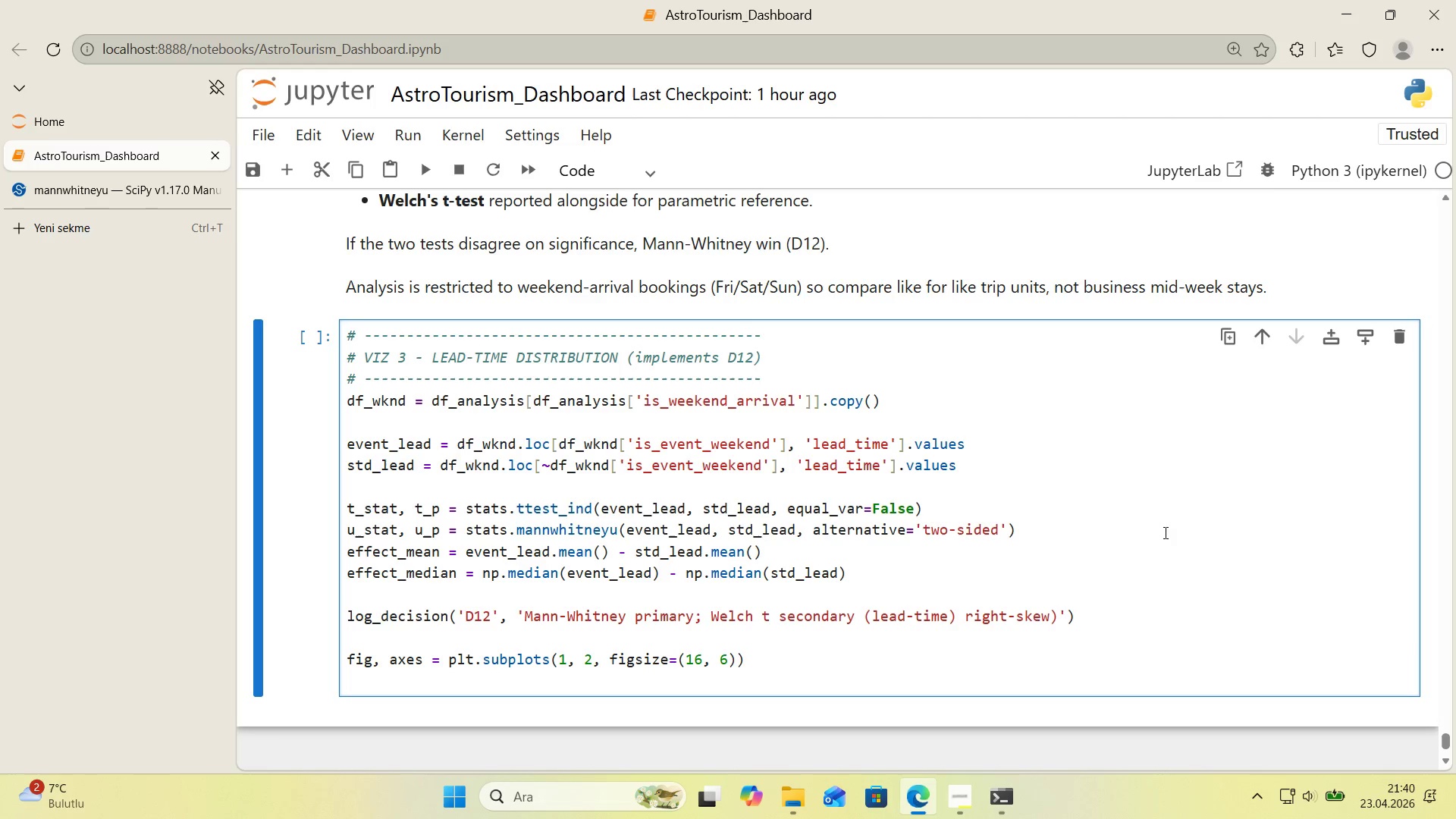 
scroll: coordinate [1133, 488], scroll_direction: down, amount: 1.0
 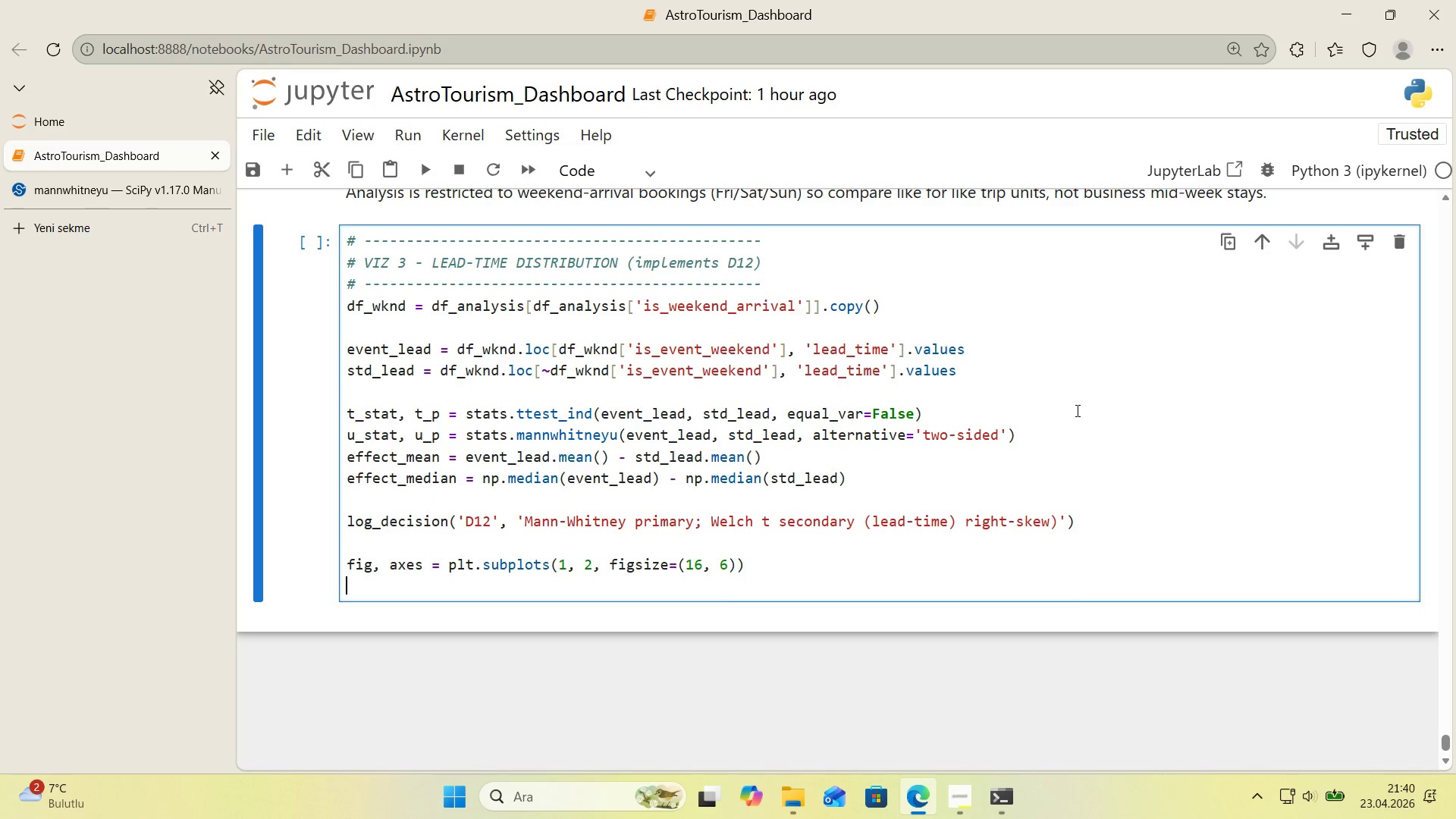 
key(Enter)
 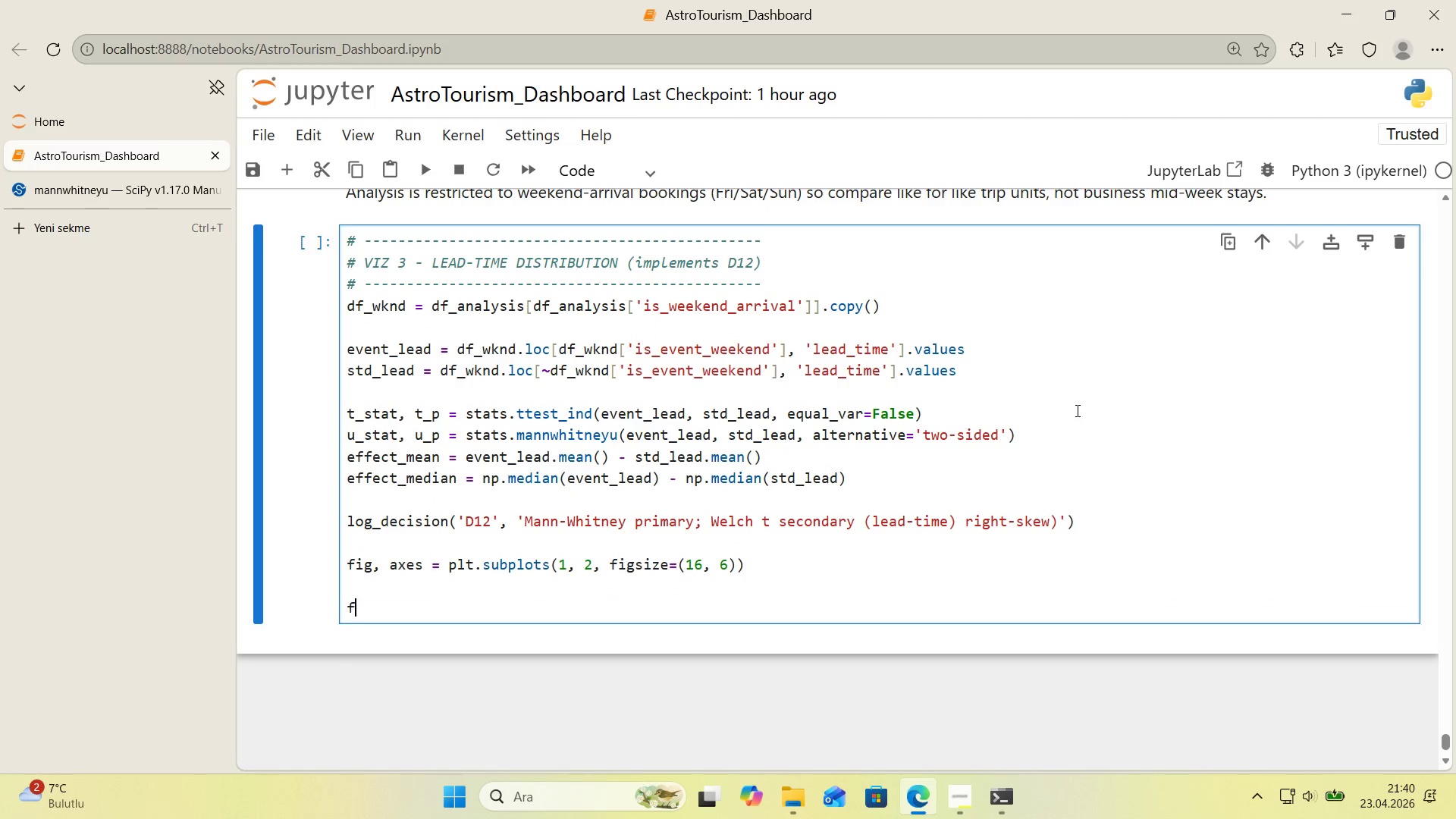 
type(fro)
key(Backspace)
key(Backspace)
type(or values, color, label 'n )
 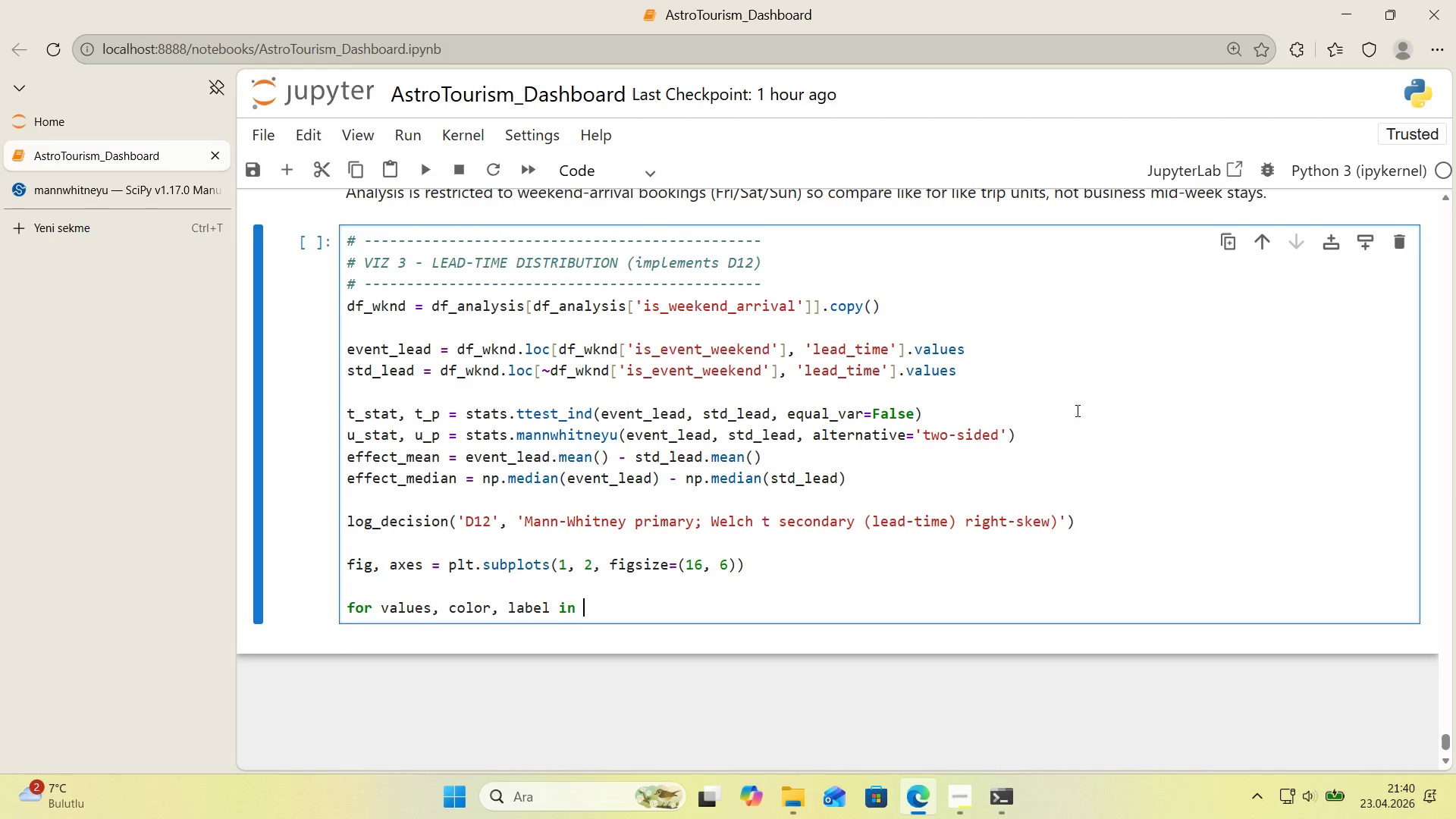 
key(Alt+Control+8)
 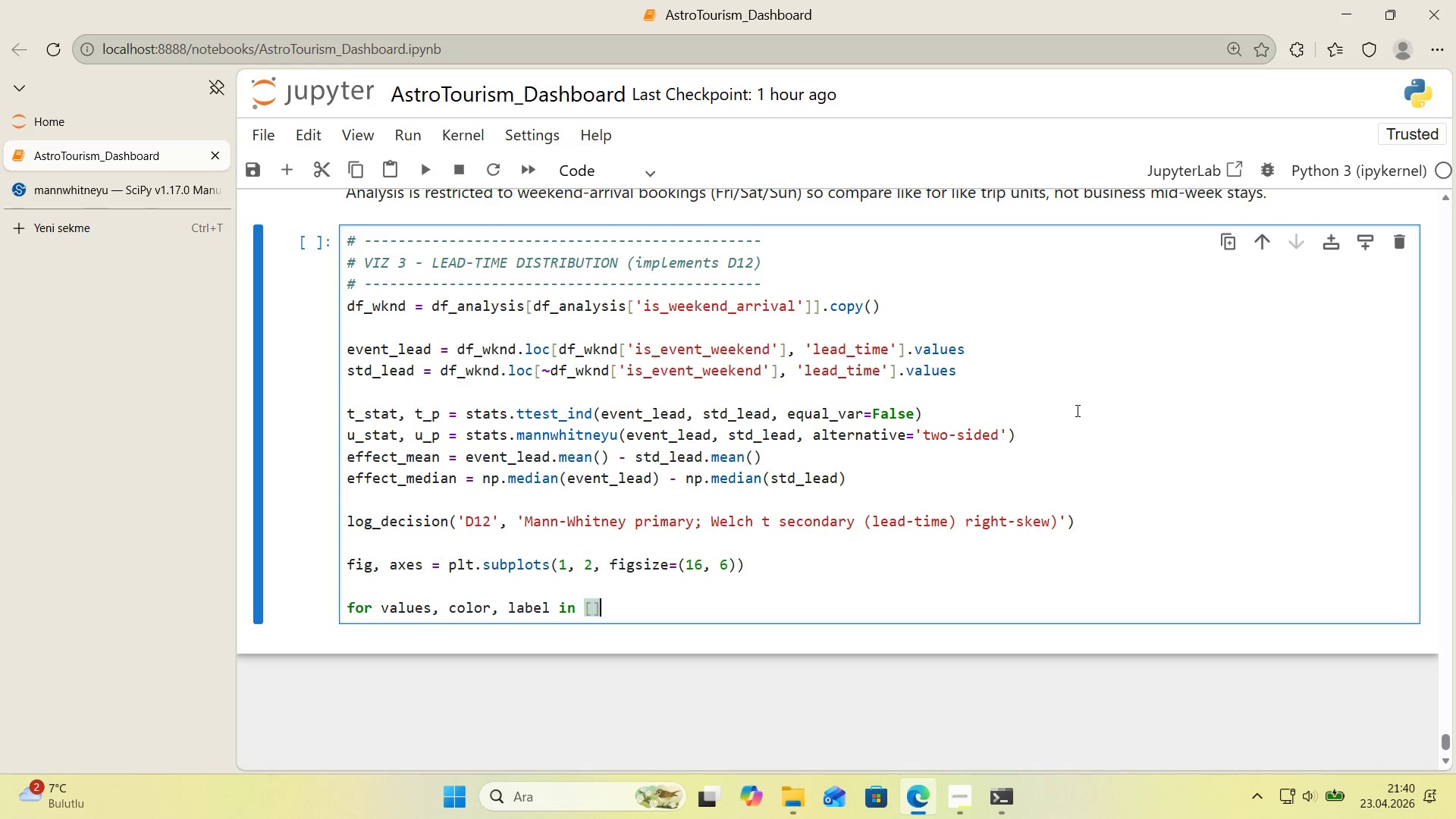 
key(Alt+Control+9)
 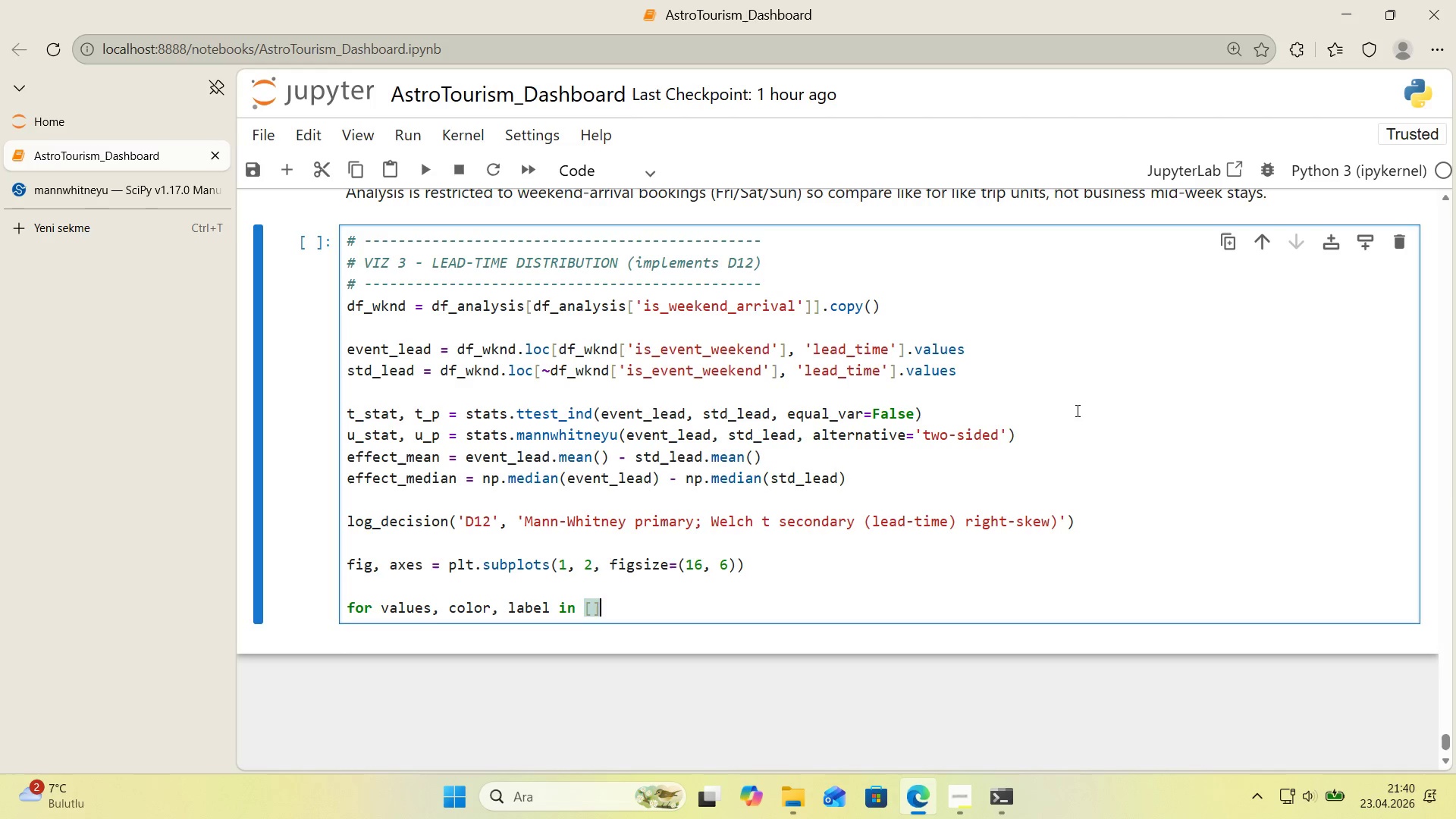 
key(ArrowLeft)
 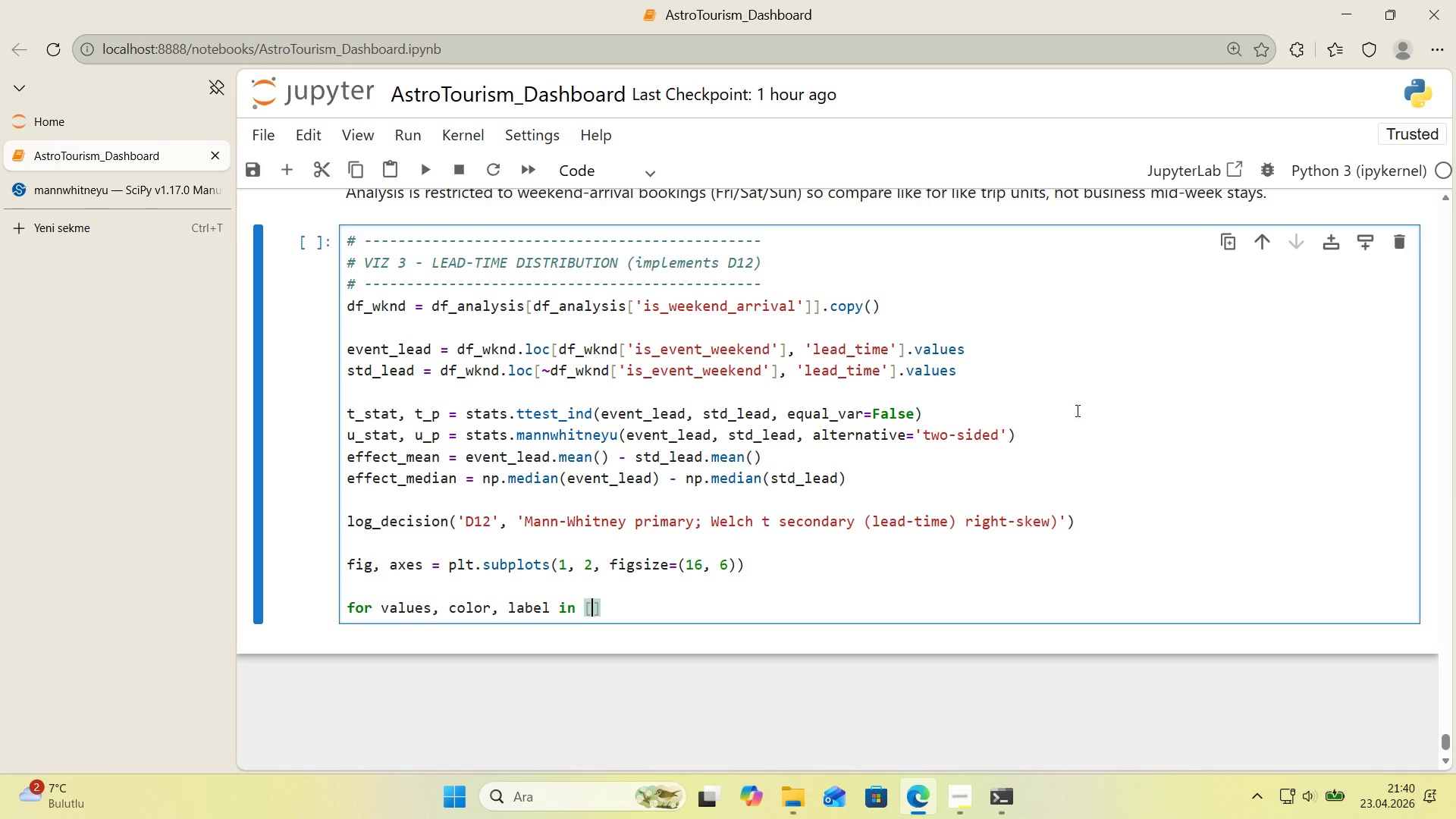 
key(Enter)
 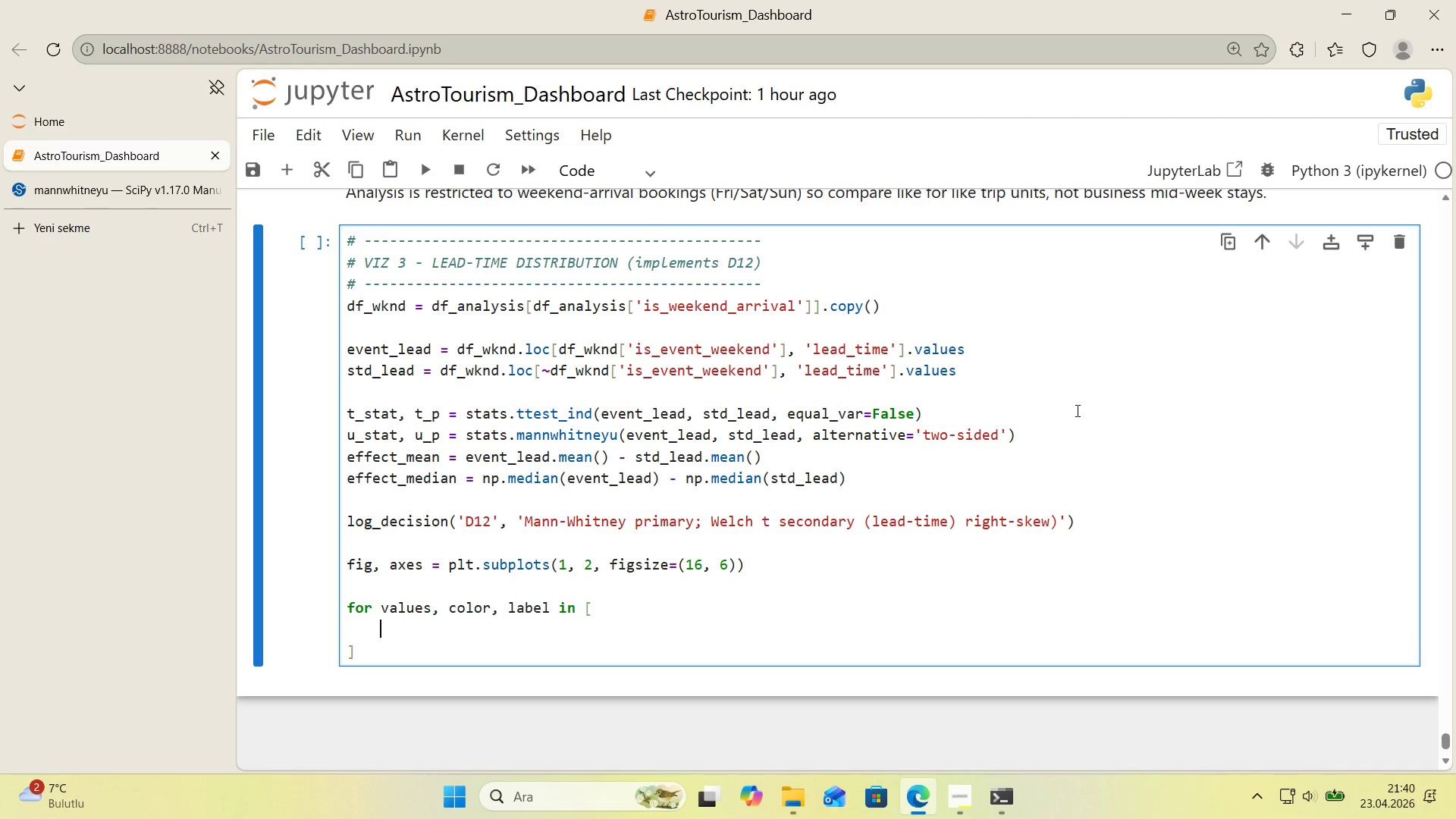 
type(*()
 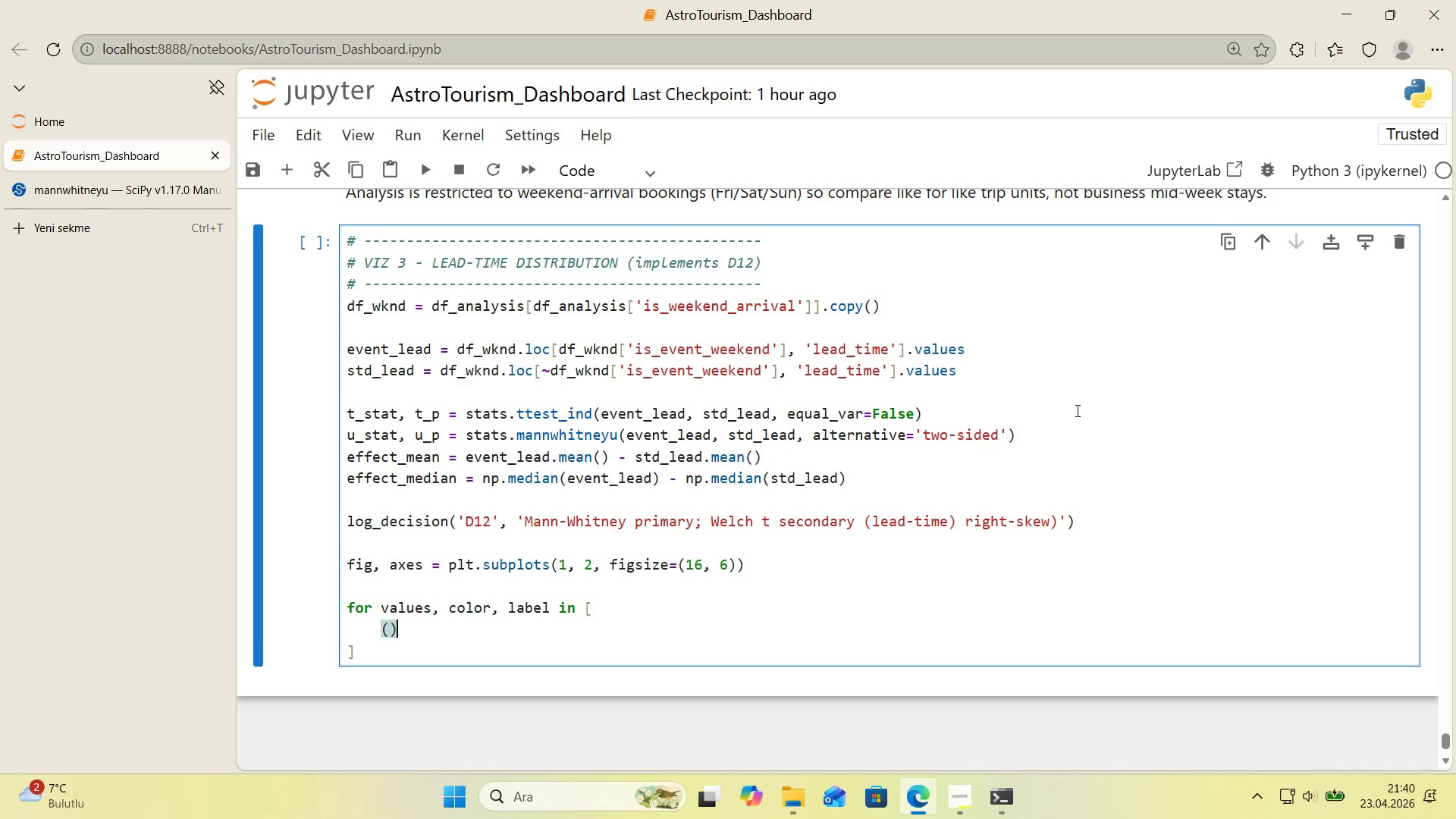 
key(ArrowLeft)
 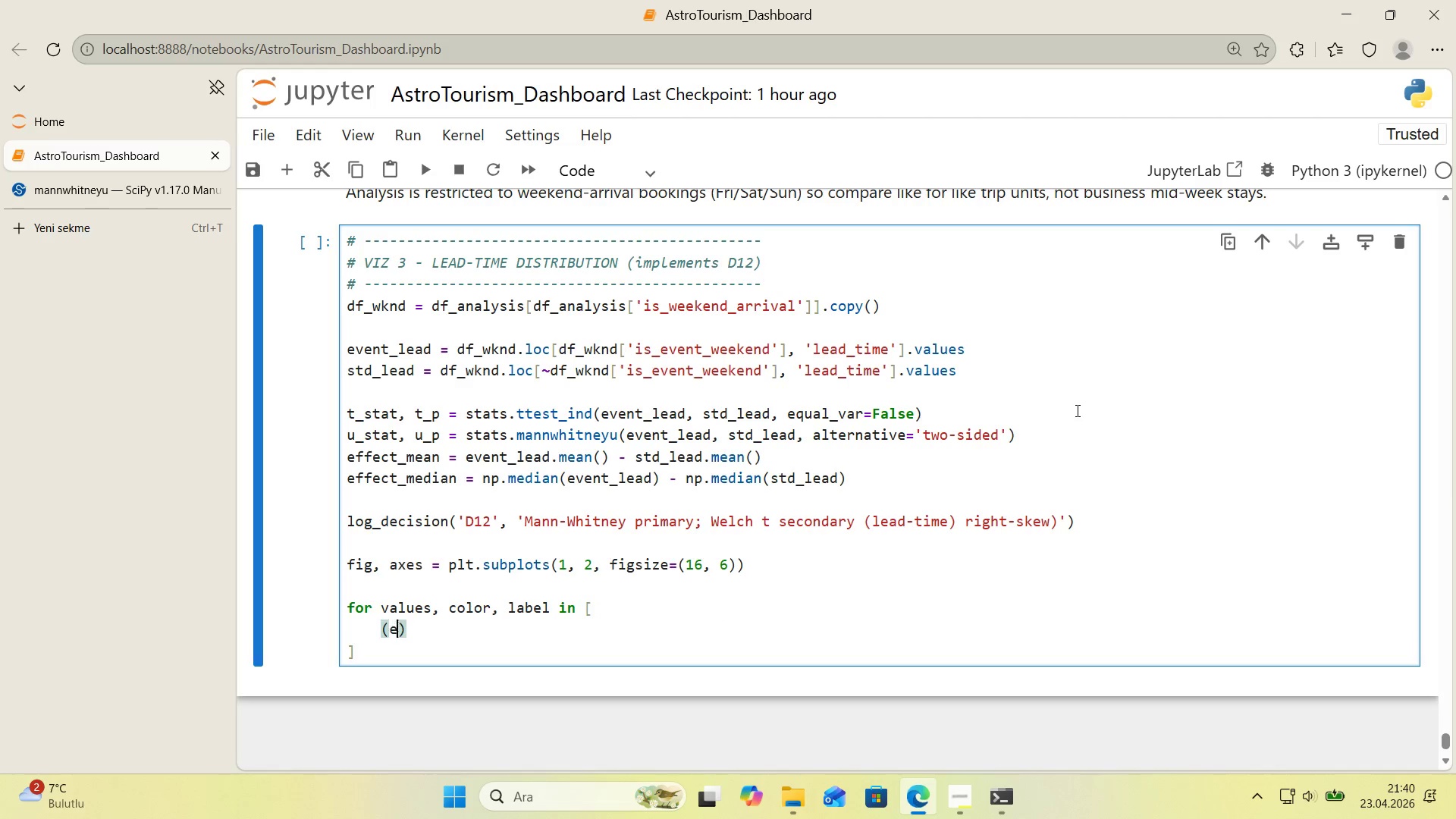 
type(event_lead, COLORS)
 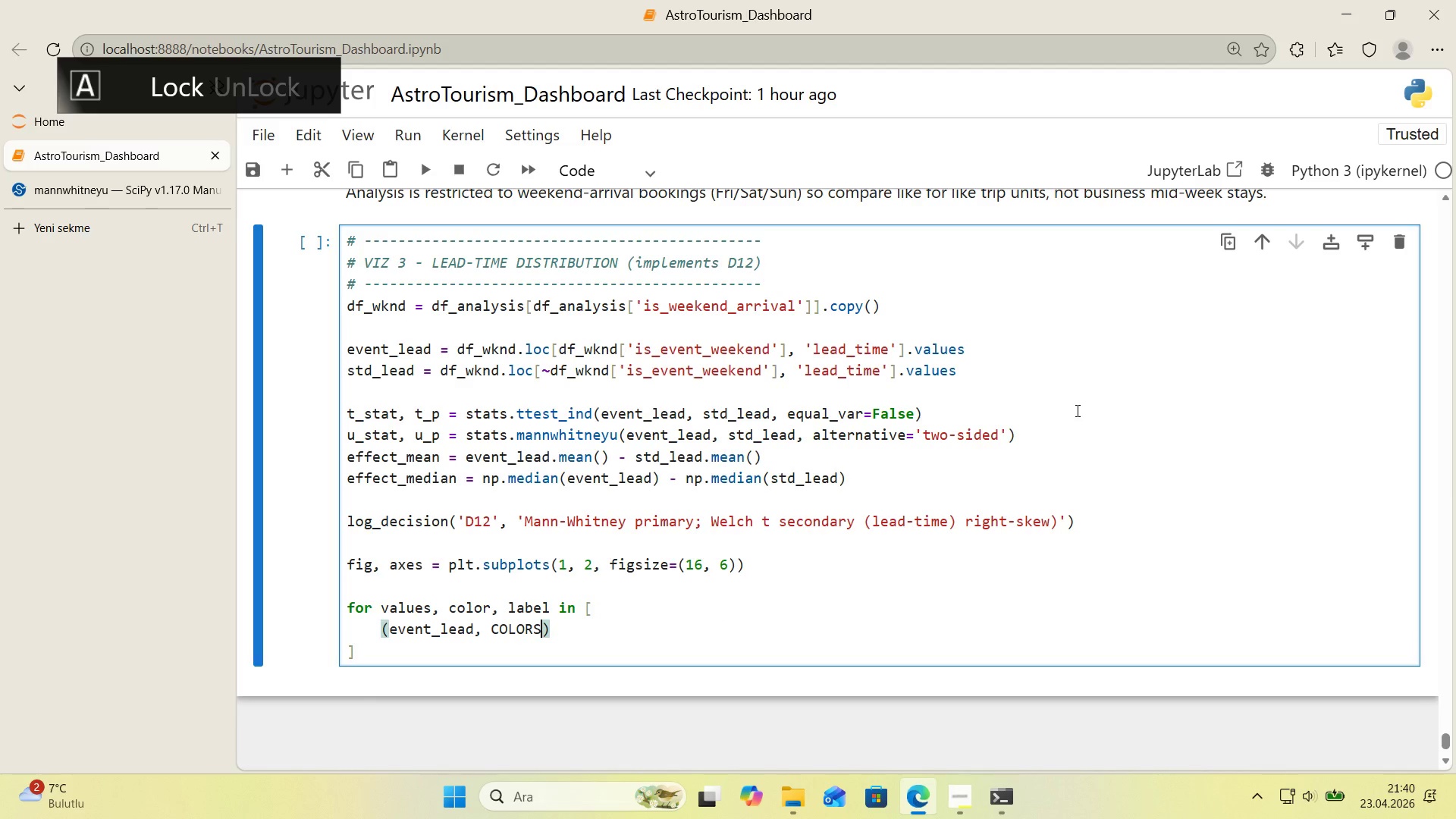 
key(Alt+Control+8)
 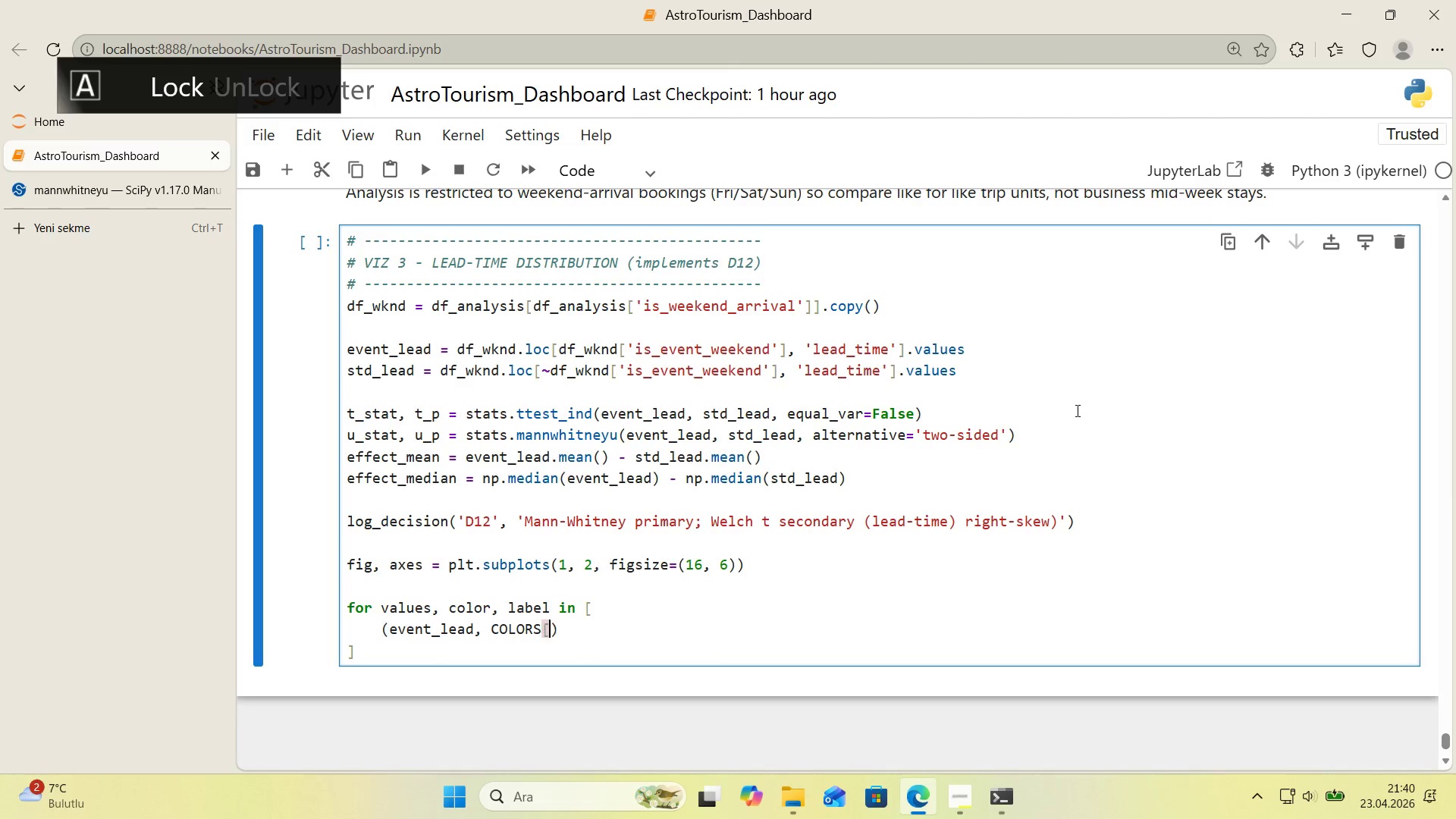 
key(Alt+Control+9)
 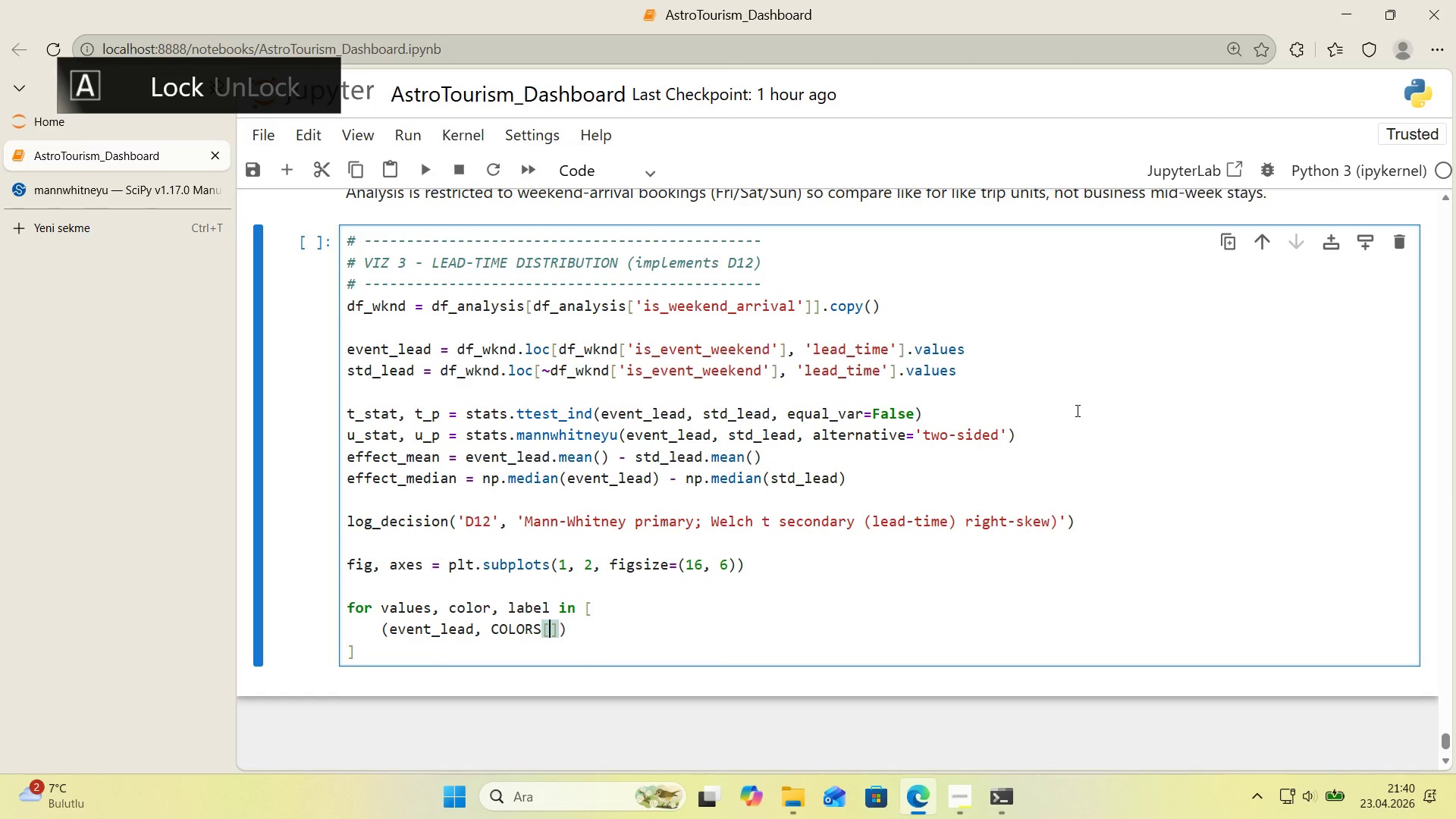 
key(ArrowLeft)
 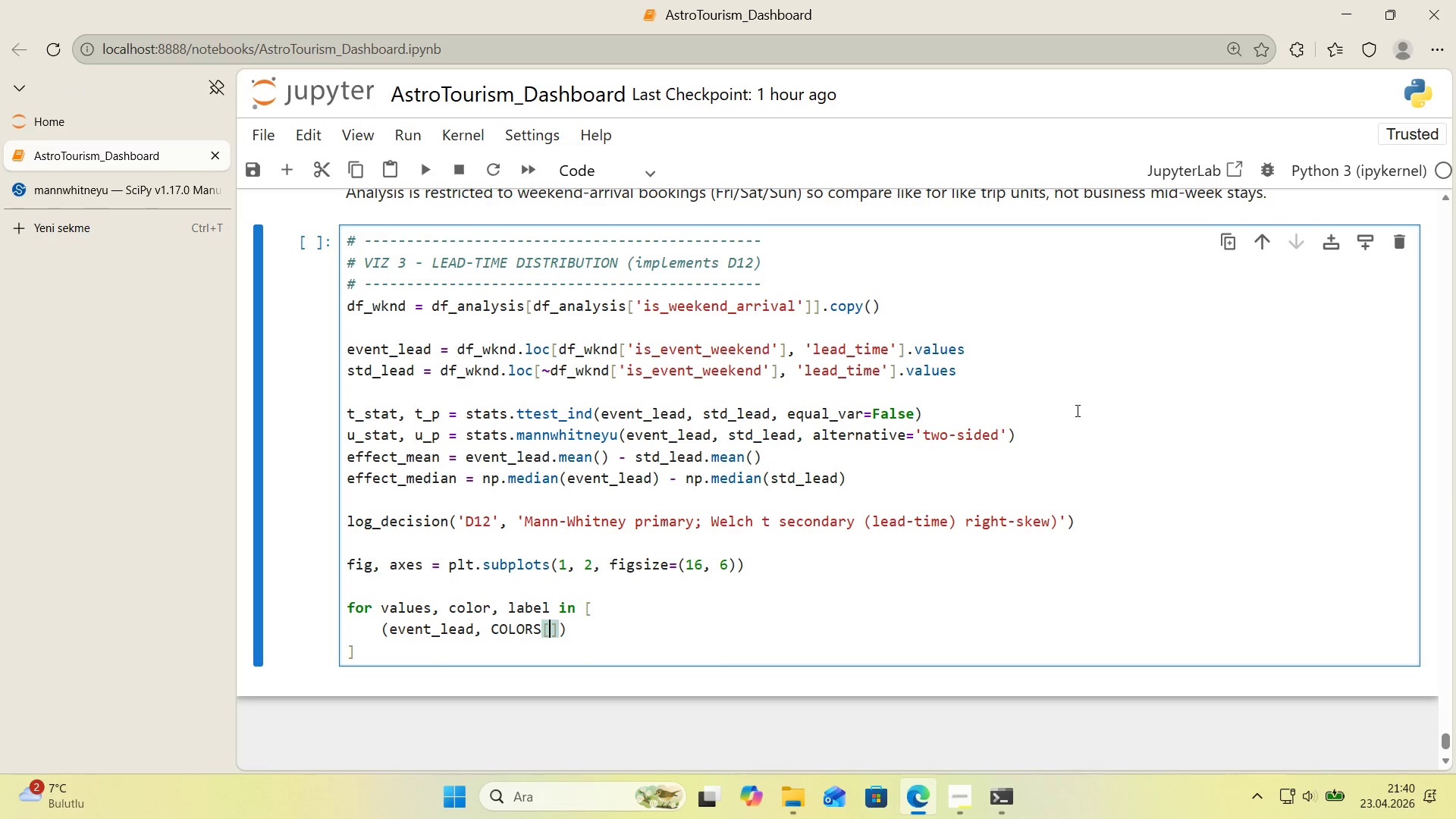 
type(@@)
 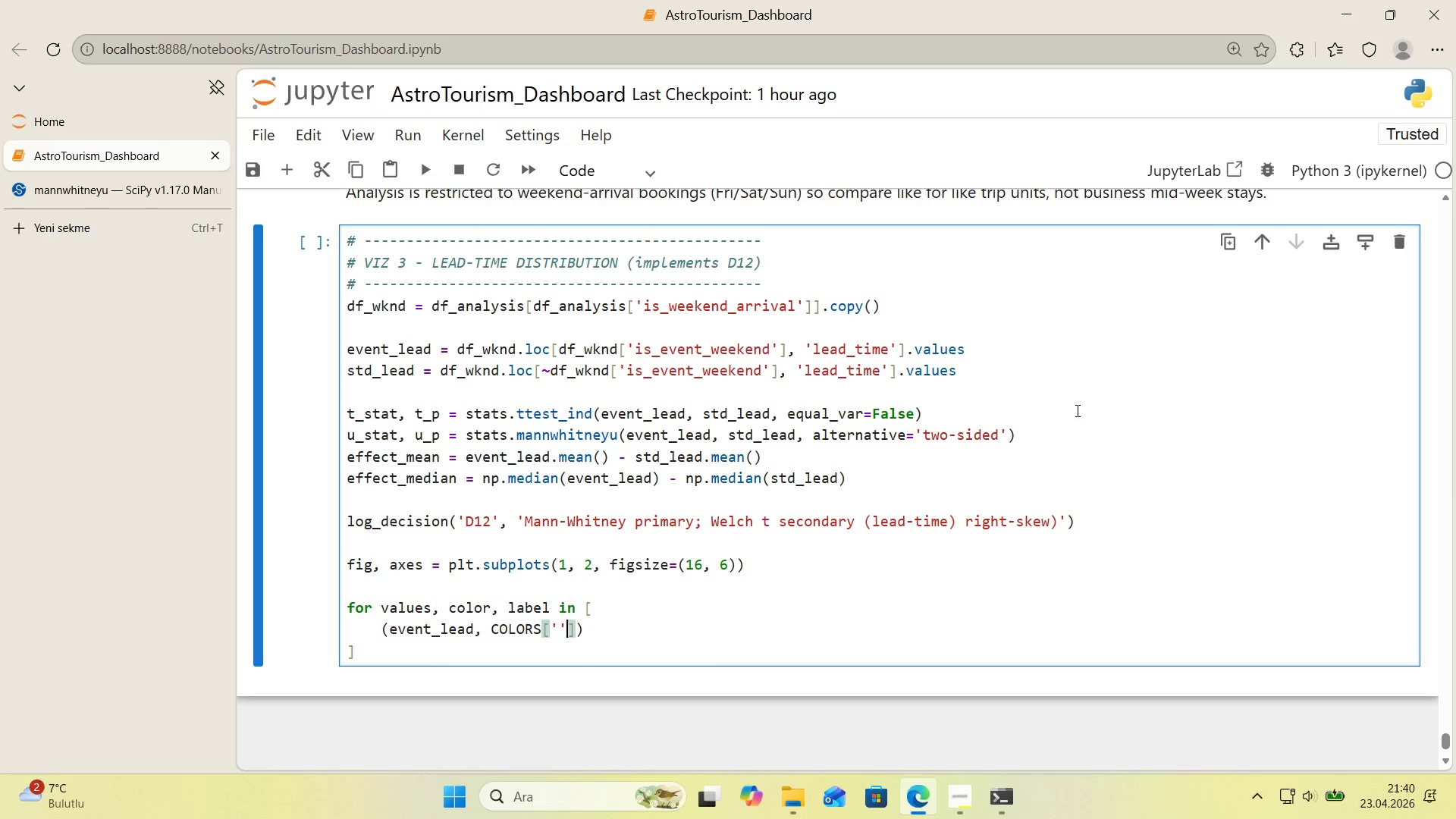 
key(ArrowLeft)
 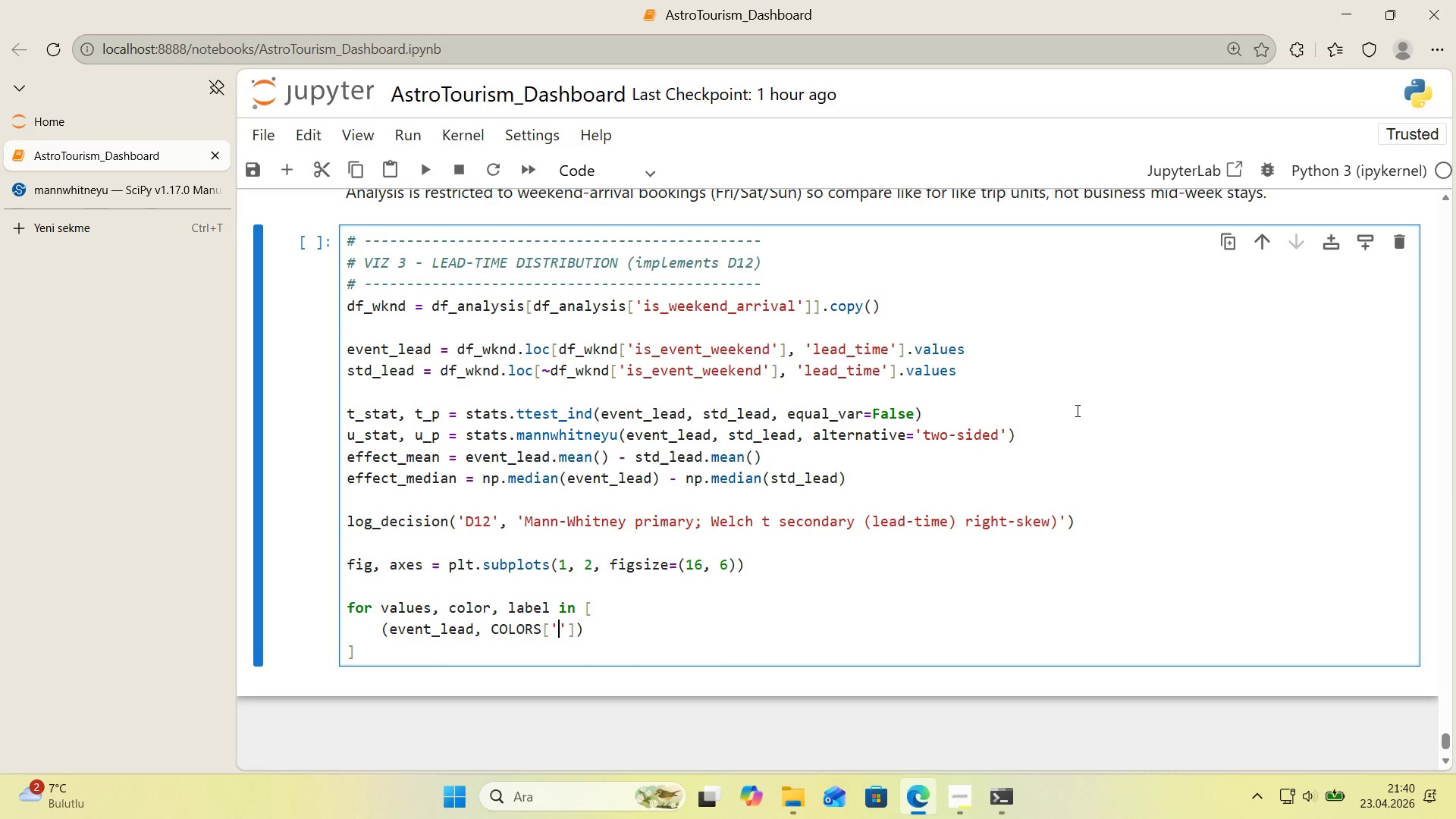 
type(cosm'c_coral)
 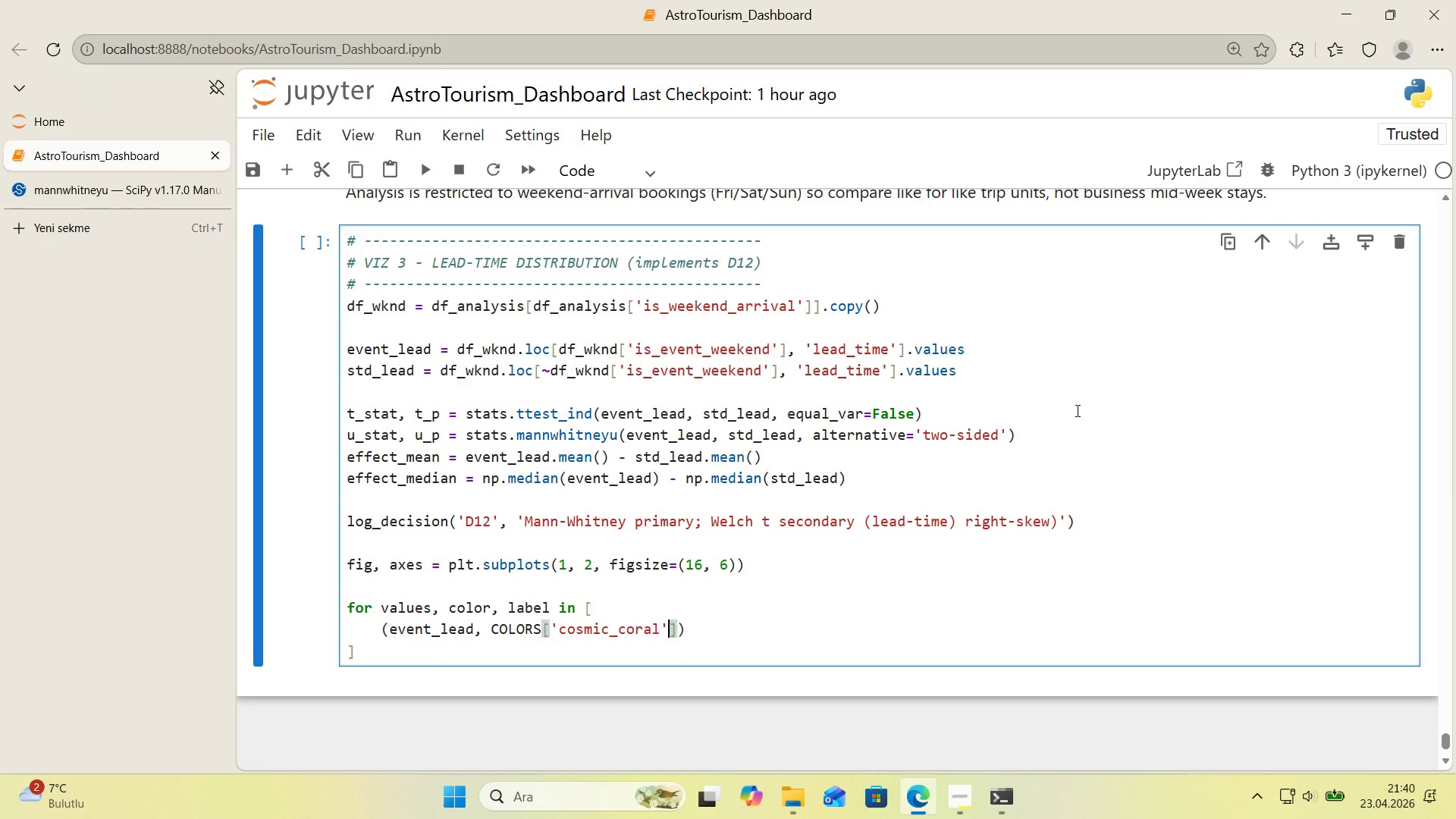 
key(ArrowRight)
 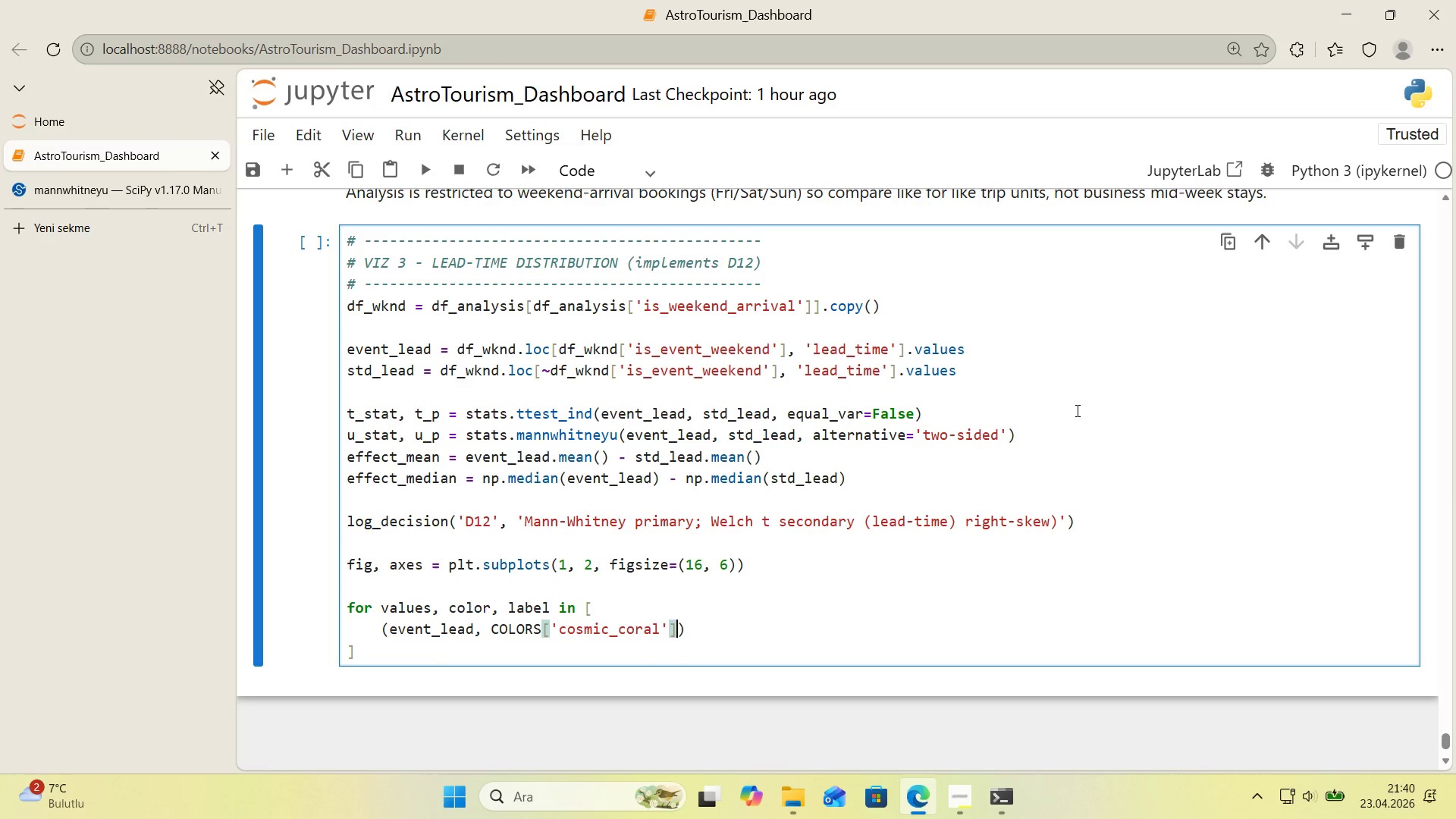 
key(ArrowRight)
 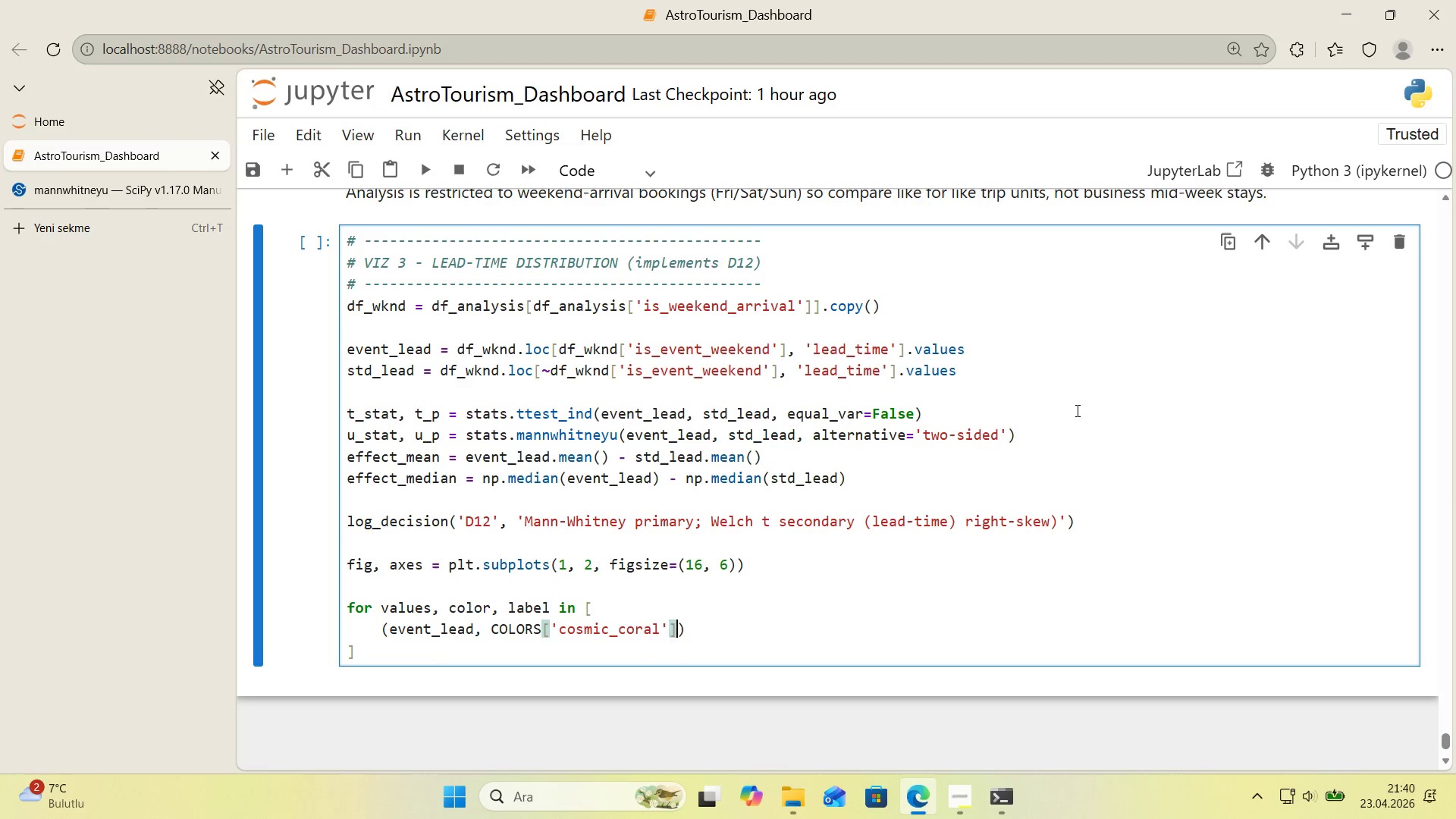 
type(, @@)
 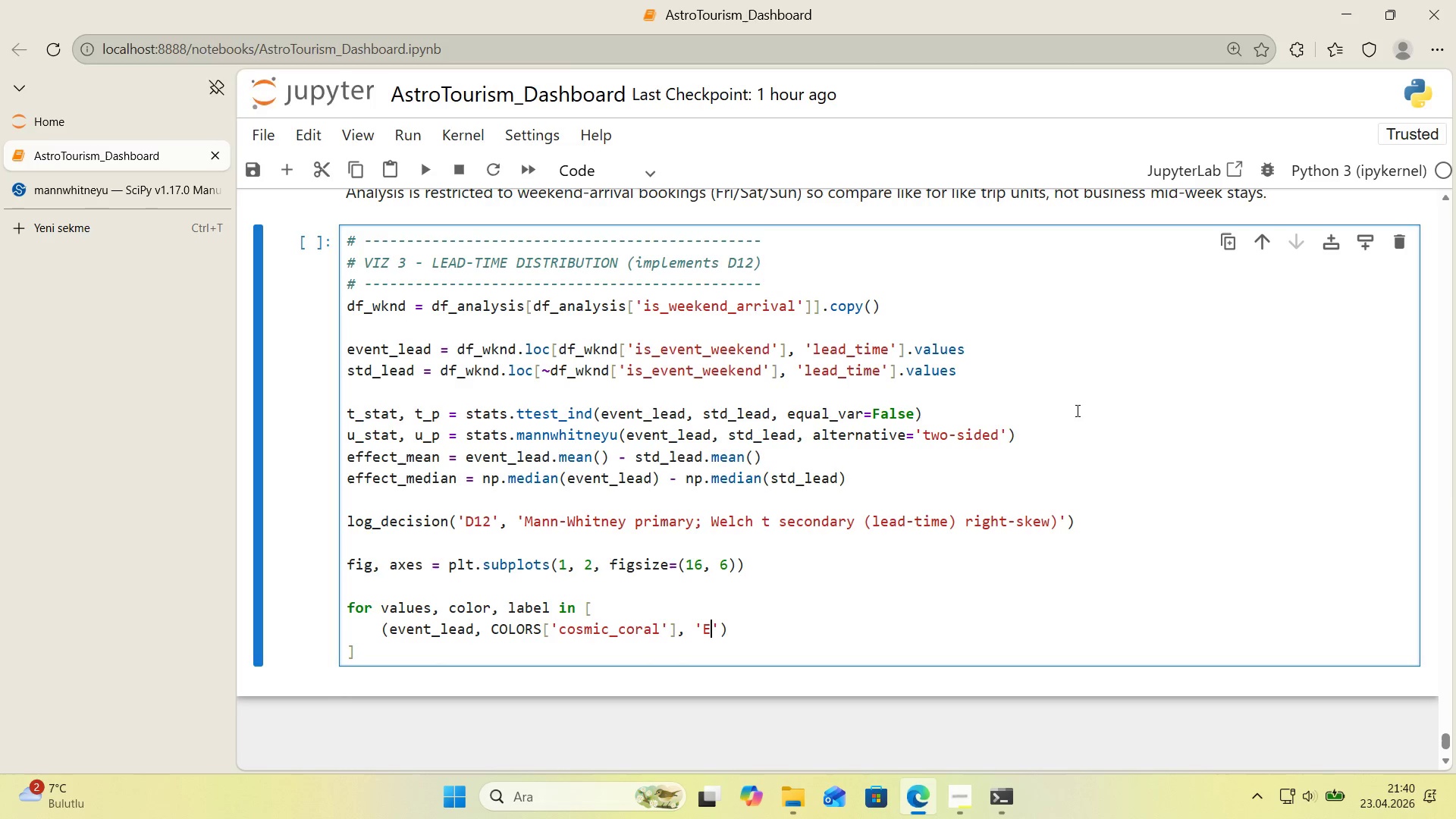 
 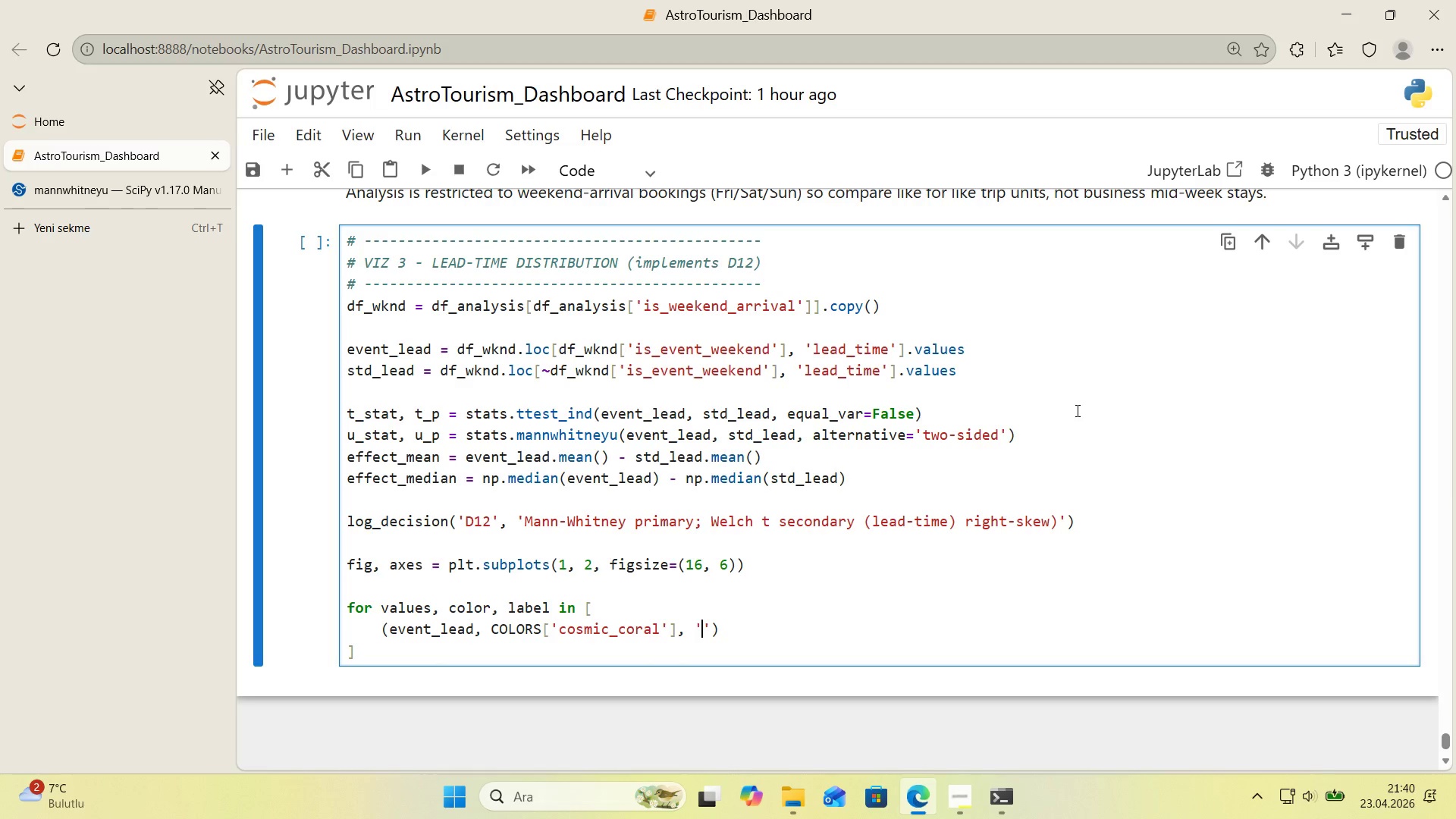 
key(ArrowLeft)
 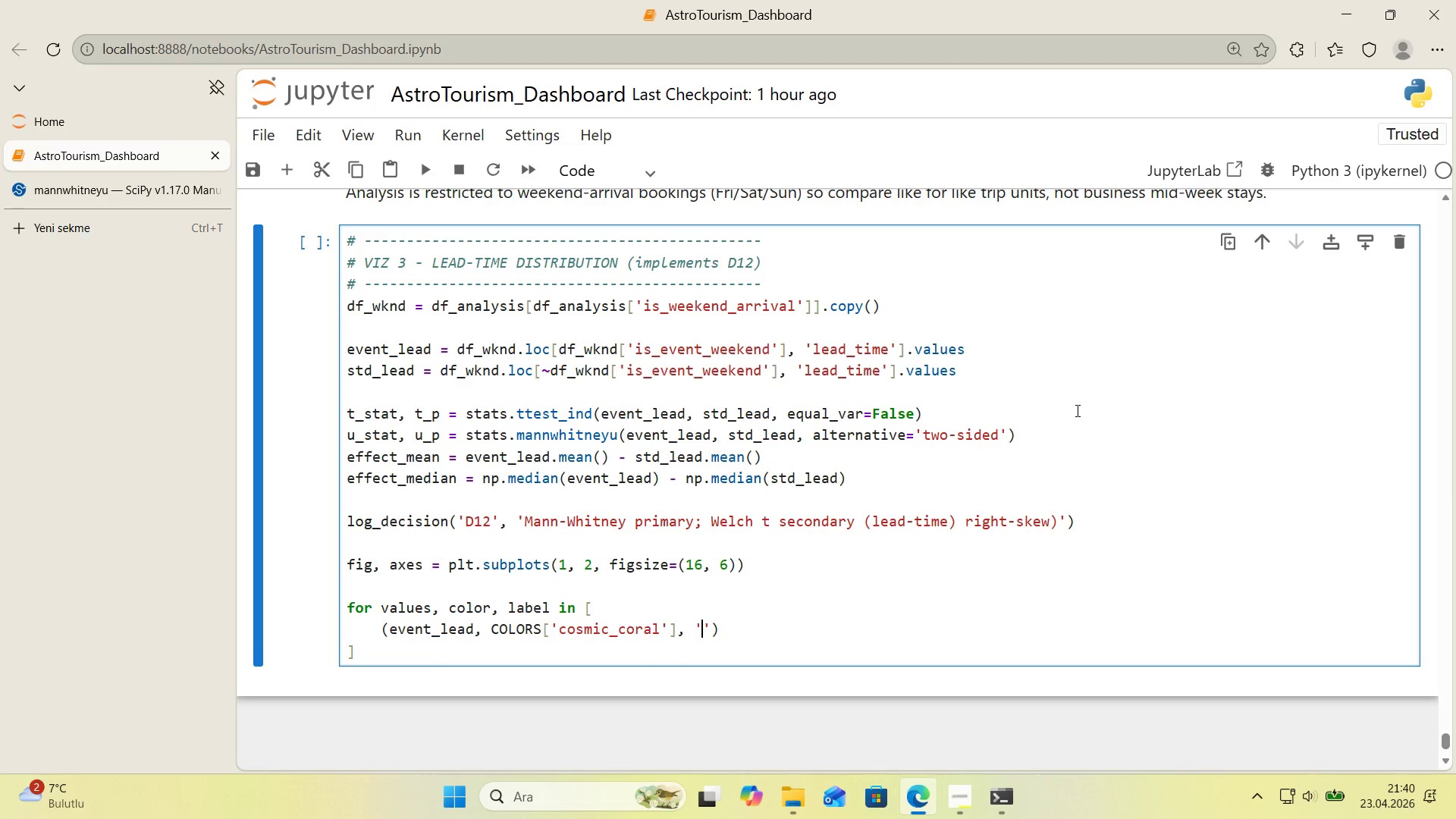 
type(Event Weekend)
 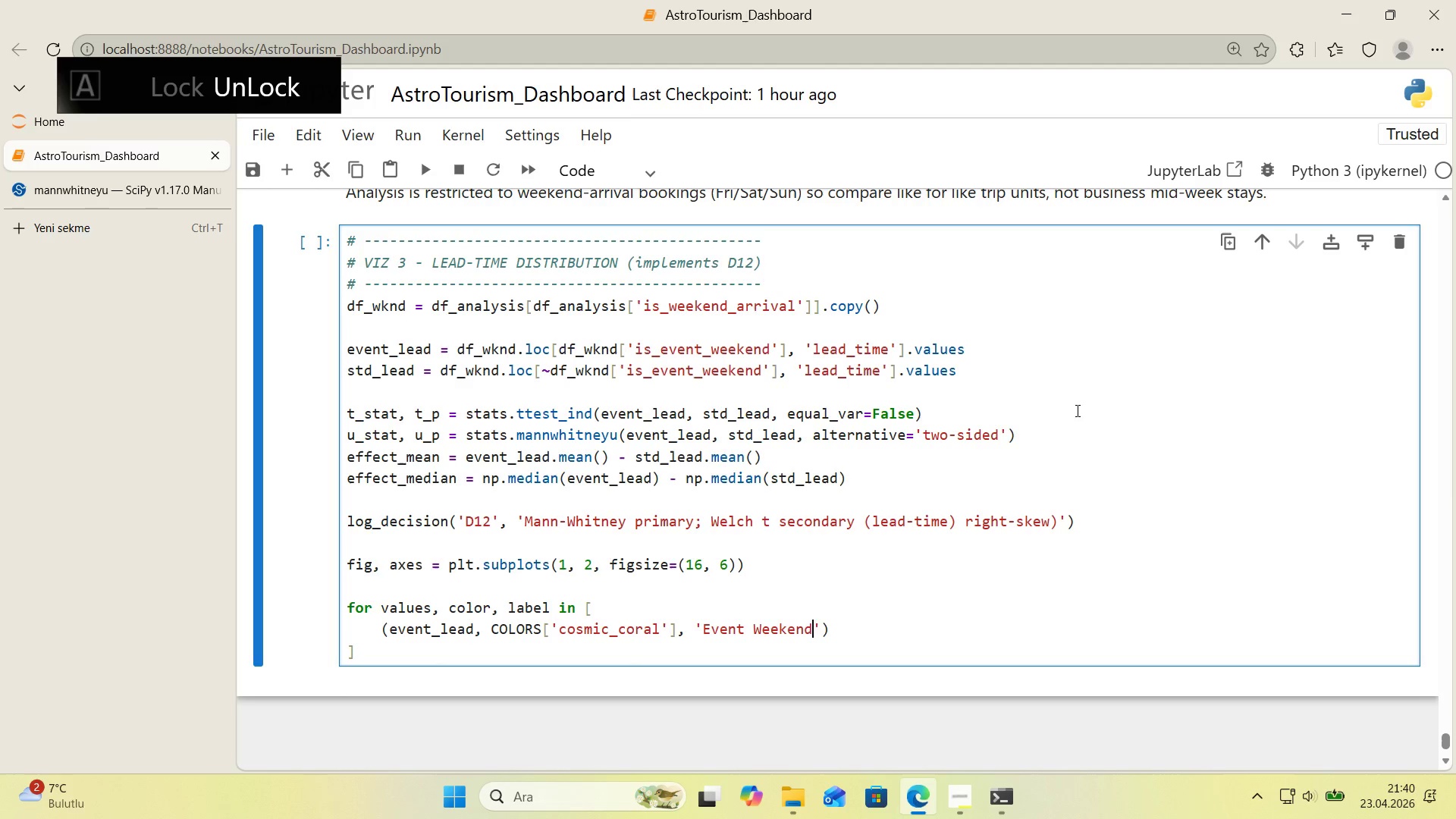 
key(ArrowRight)
 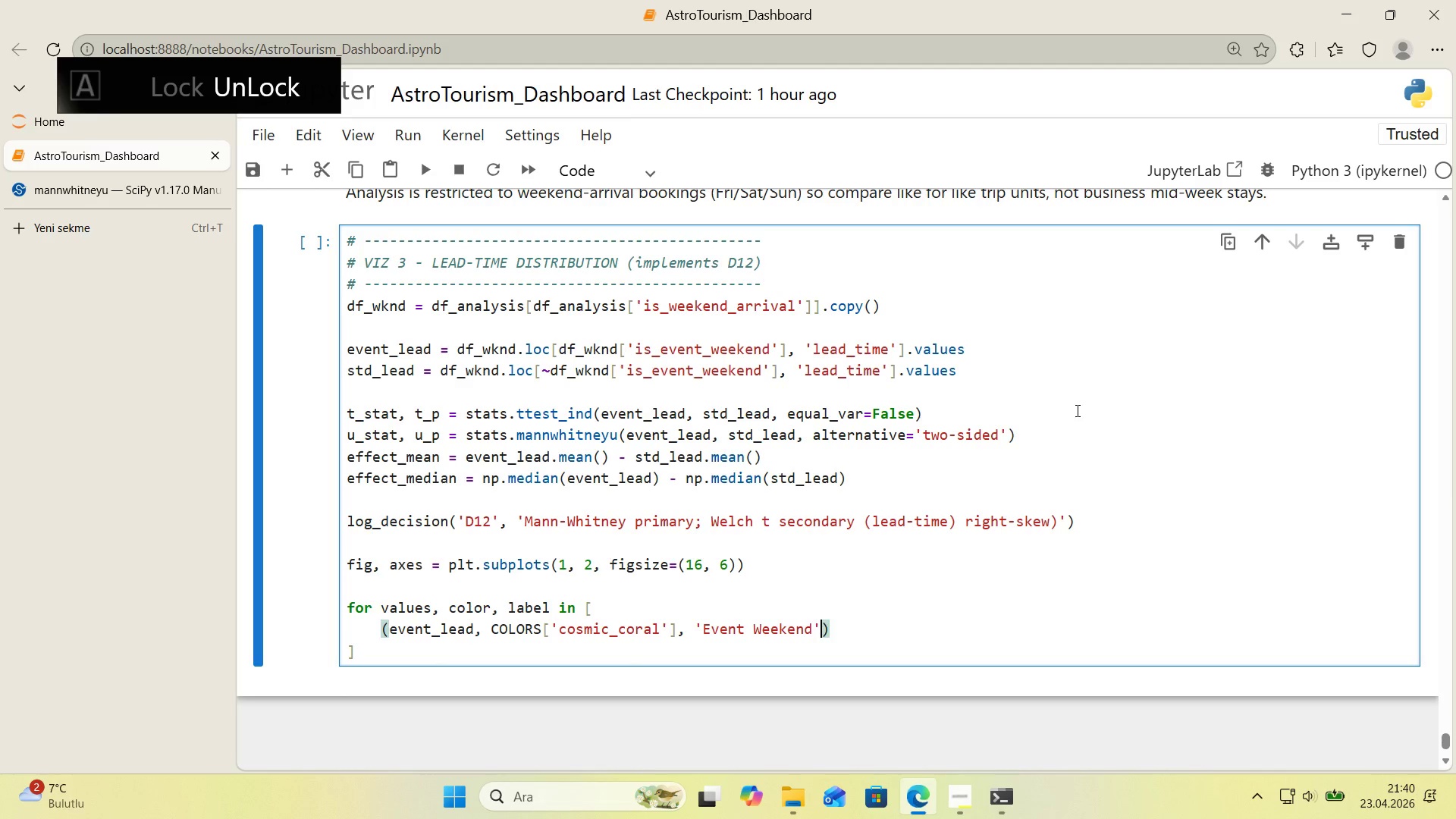 
key(ArrowRight)
 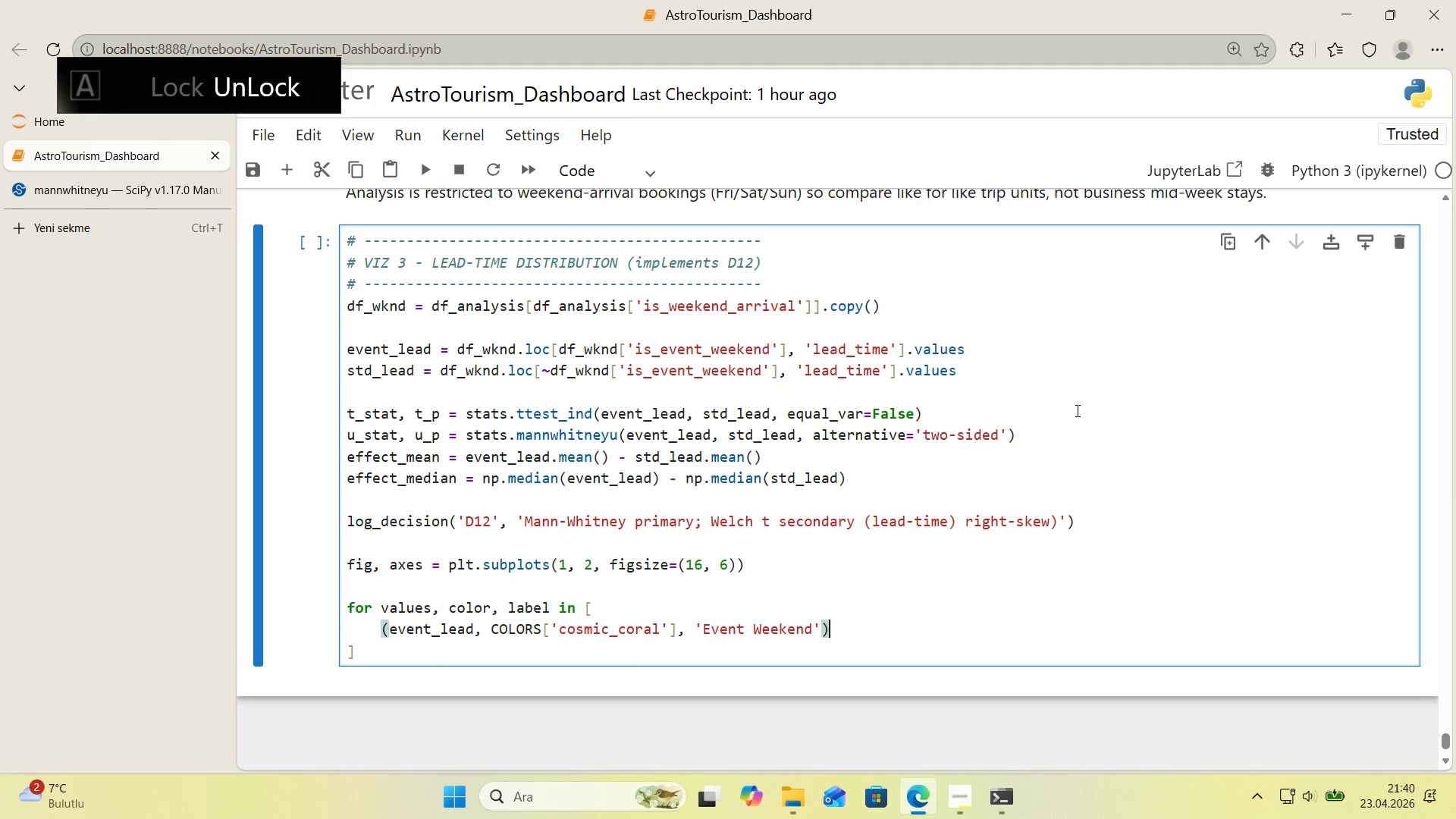 
key(Comma)
 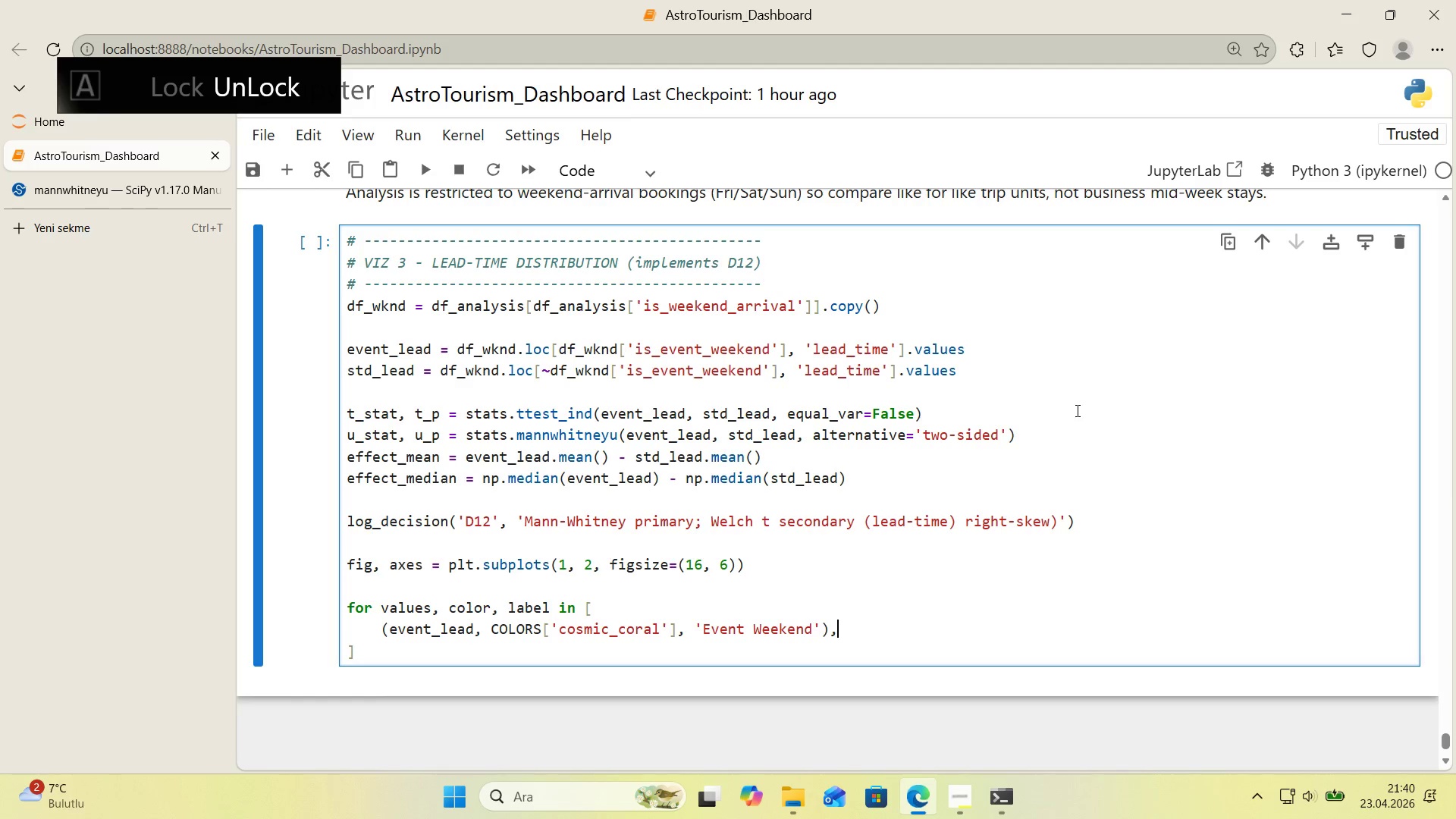 
key(Enter)
 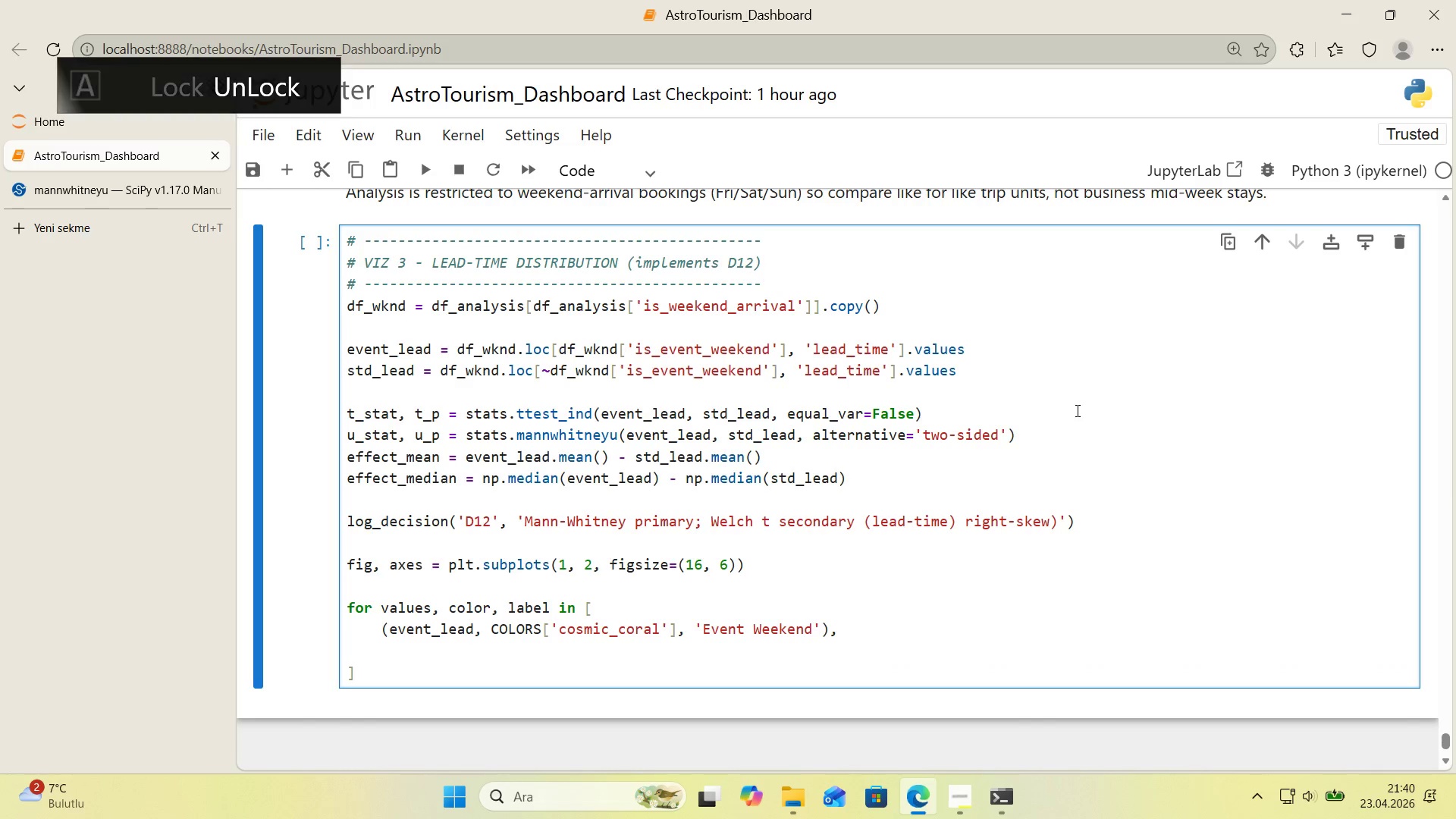 
type(()
key(Backspace)
type(*()
 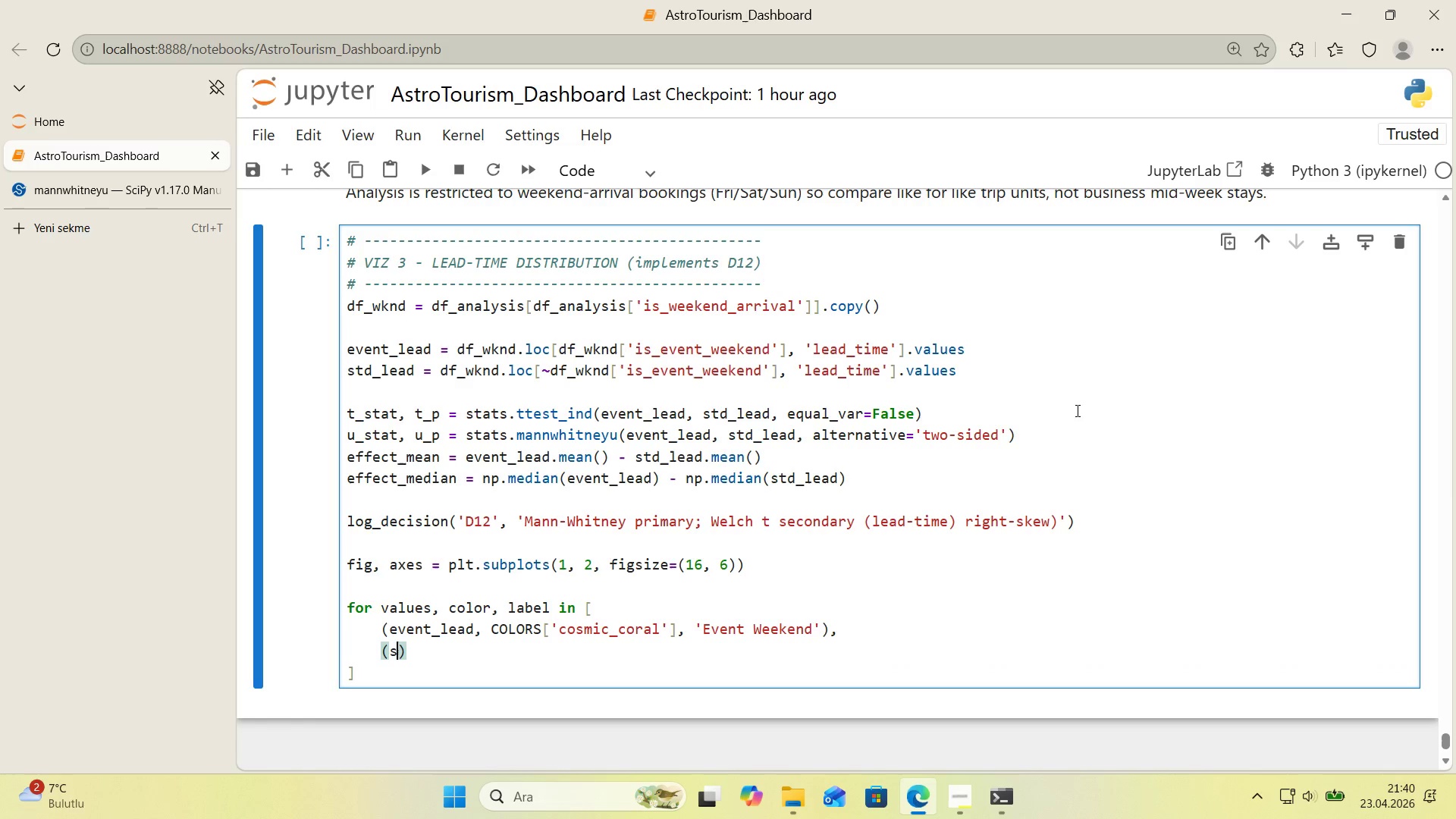 
 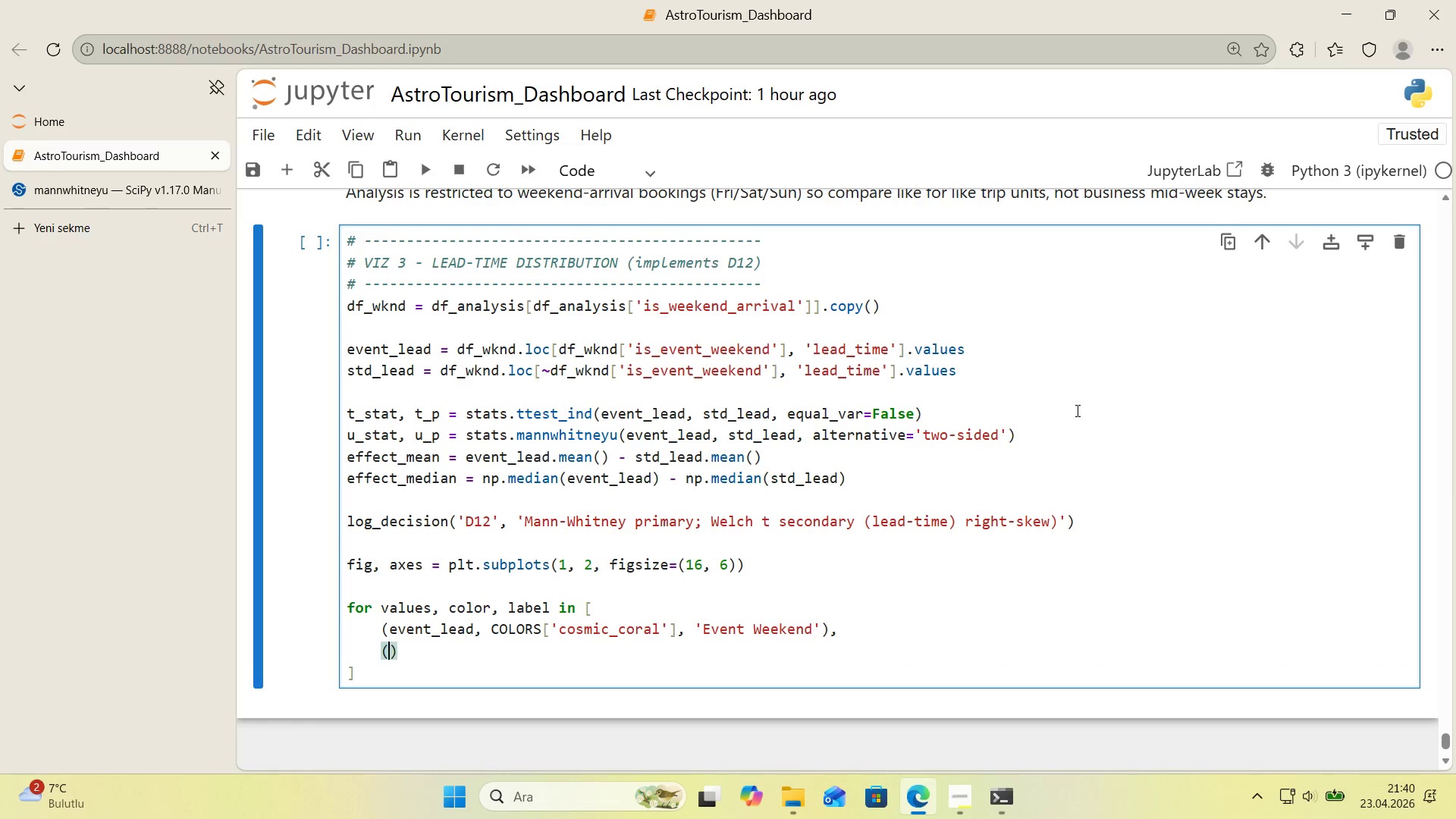 
key(ArrowLeft)
 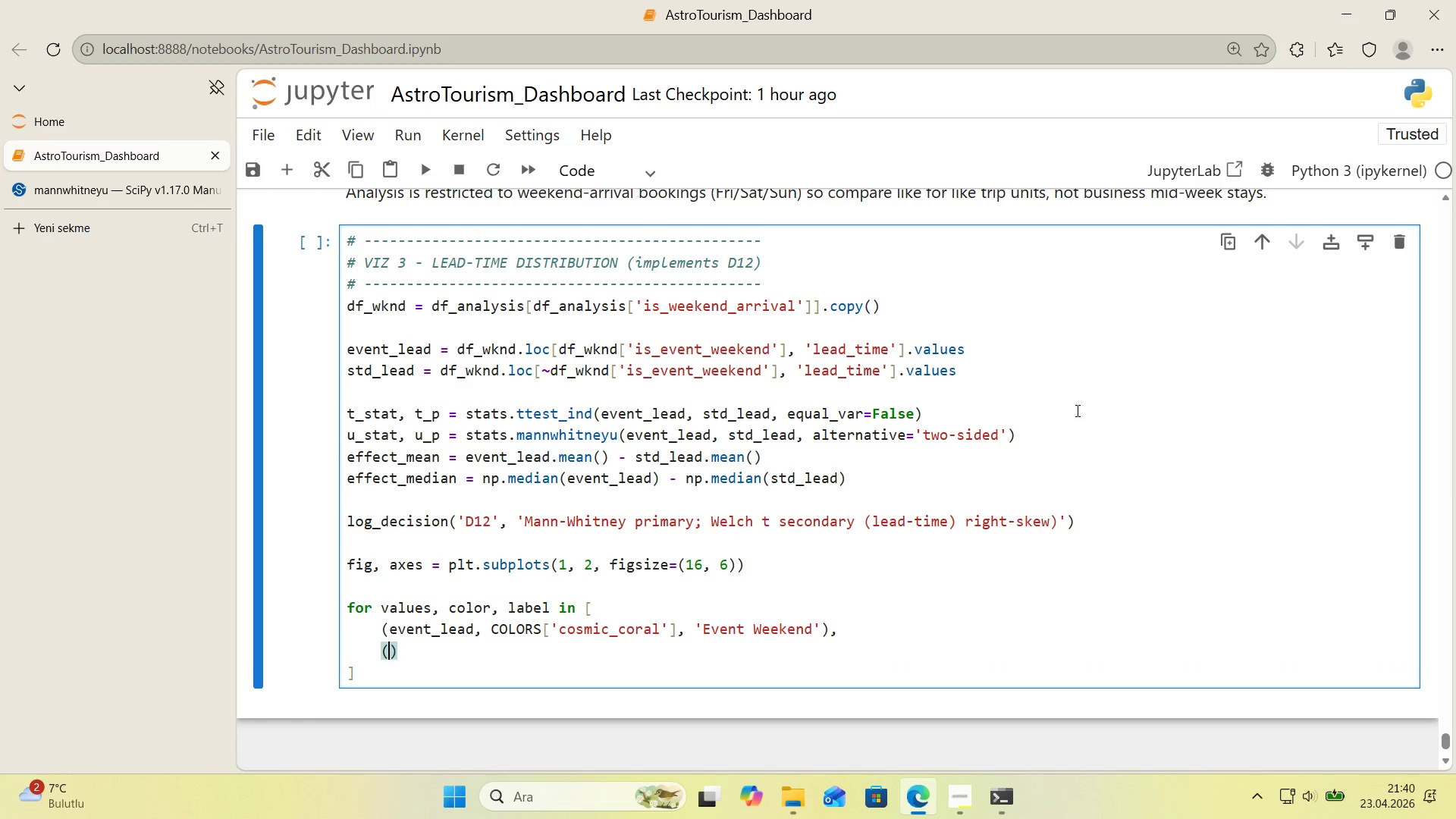 
type(std_lead, COLORS)
 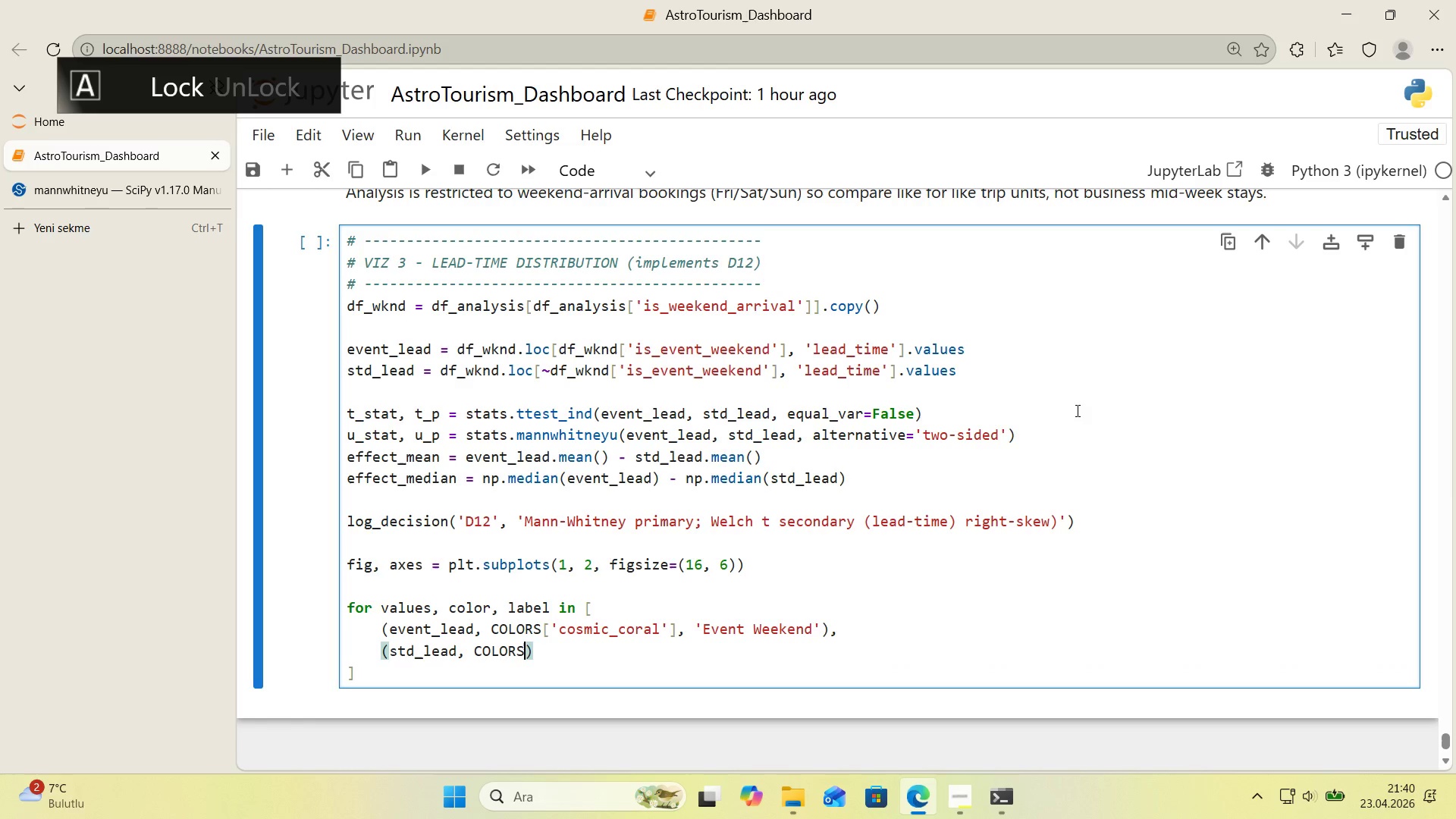 
key(Alt+Control+8)
 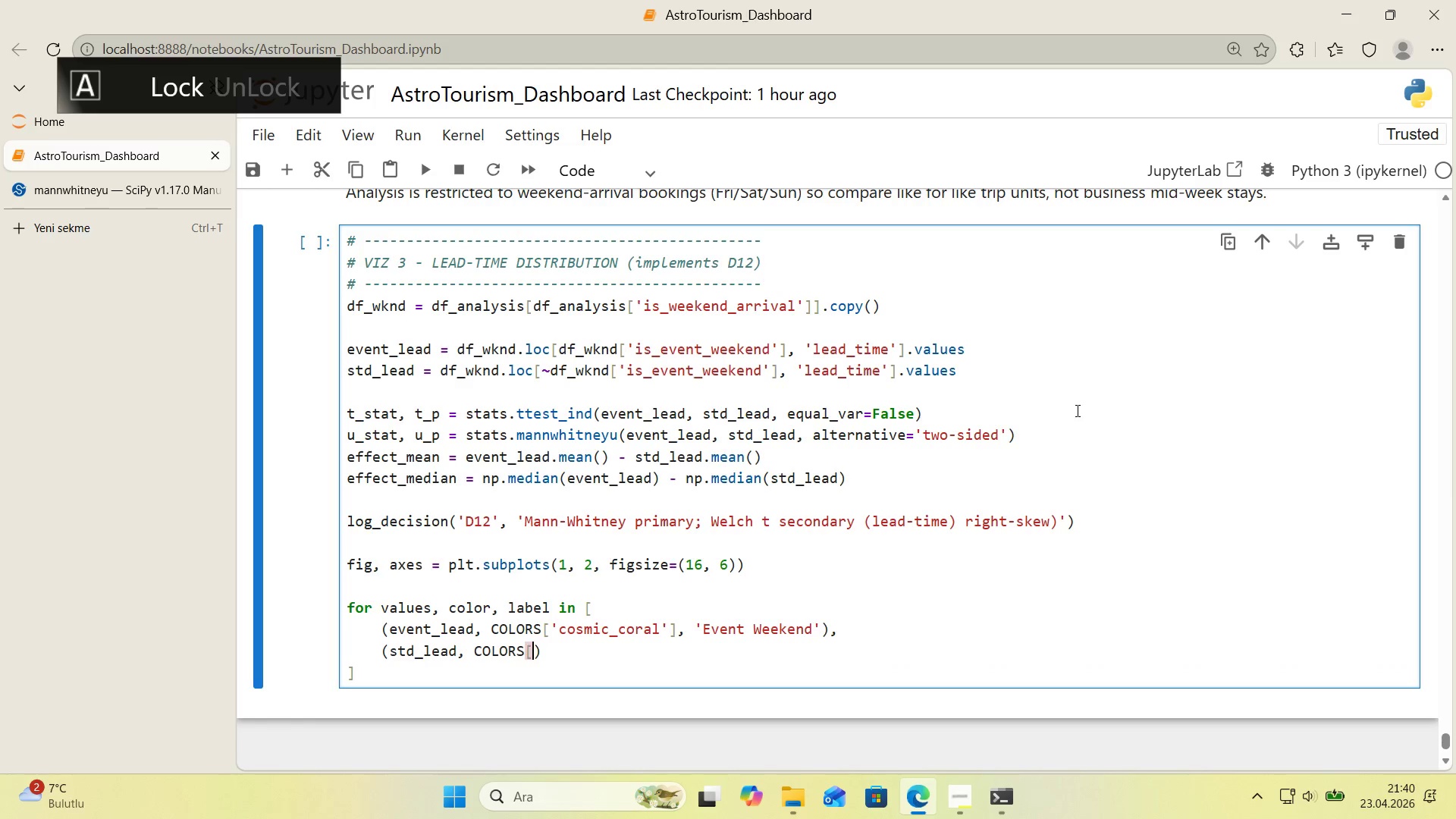 
key(Alt+Control+9)
 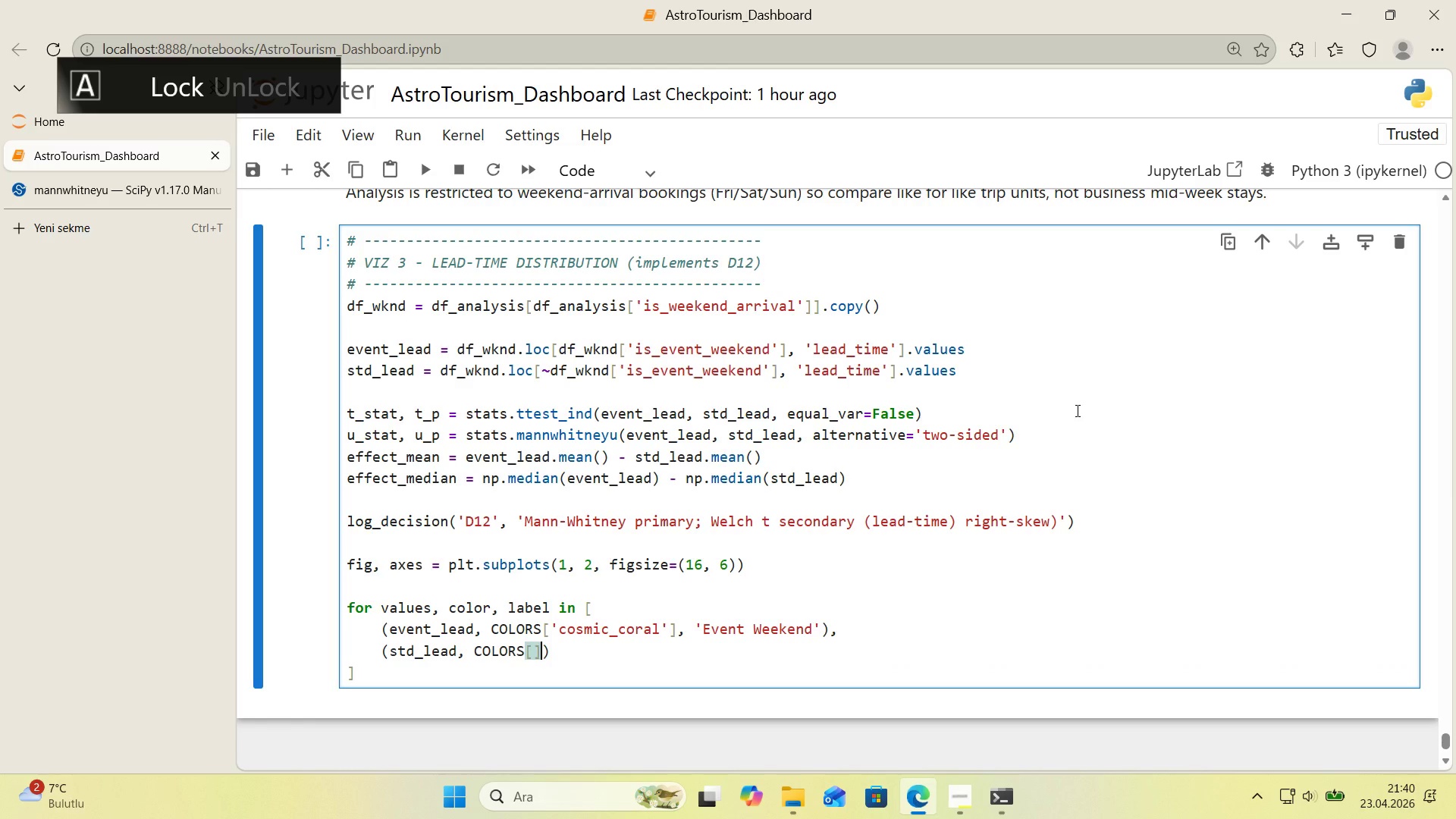 
key(ArrowLeft)
 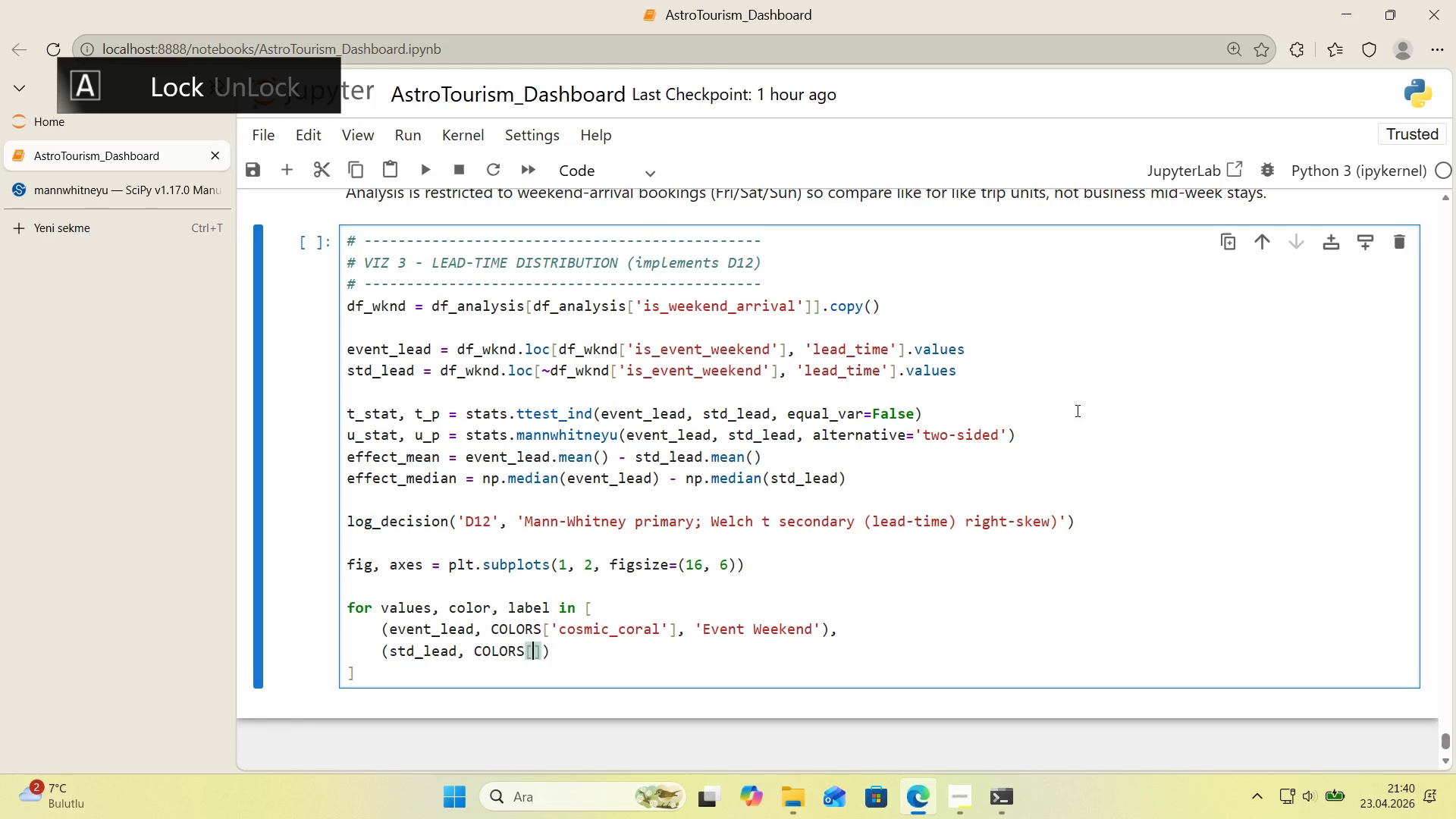 
type(@@)
 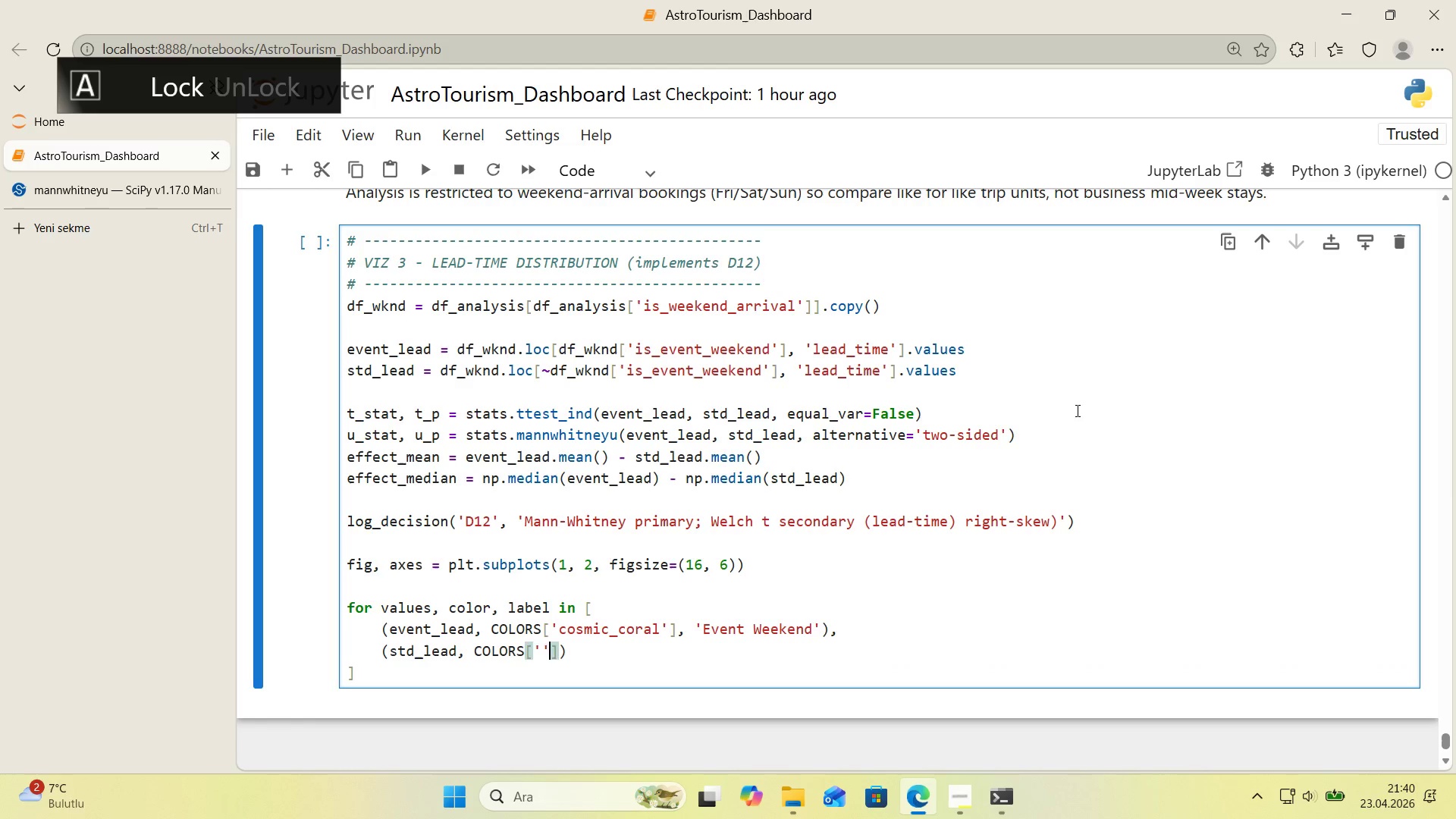 
key(ArrowLeft)
 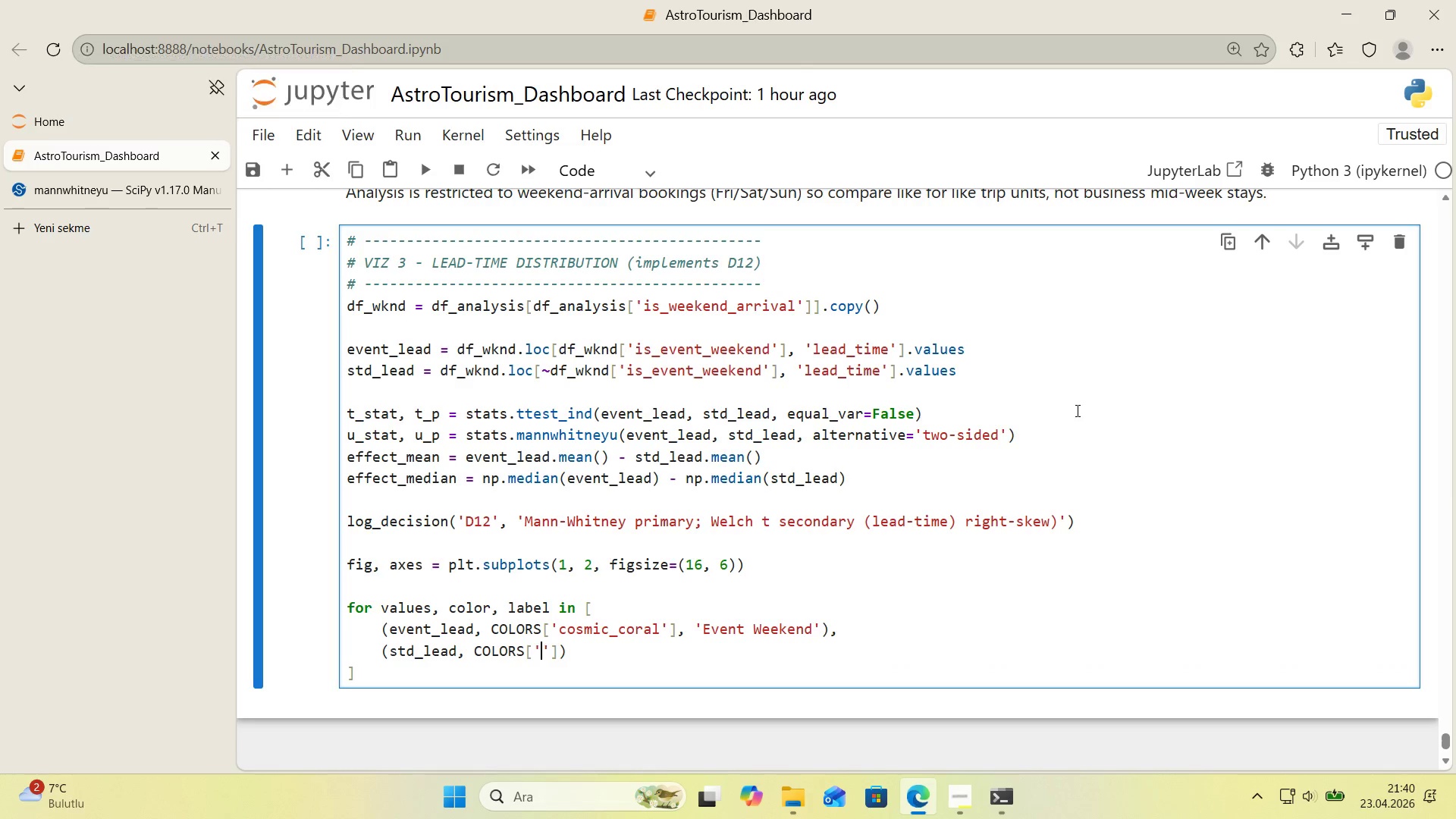 
type(aurroa)
key(Backspace)
key(Backspace)
key(Backspace)
type(ora_teal)
 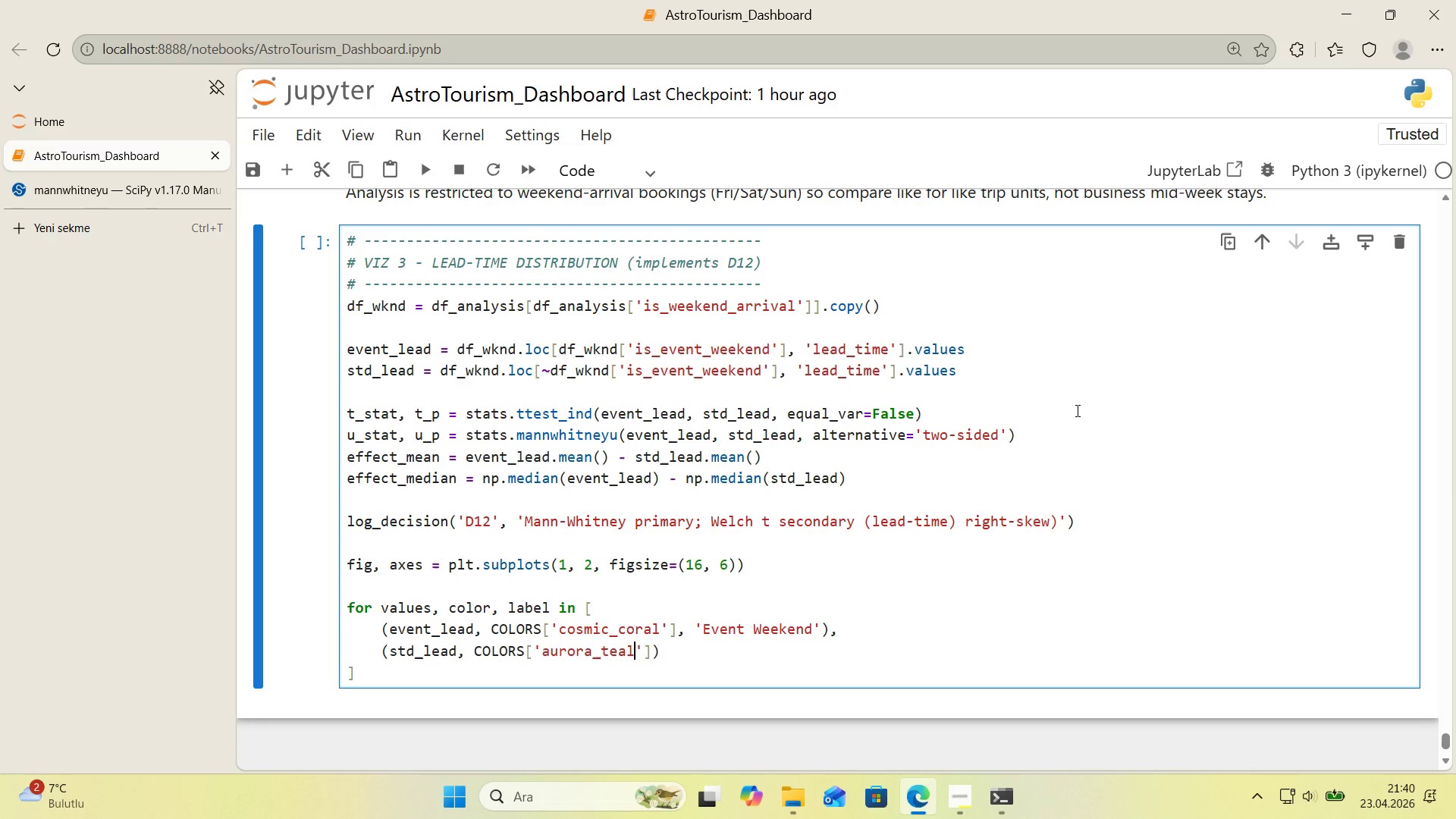 
key(ArrowRight)
 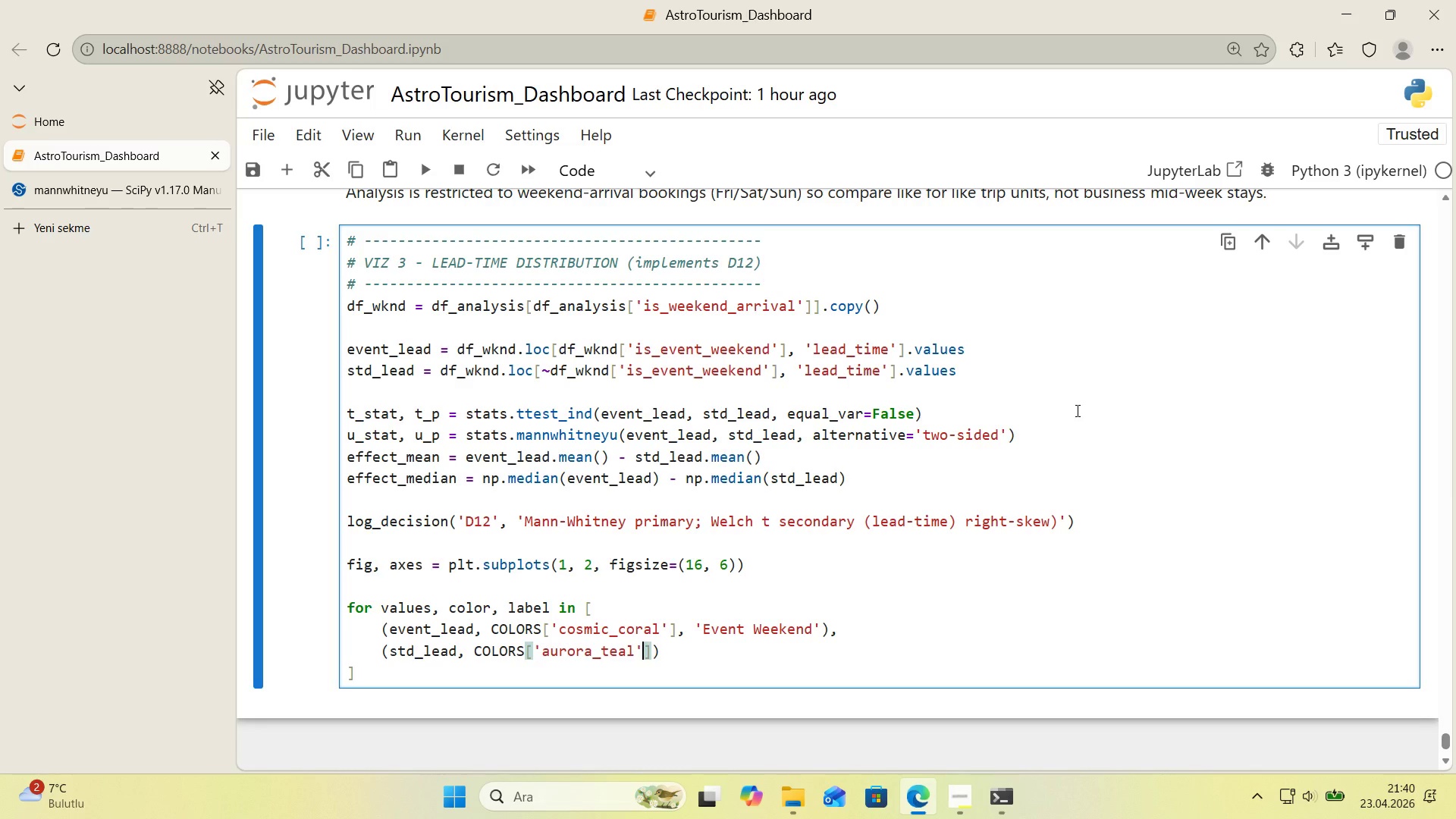 
key(ArrowRight)
 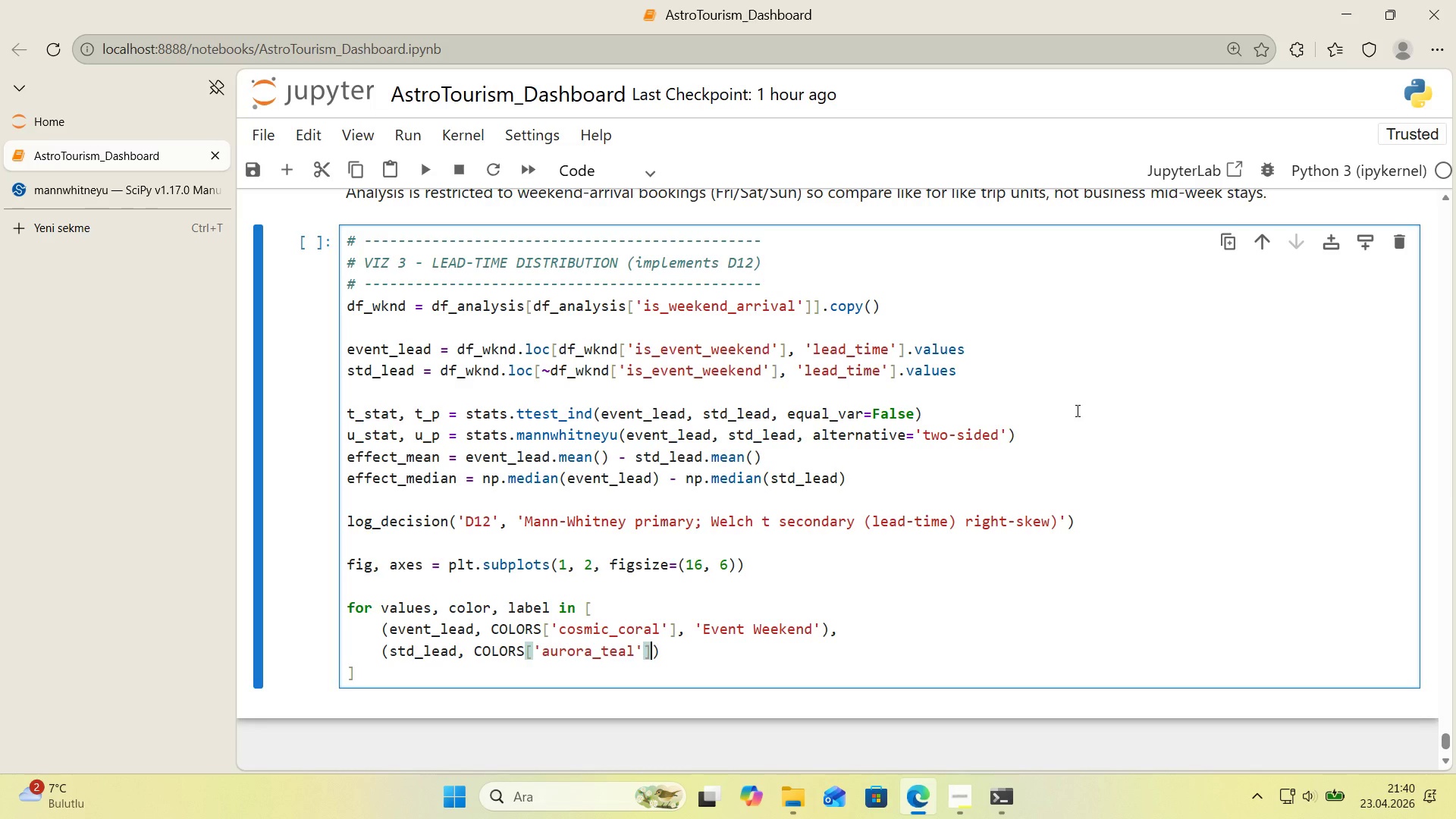 
type(, @@)
 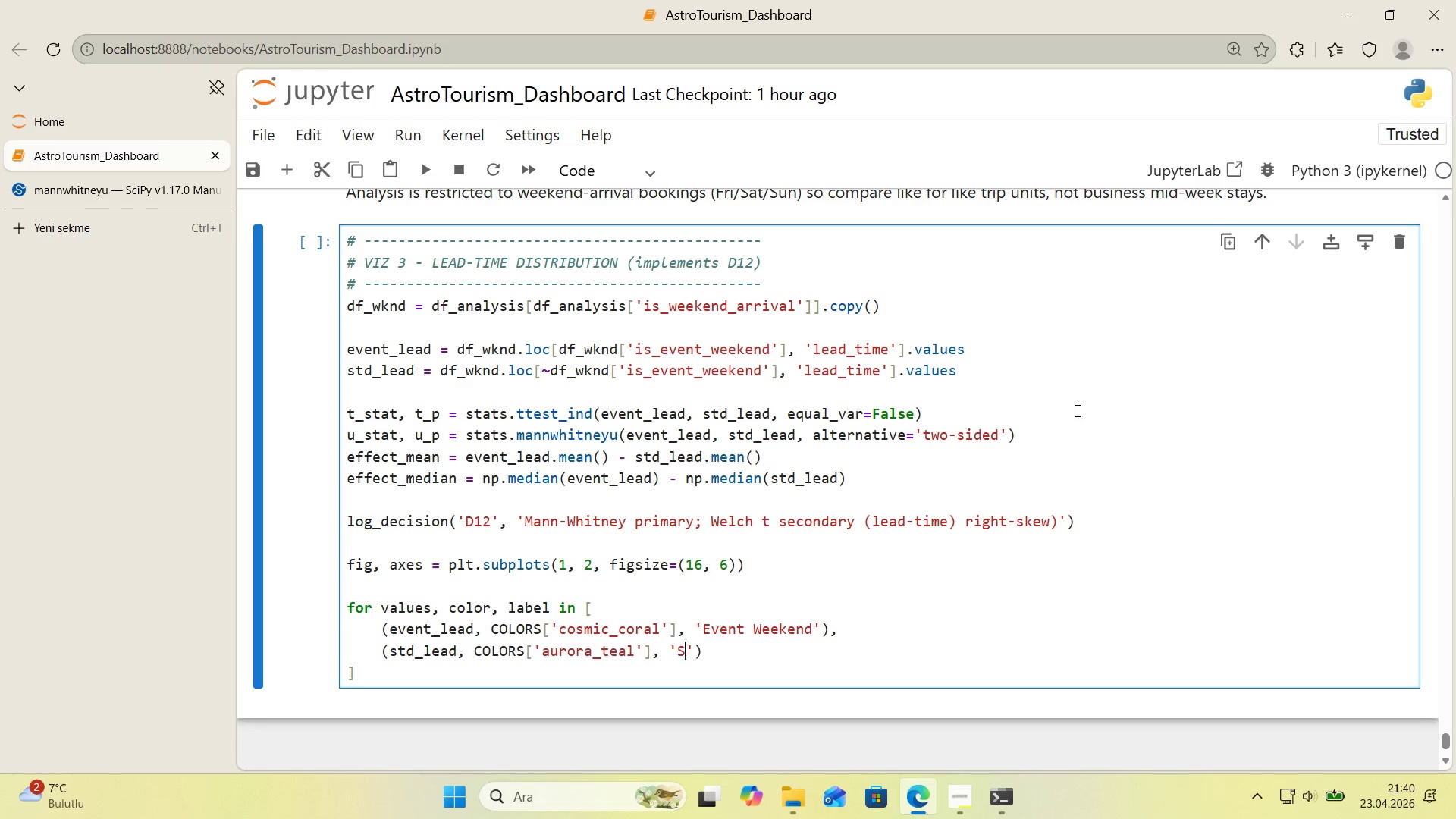 
 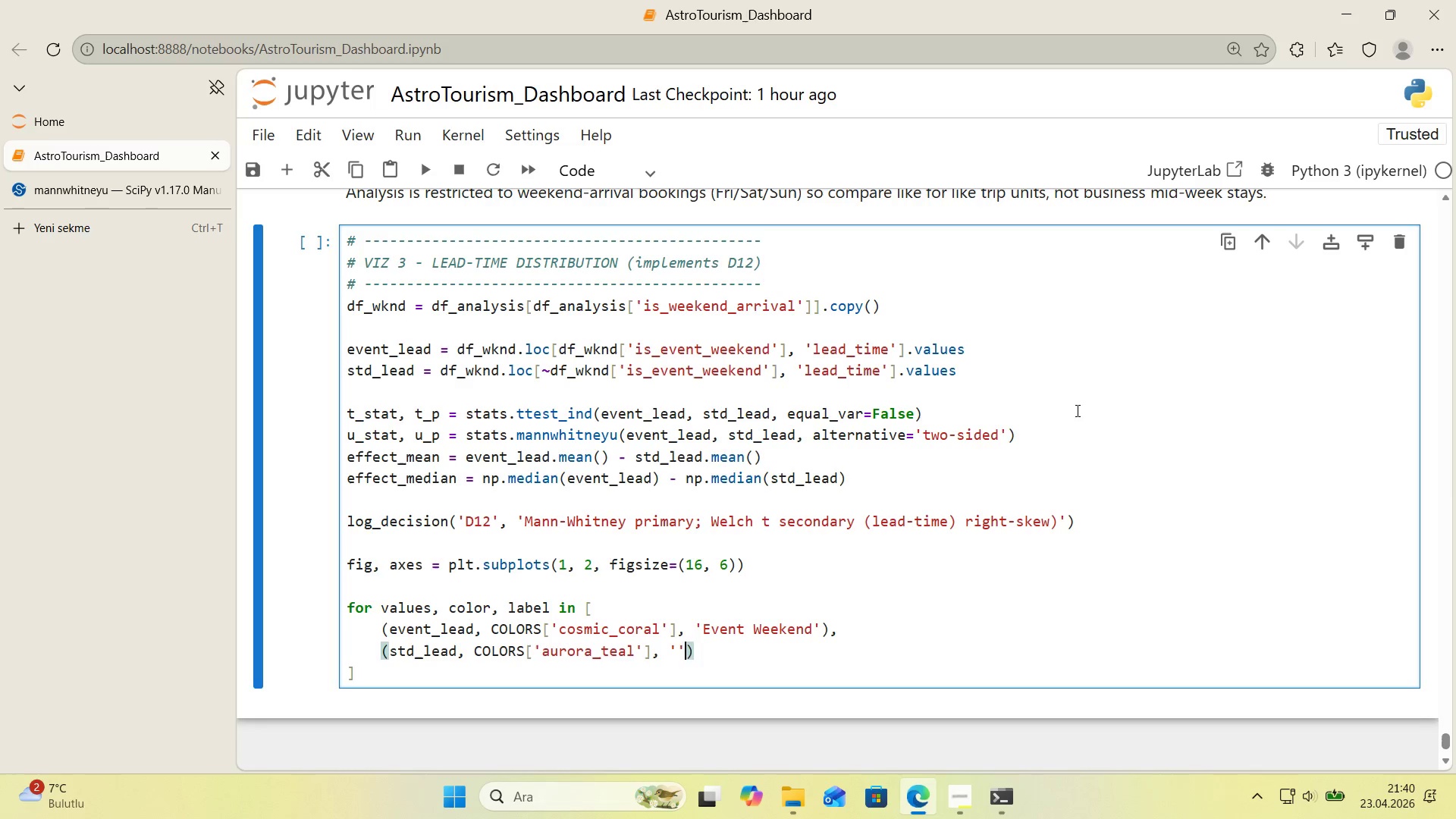 
key(ArrowLeft)
 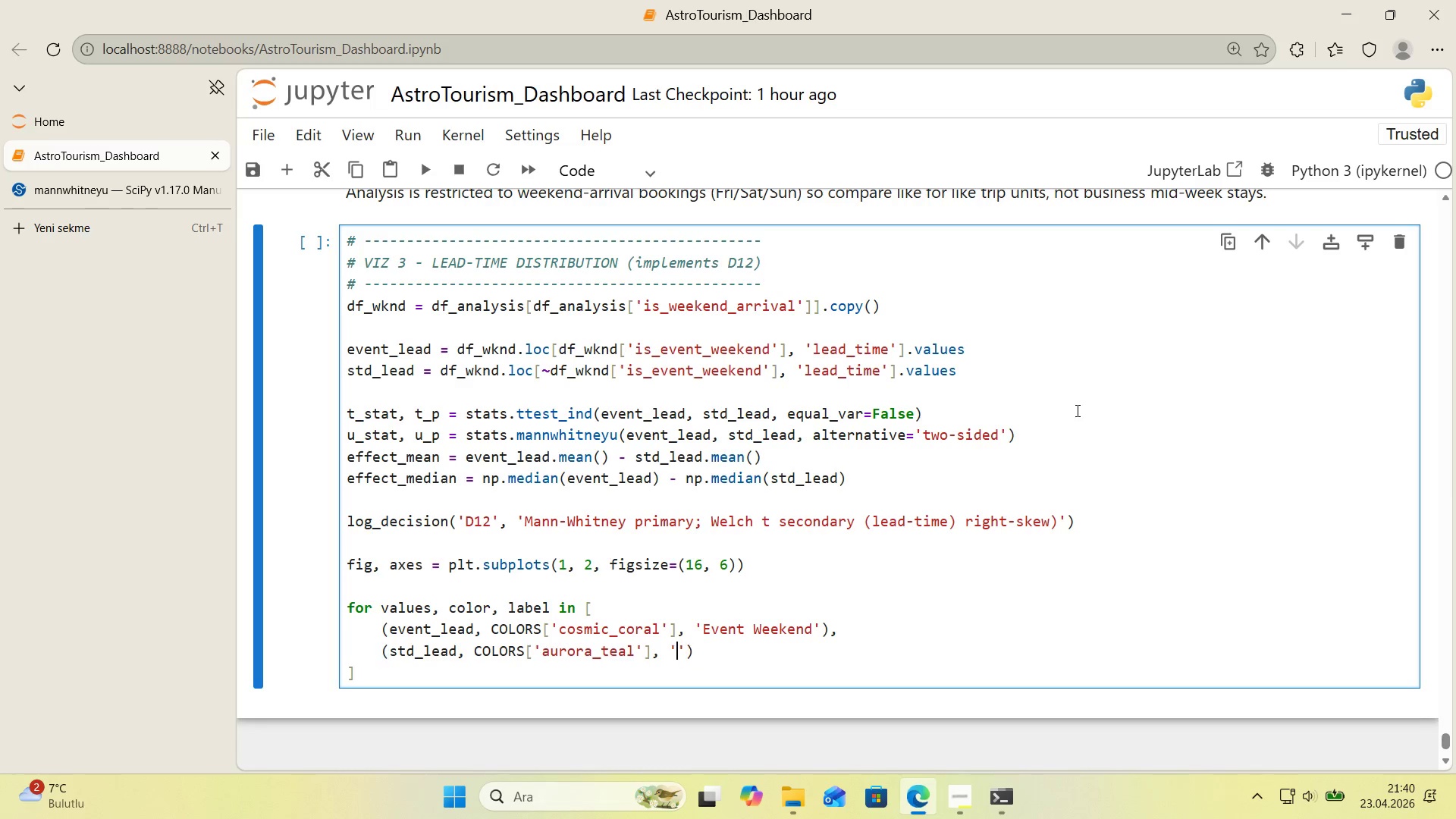 
type(Standard Weekend)
 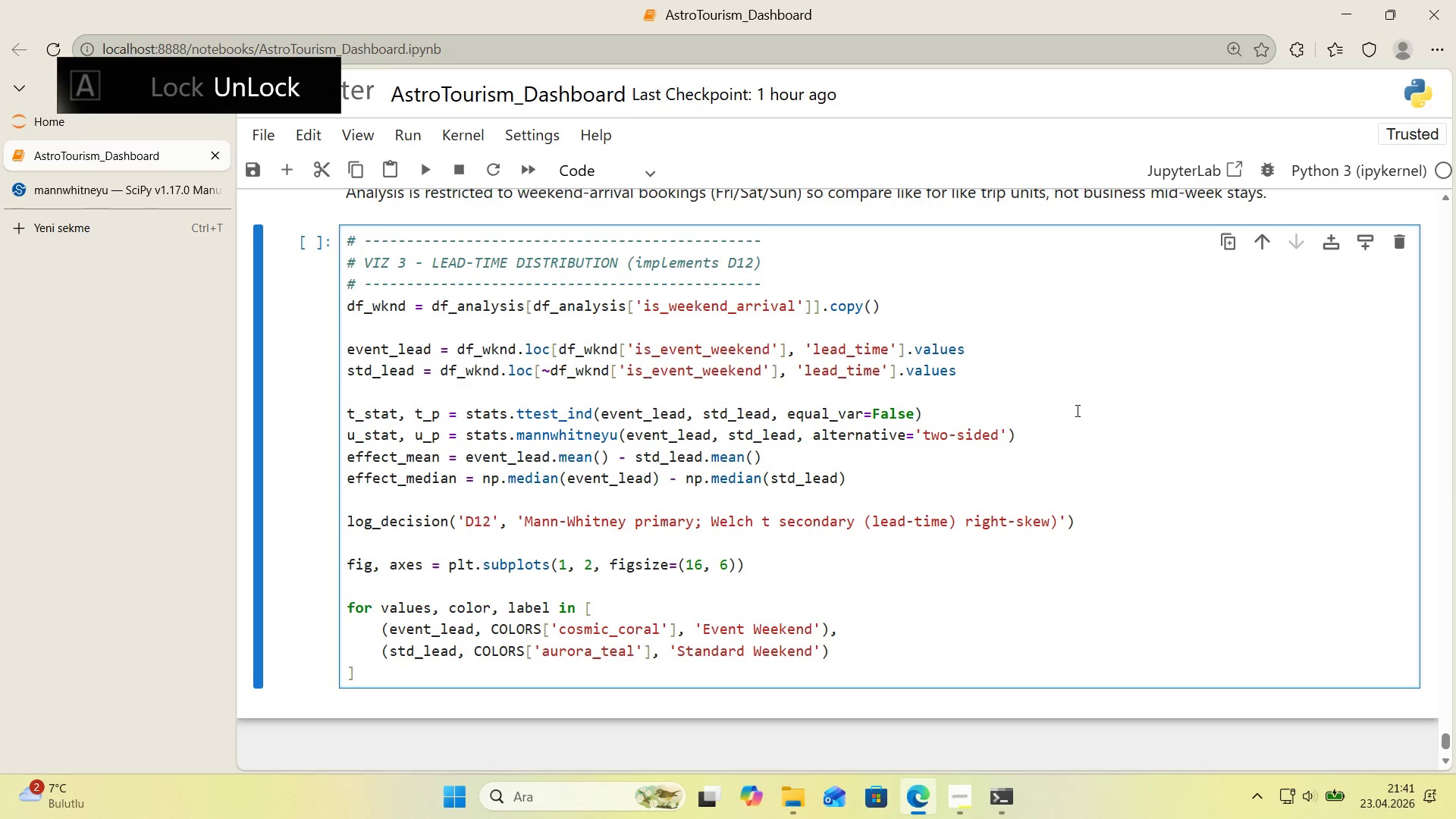 
key(ArrowRight)
 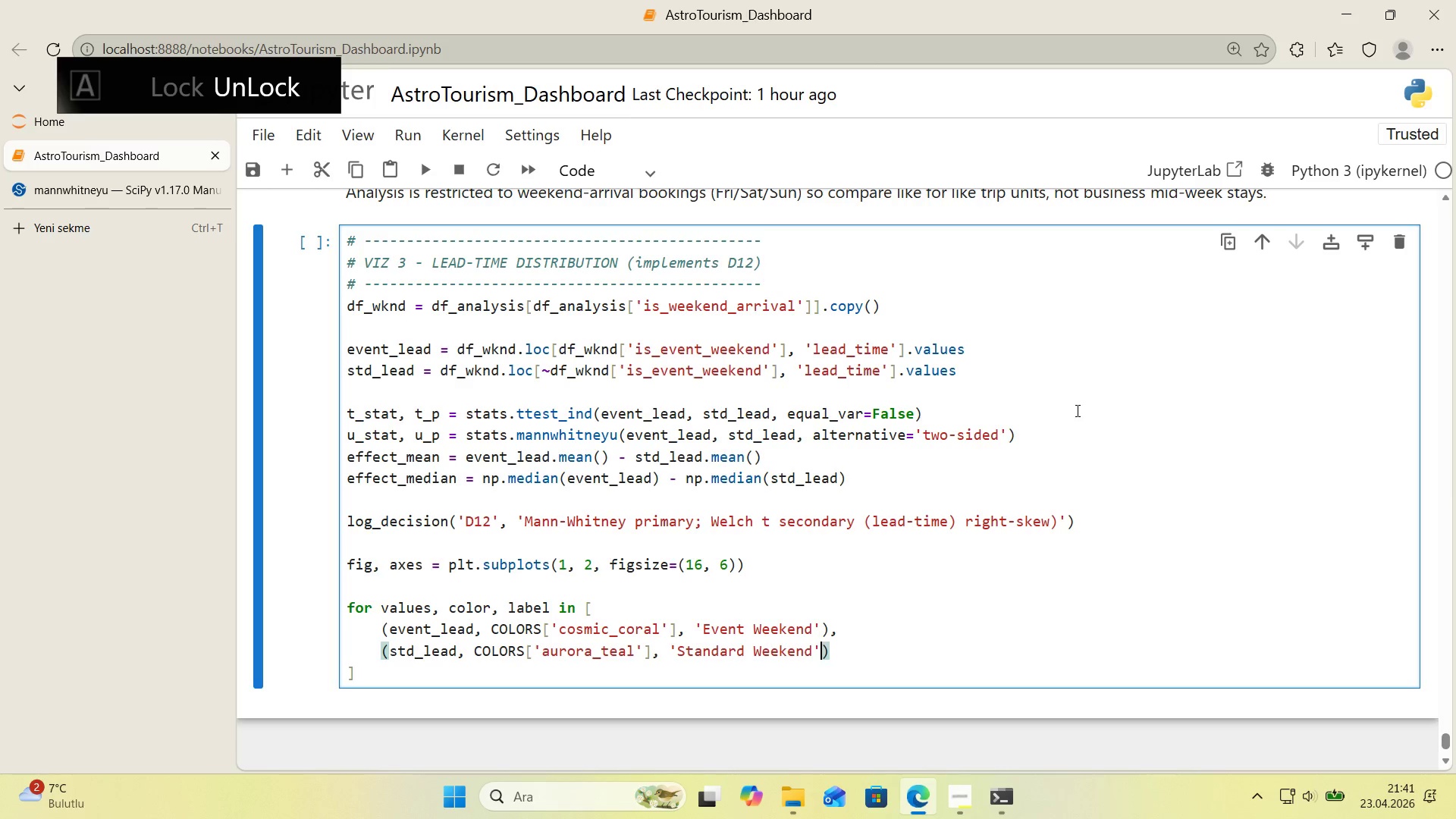 
key(ArrowRight)
 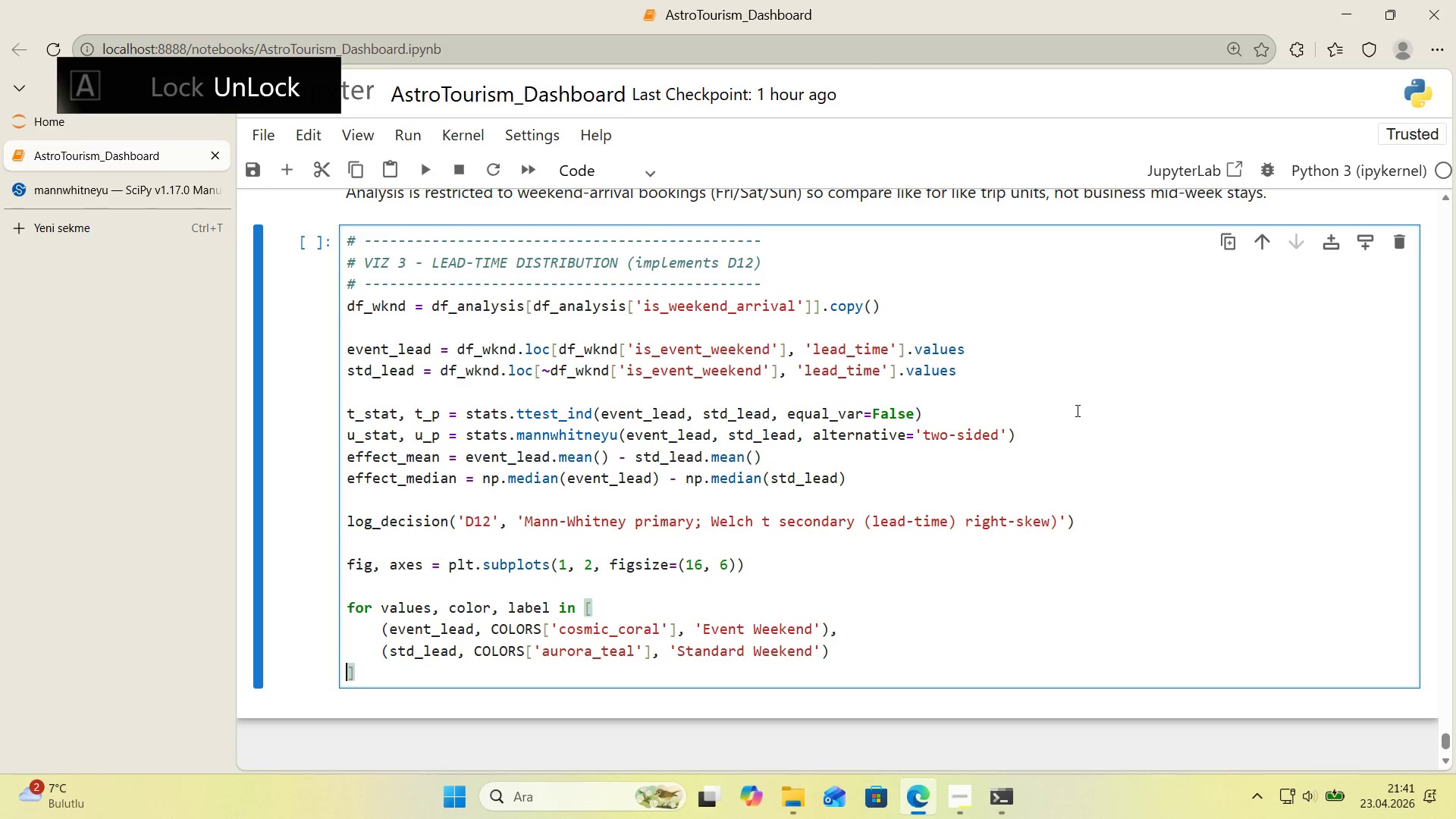 
key(ArrowRight)
 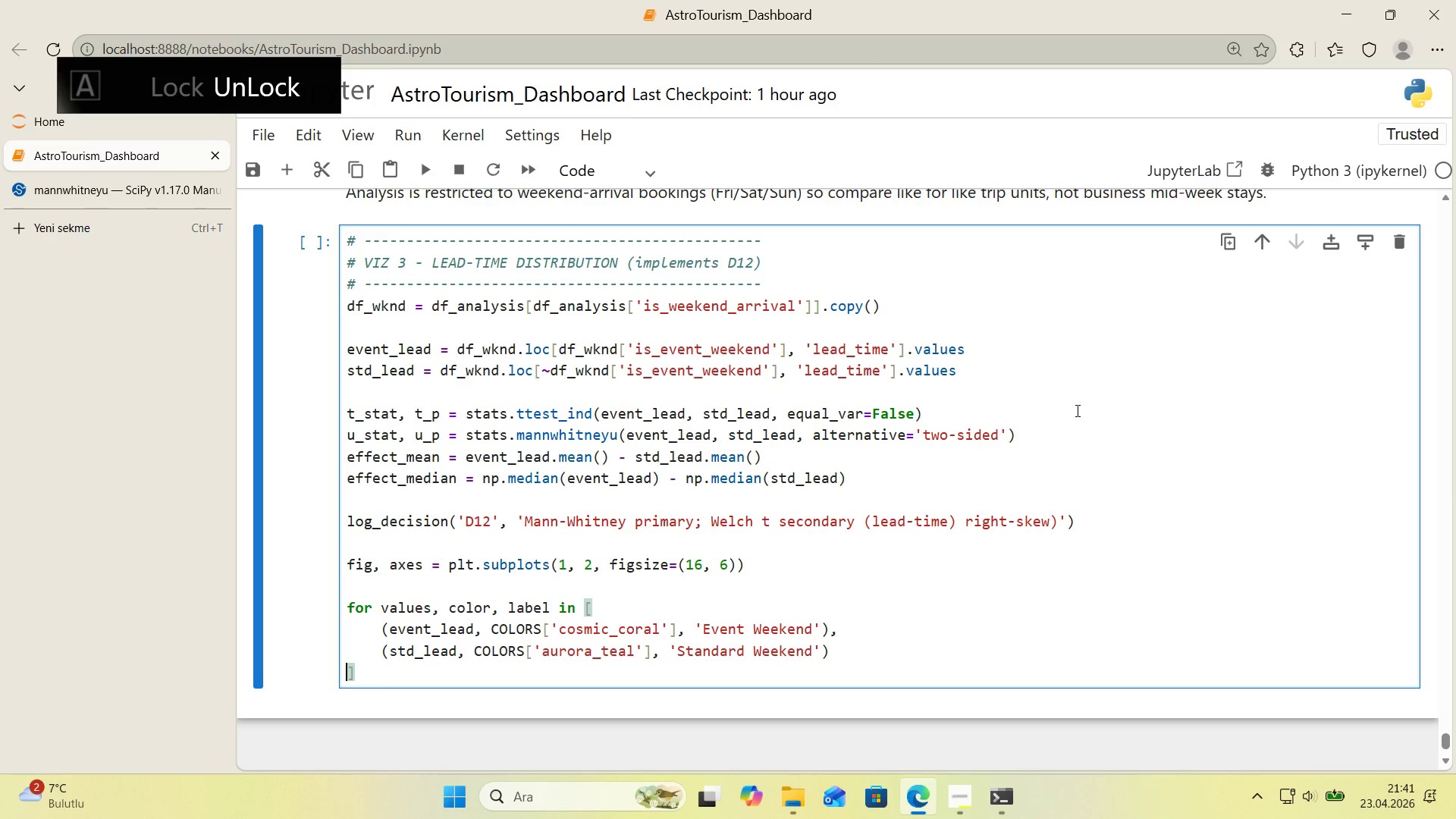 
key(ArrowLeft)
 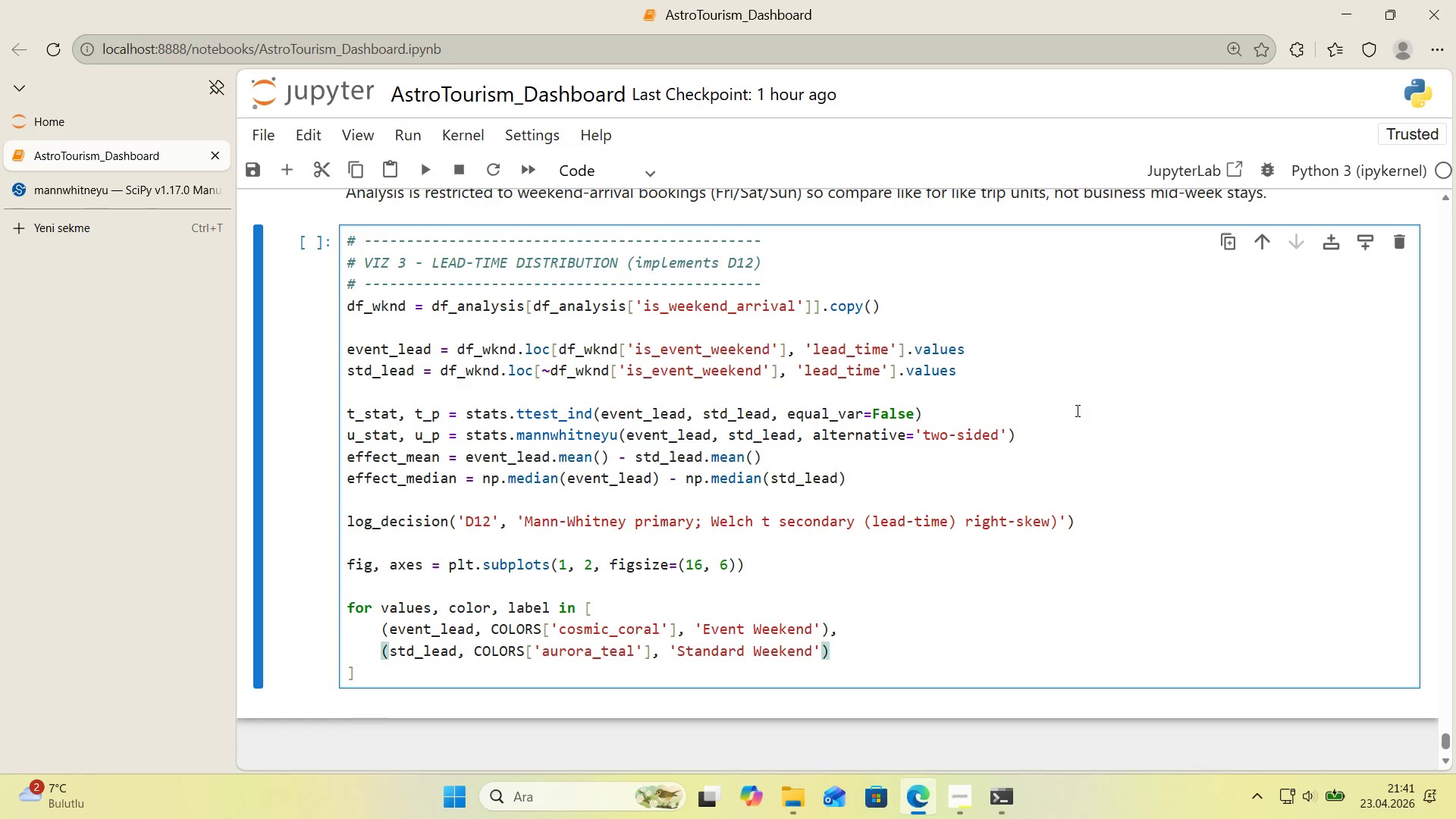 
key(Alt+Control+9)
 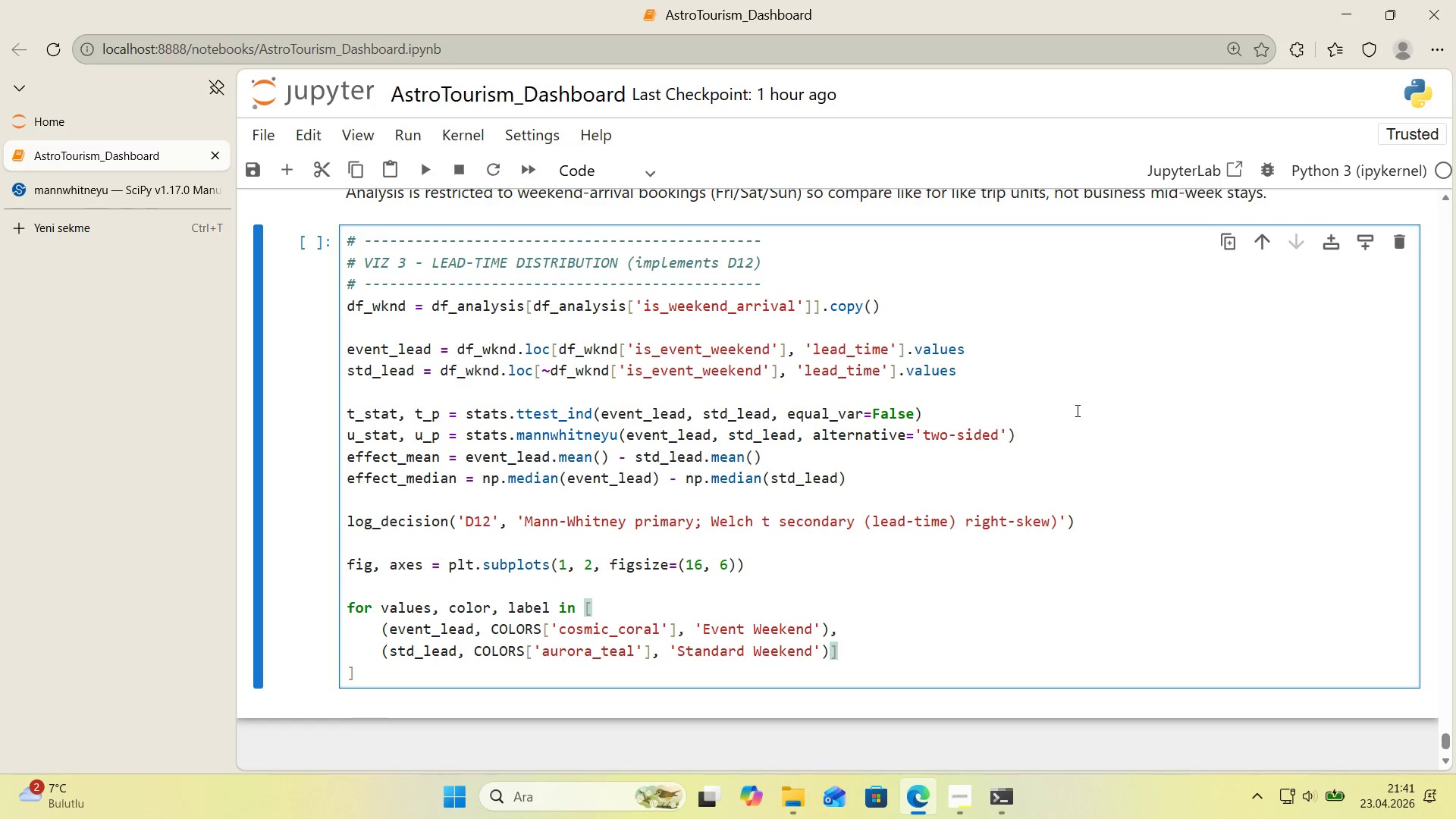 
key(Shift+Period)
 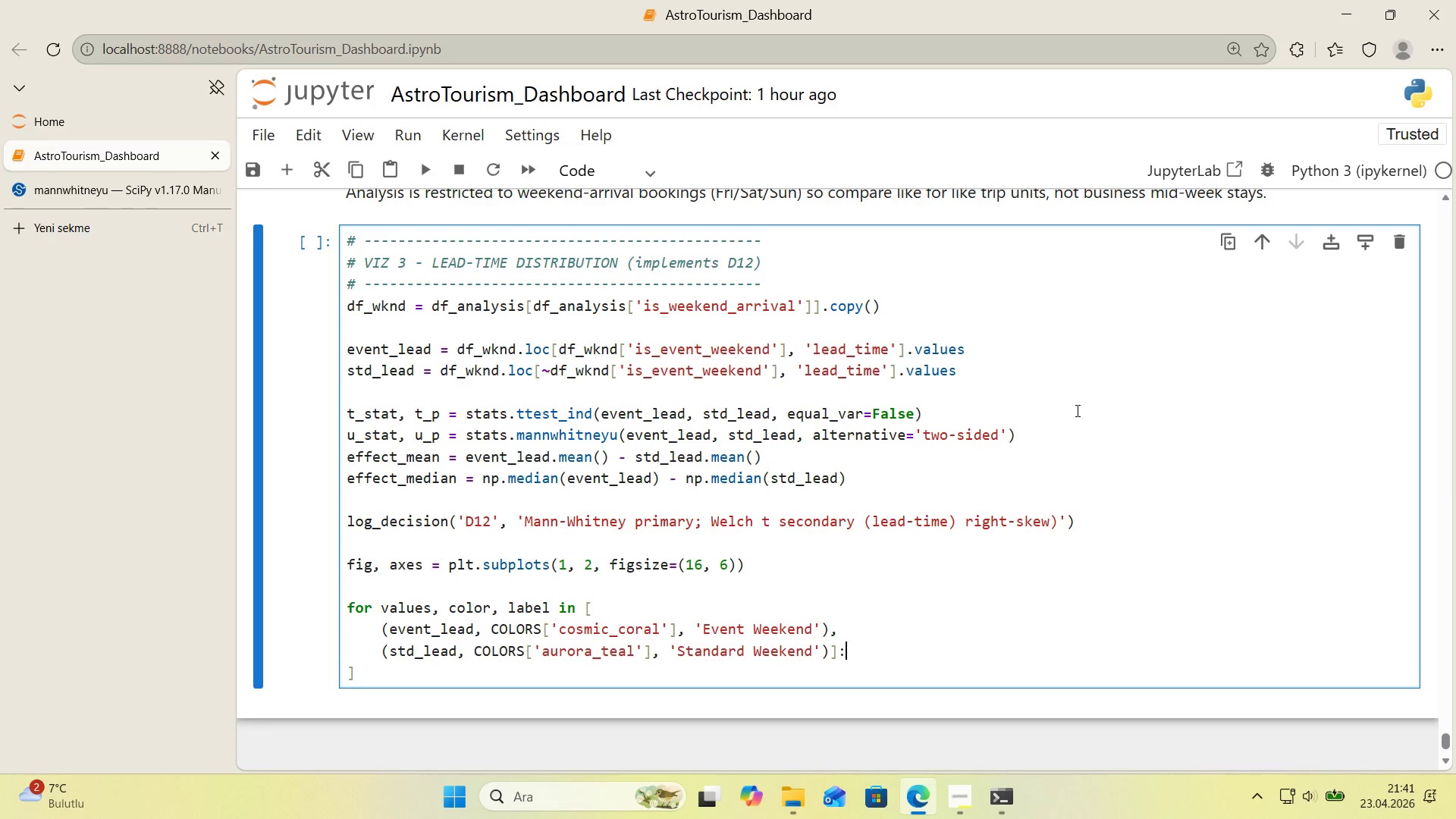 
key(Enter)
 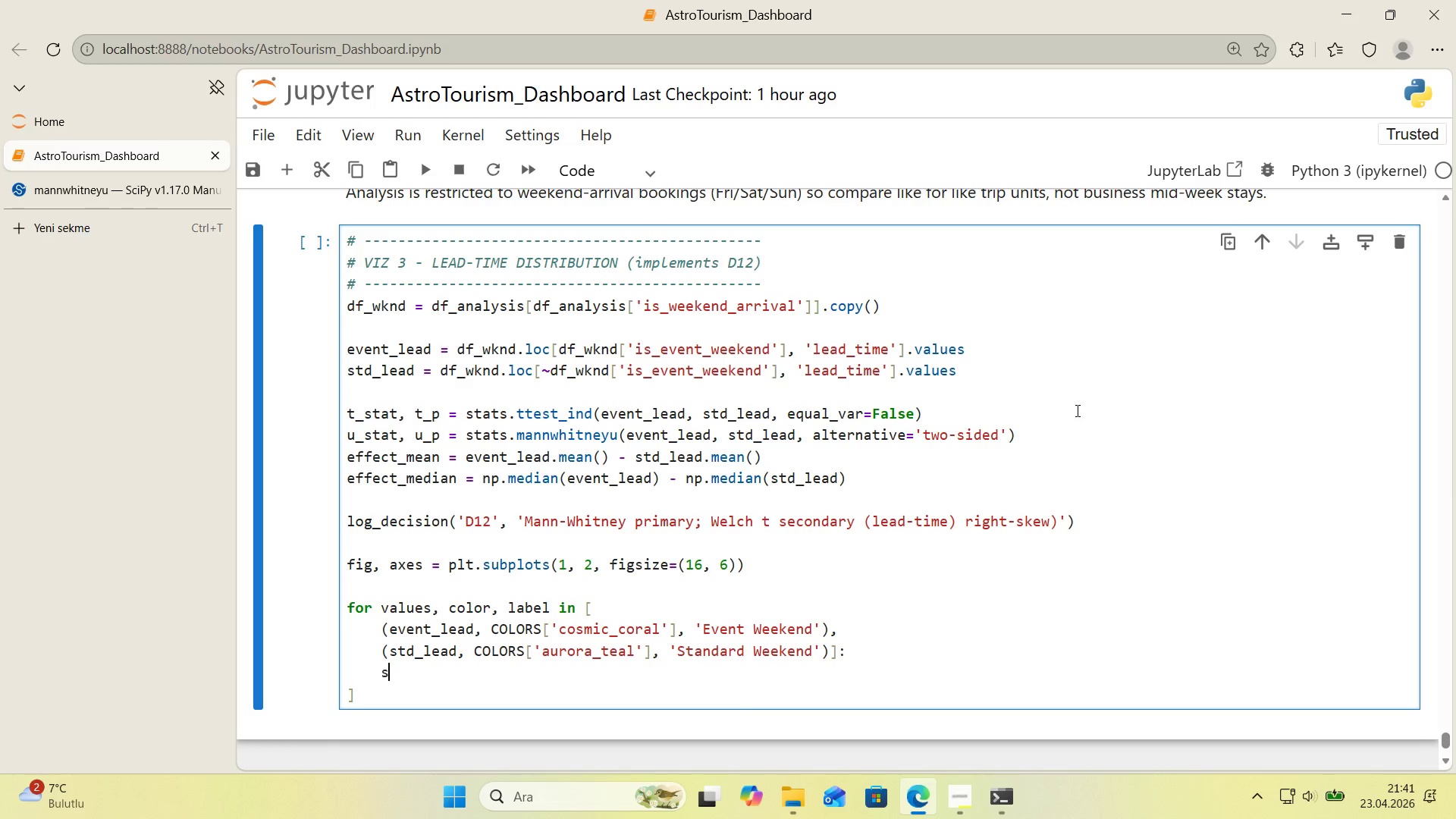 
type(sns.kdeplot*()
 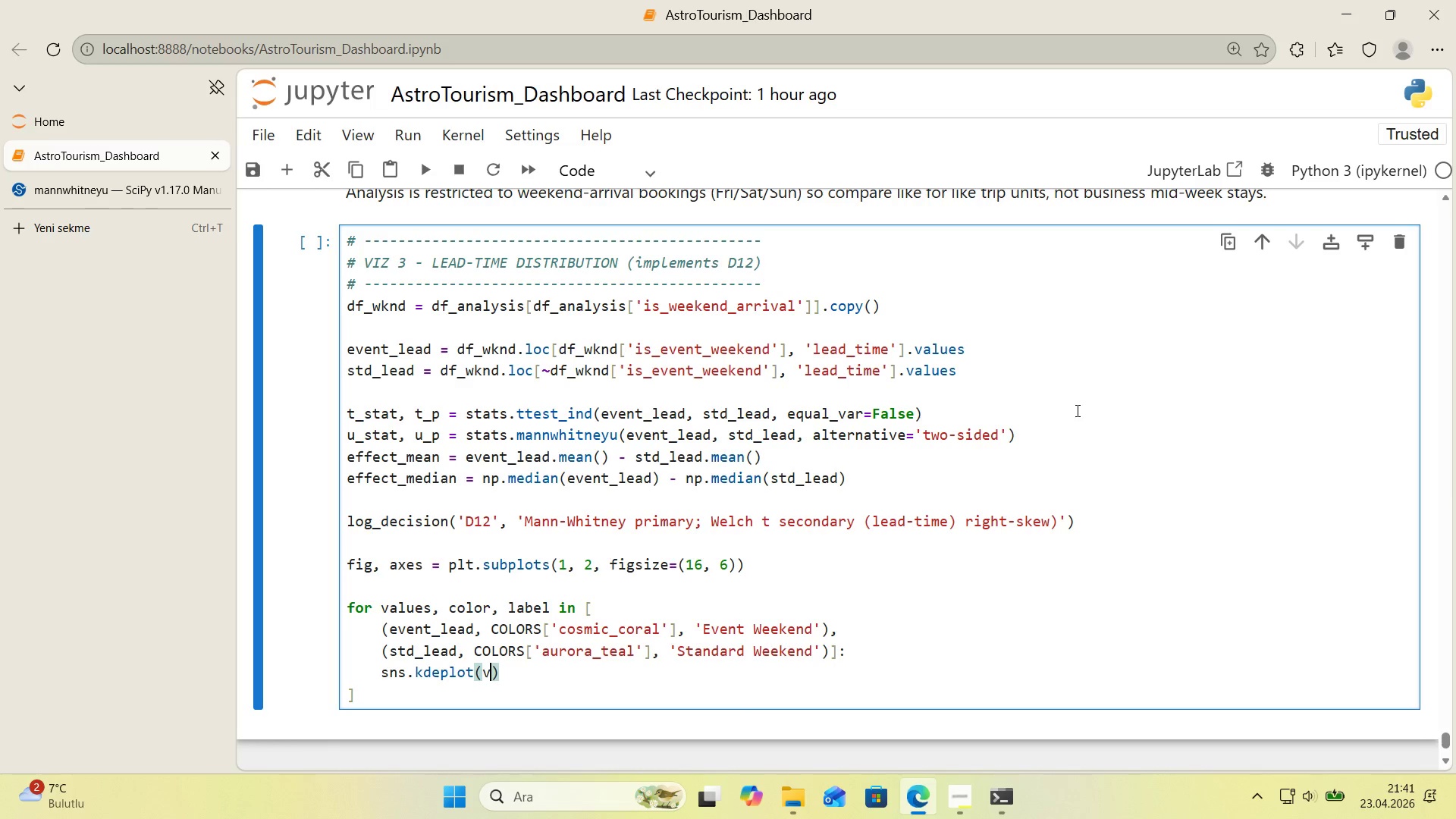 
 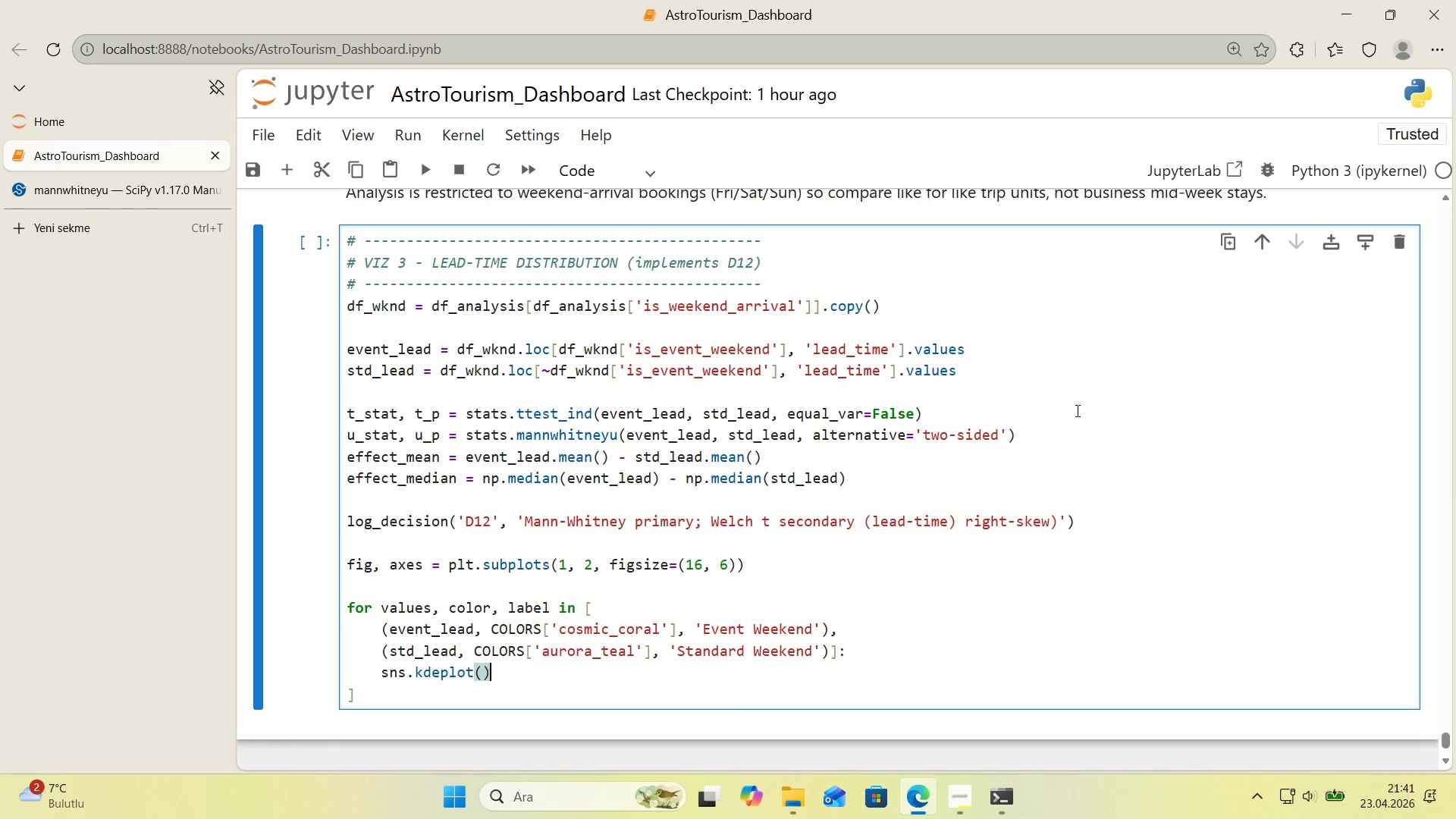 
key(ArrowLeft)
 